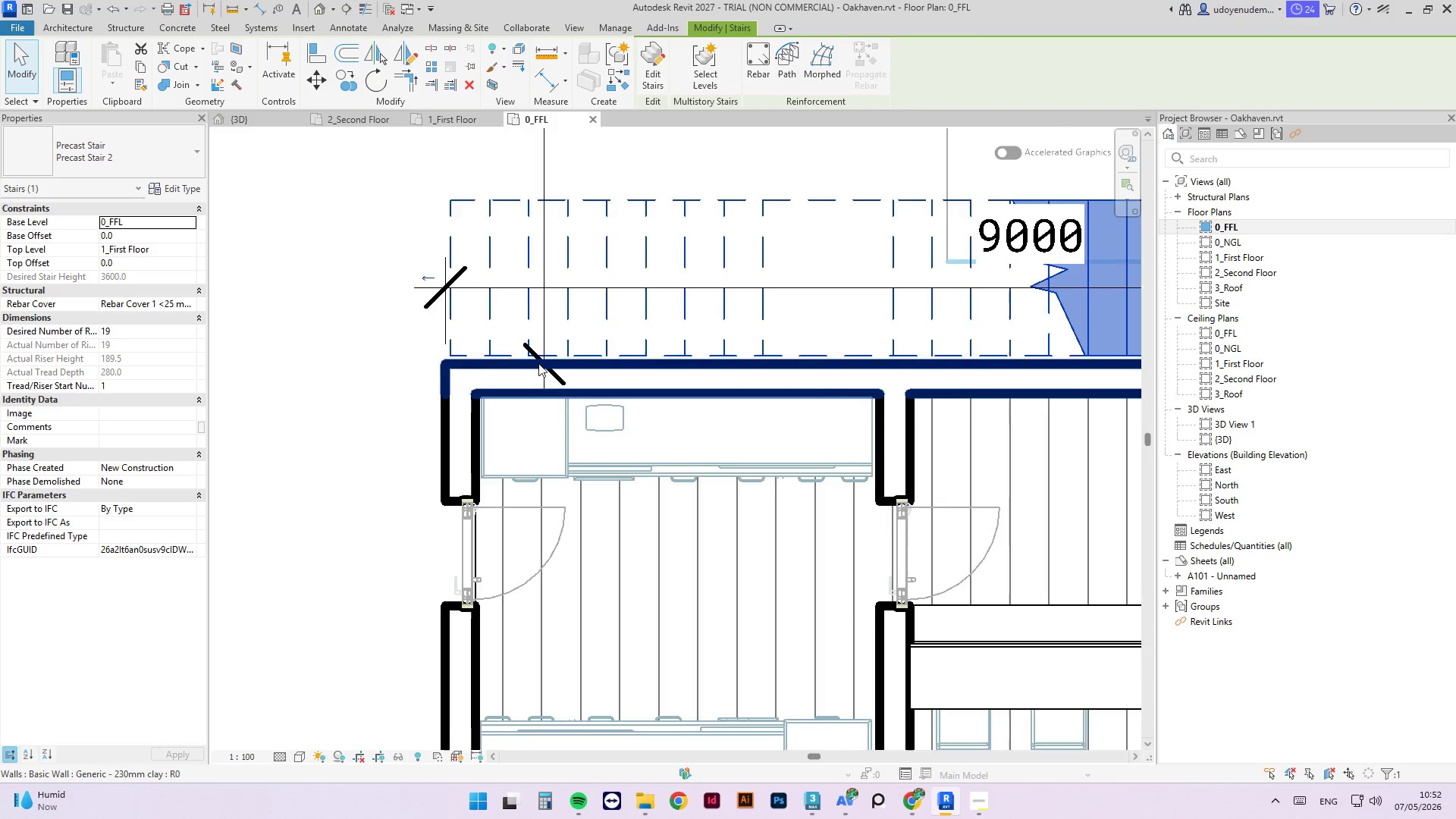 
scroll: coordinate [659, 389], scroll_direction: down, amount: 1.0
 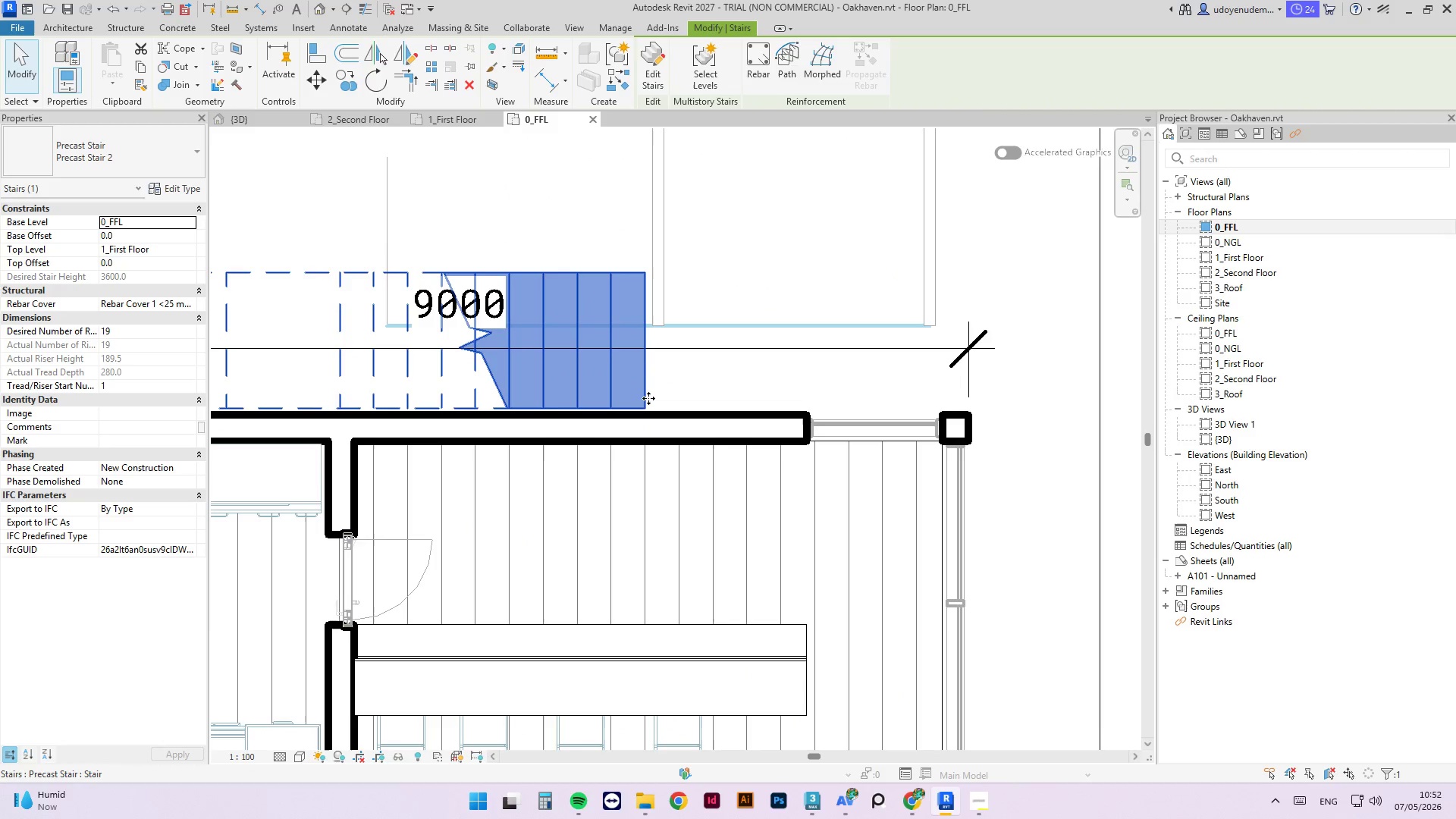 
left_click_drag(start_coordinate=[648, 398], to_coordinate=[812, 391])
 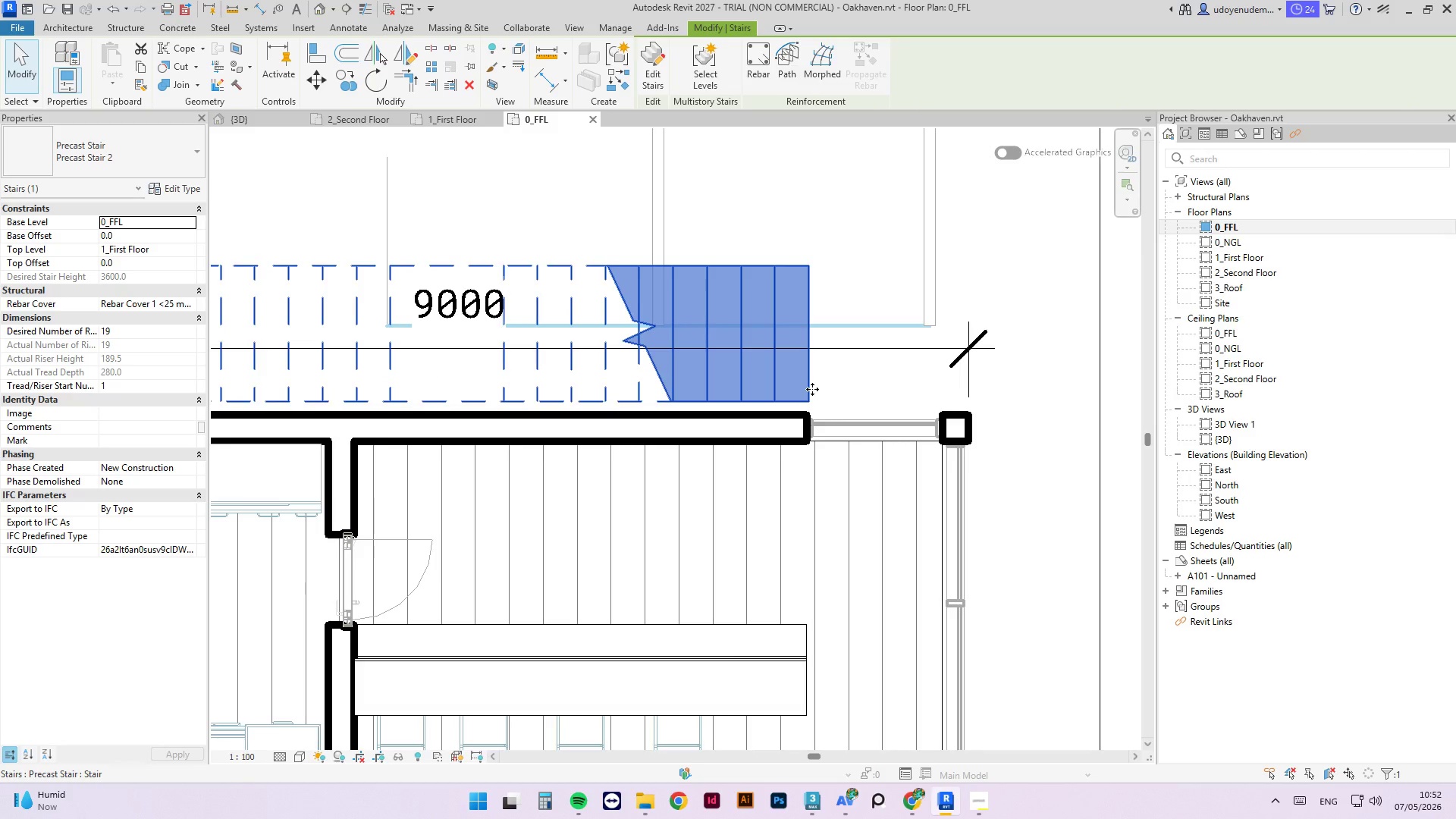 
type(al)
 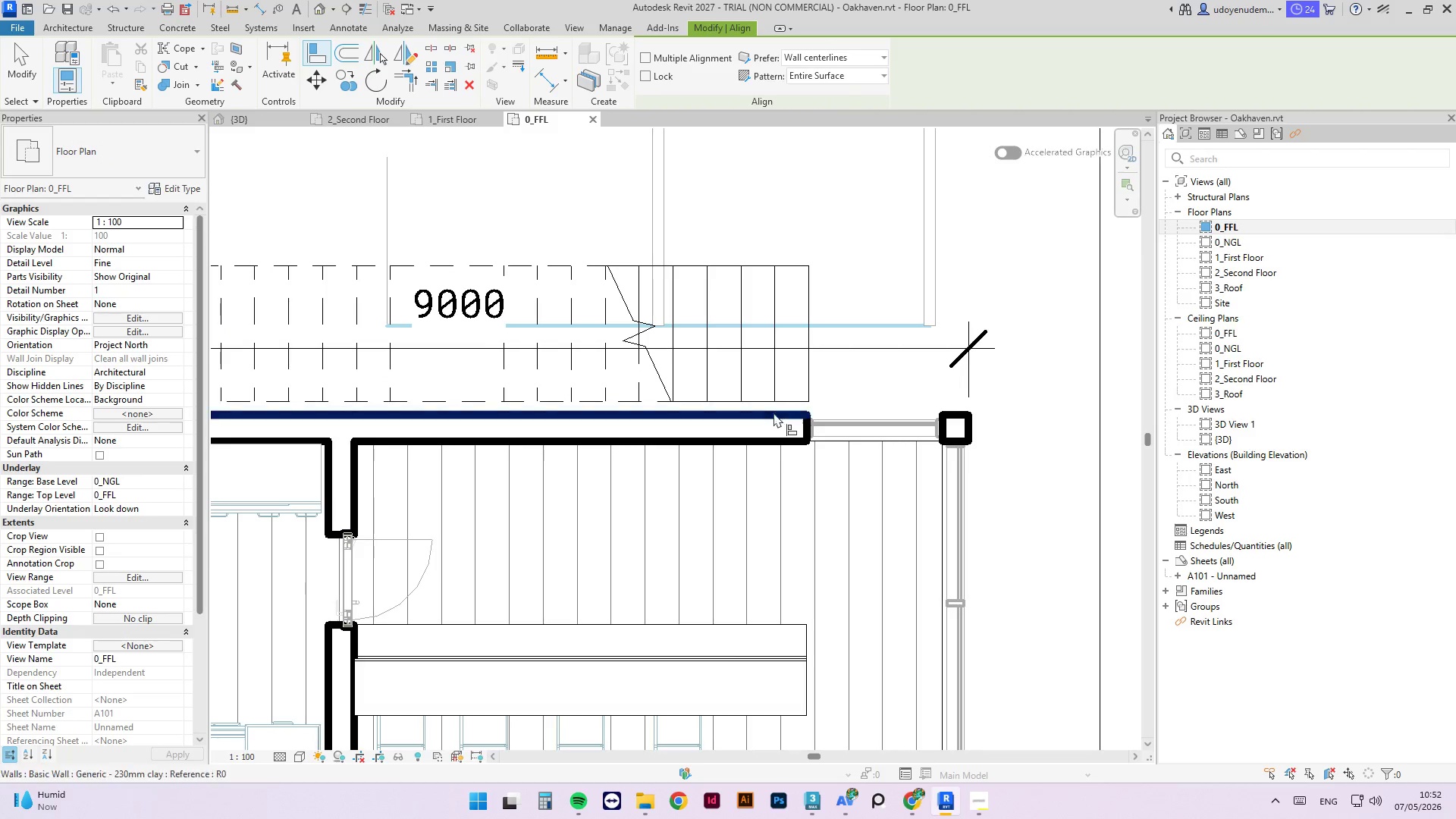 
left_click([774, 413])
 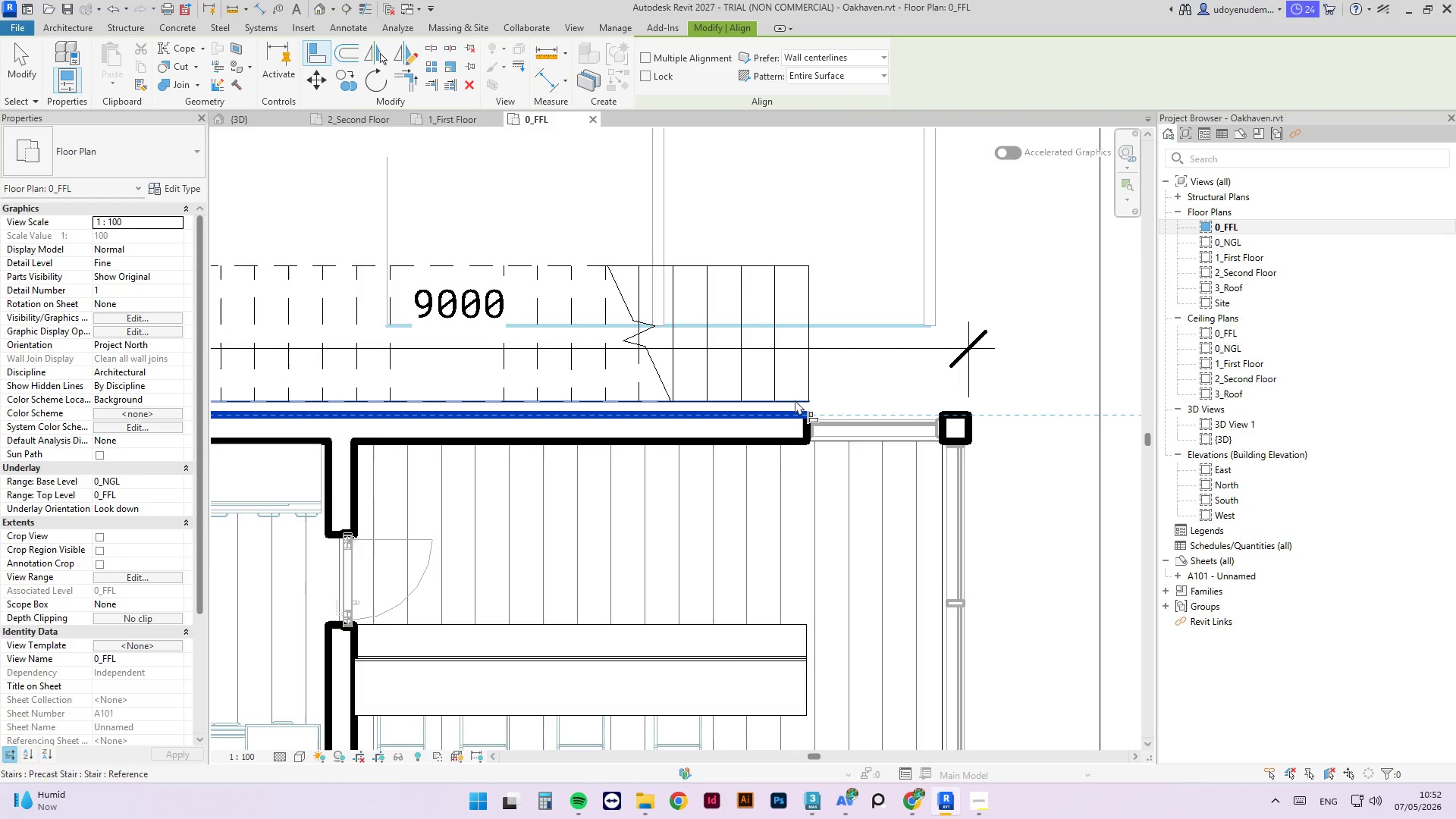 
left_click([795, 400])
 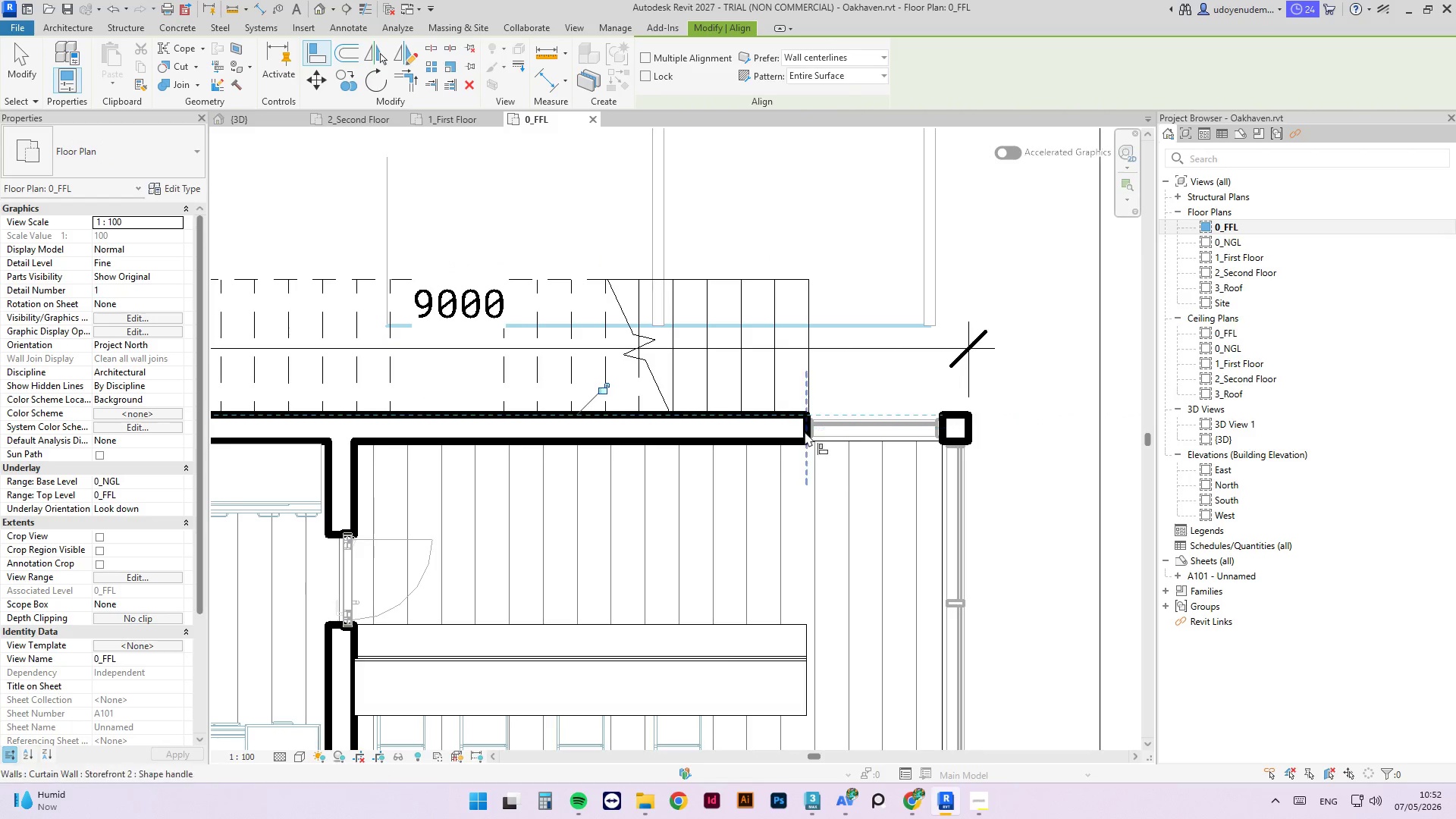 
left_click([805, 431])
 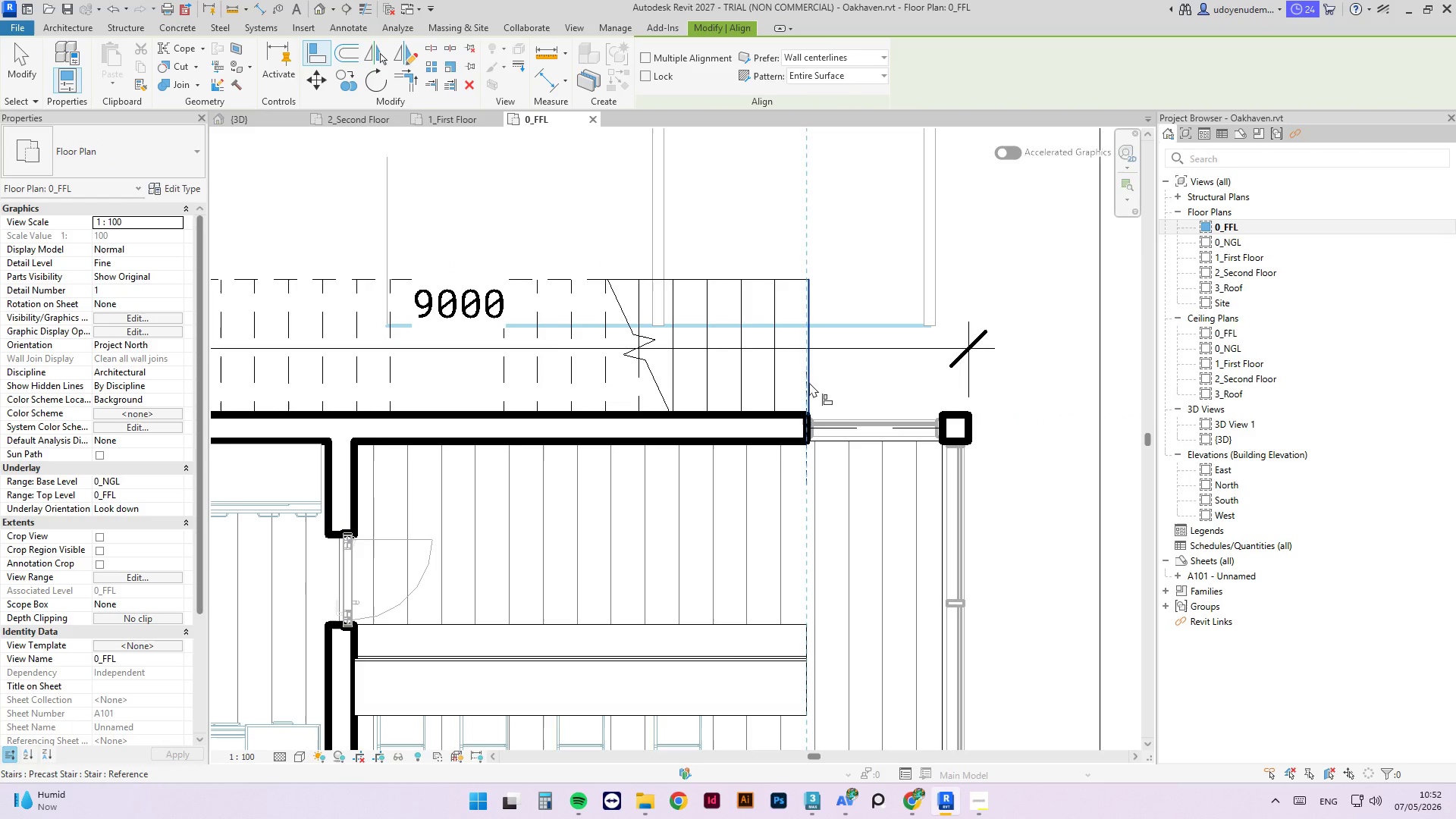 
left_click([809, 382])
 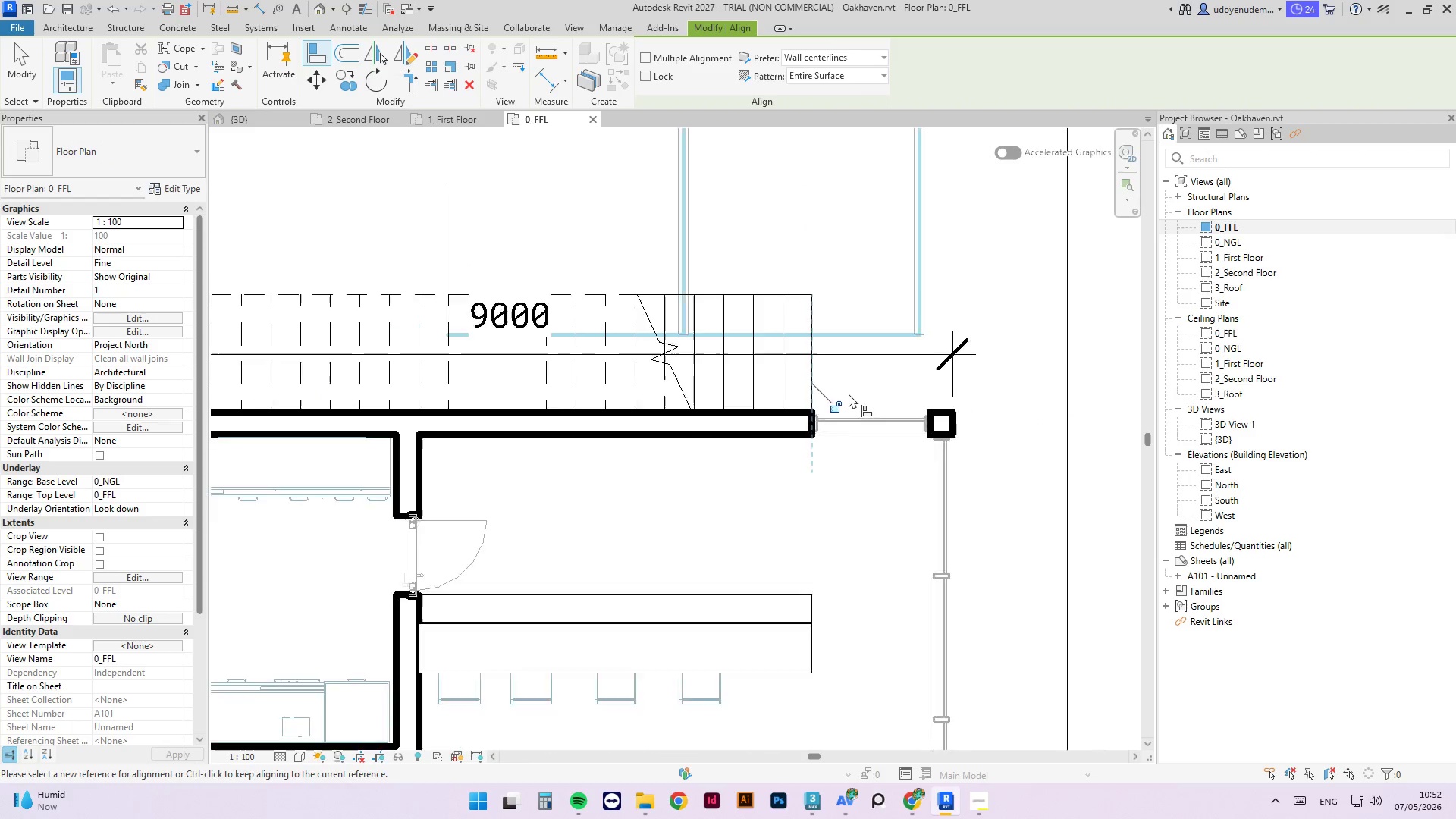 
scroll: coordinate [887, 422], scroll_direction: down, amount: 7.0
 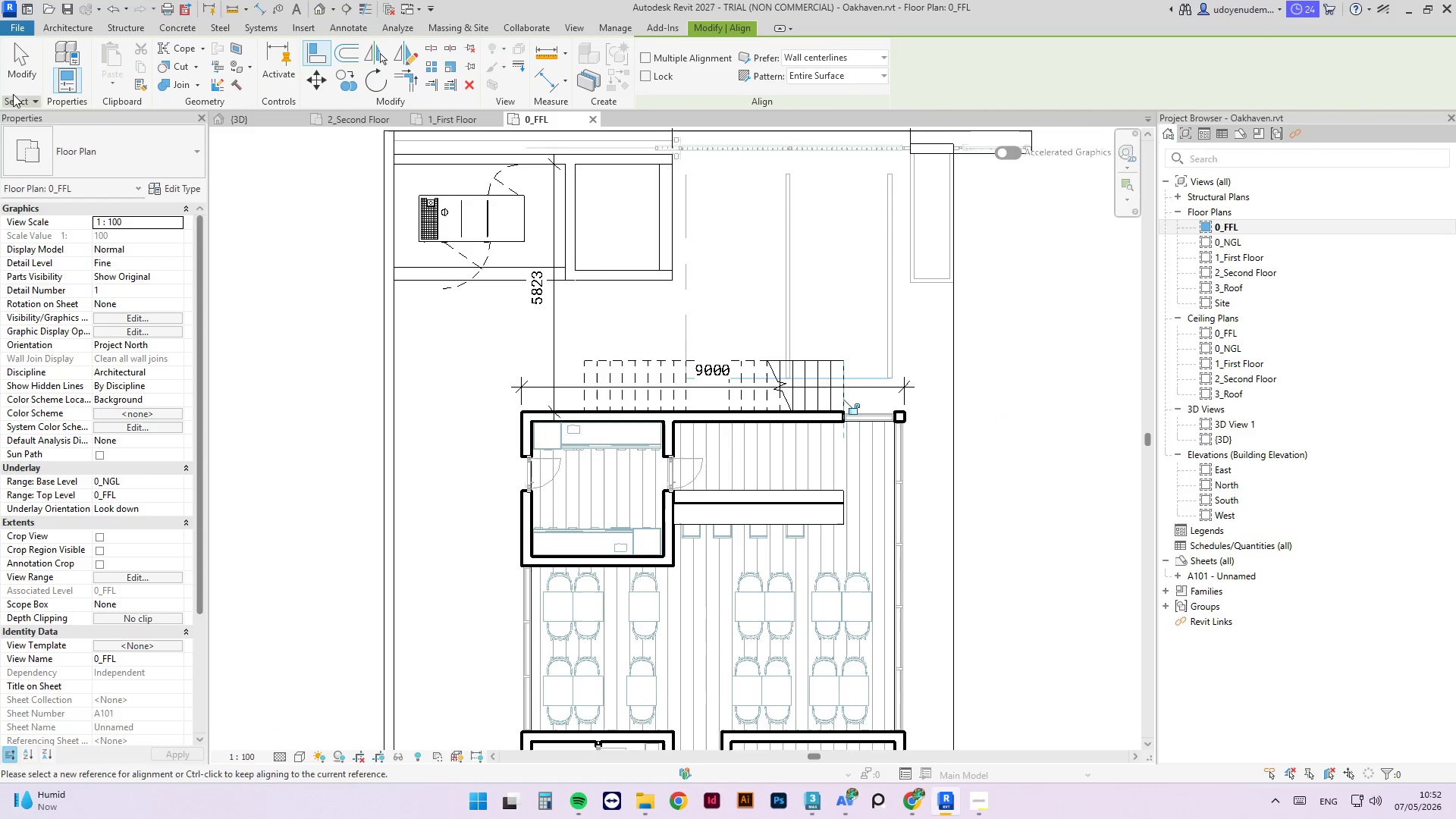 
left_click([32, 62])
 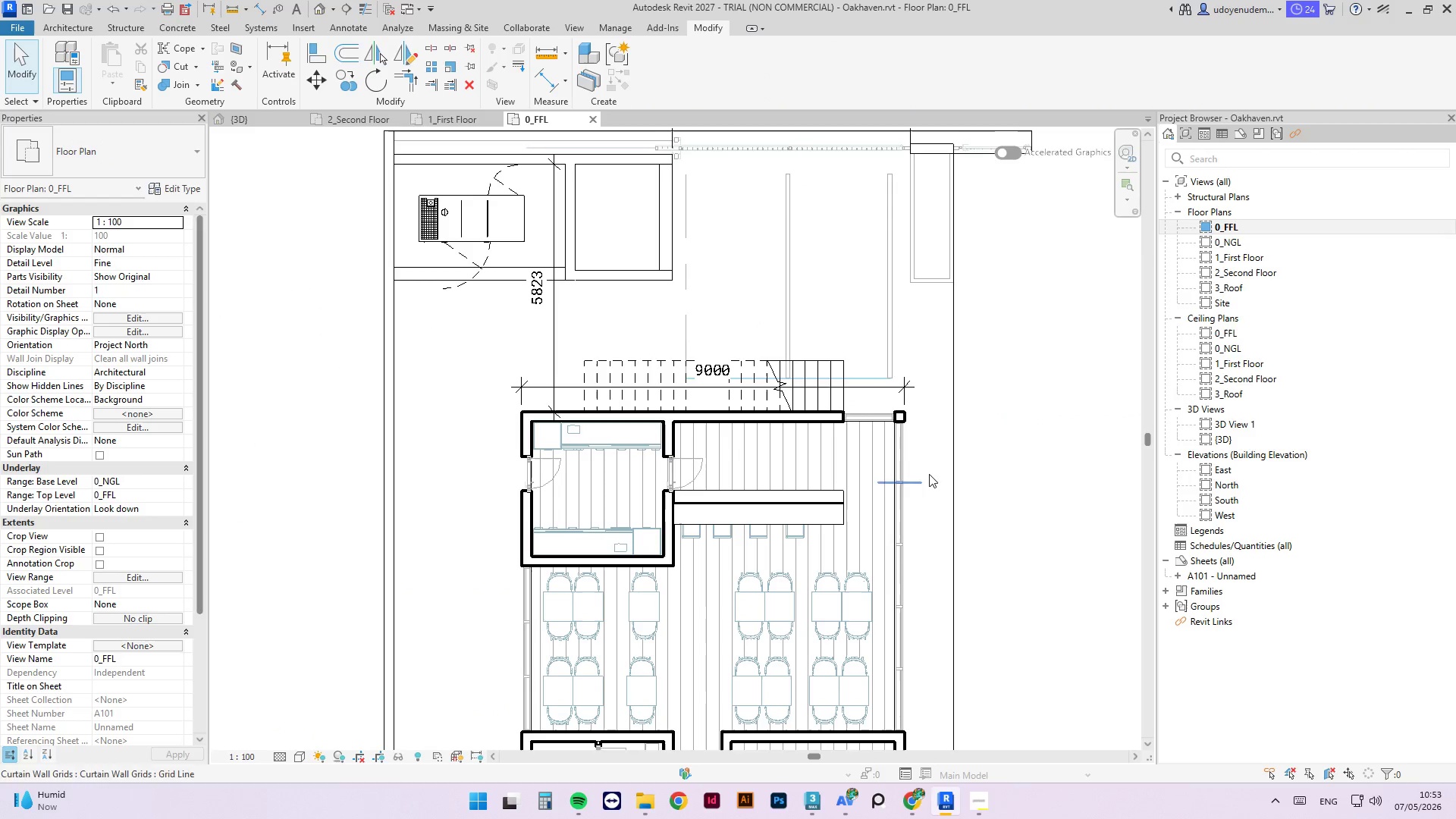 
left_click([994, 435])
 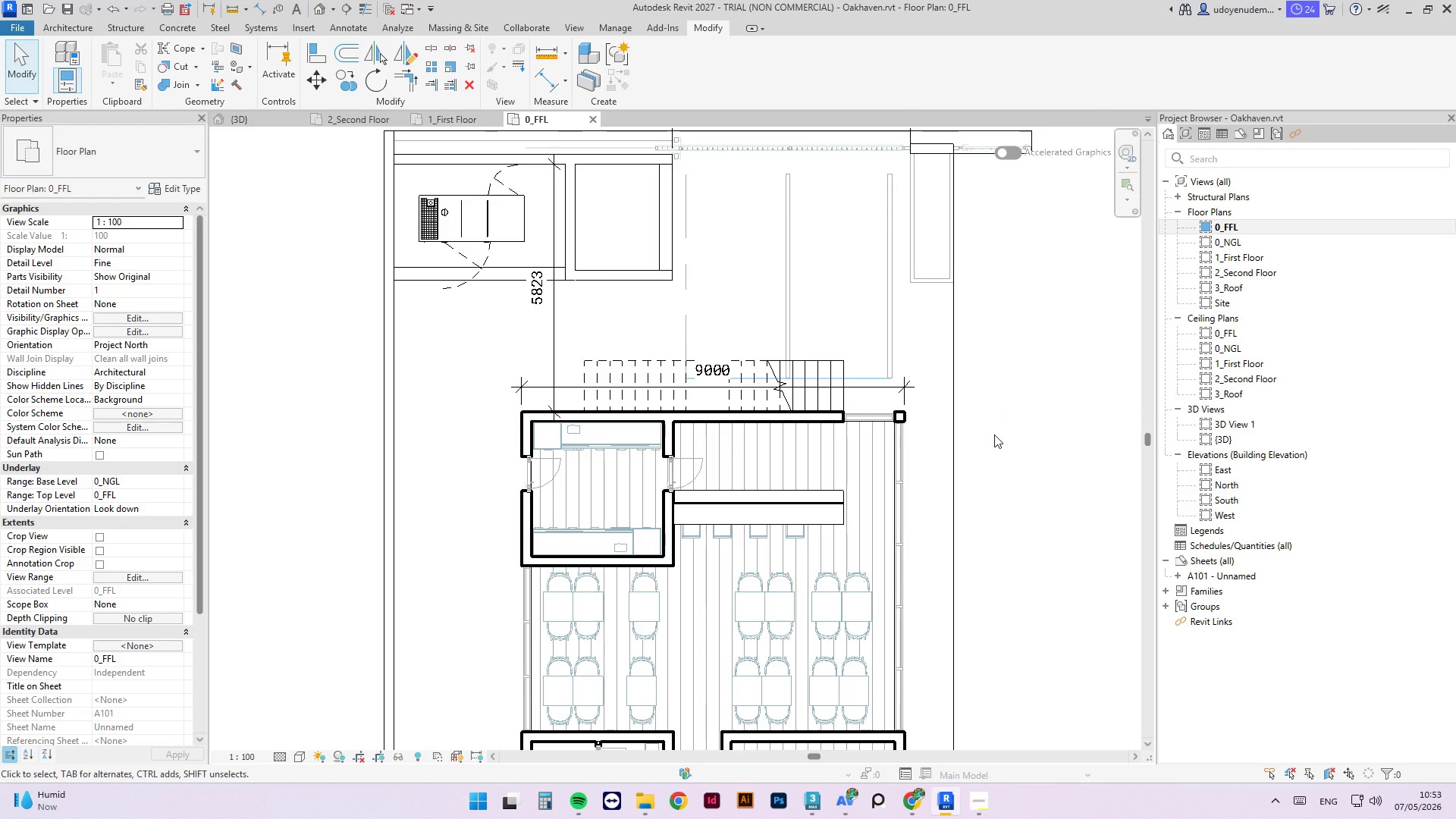 
hold_key(key=ControlLeft, duration=0.39)
 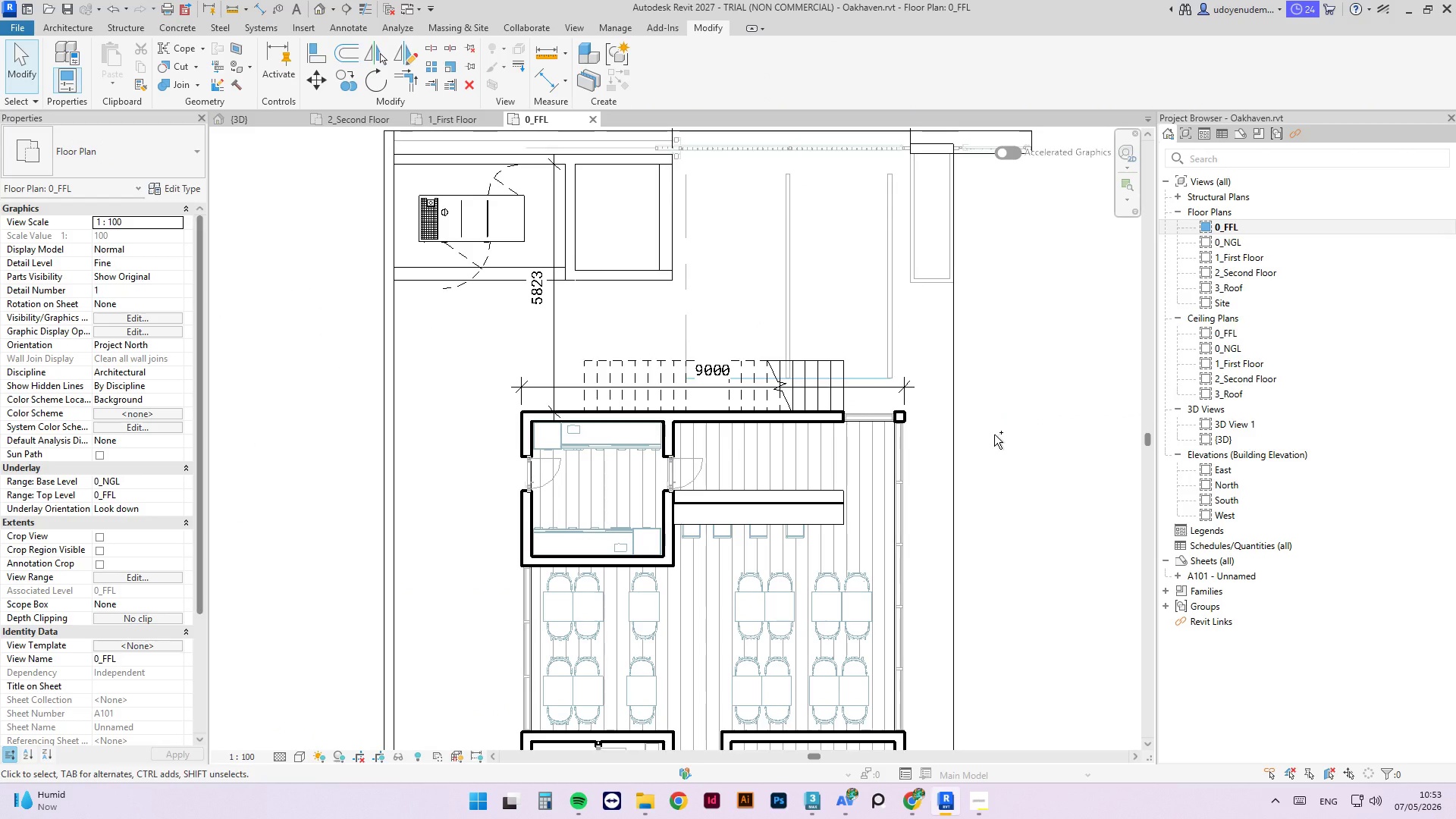 
key(Control+S)
 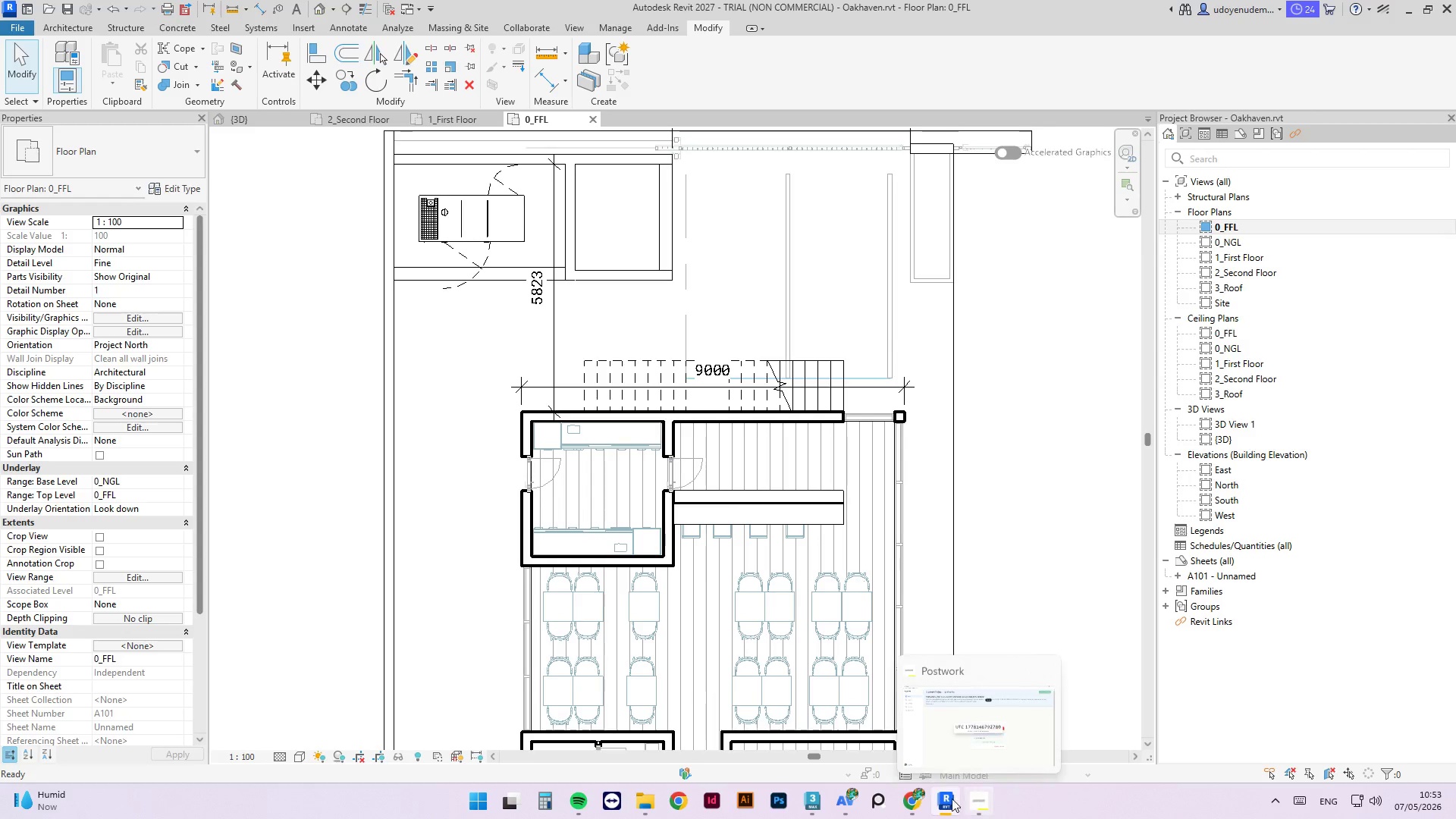 
left_click([952, 799])
 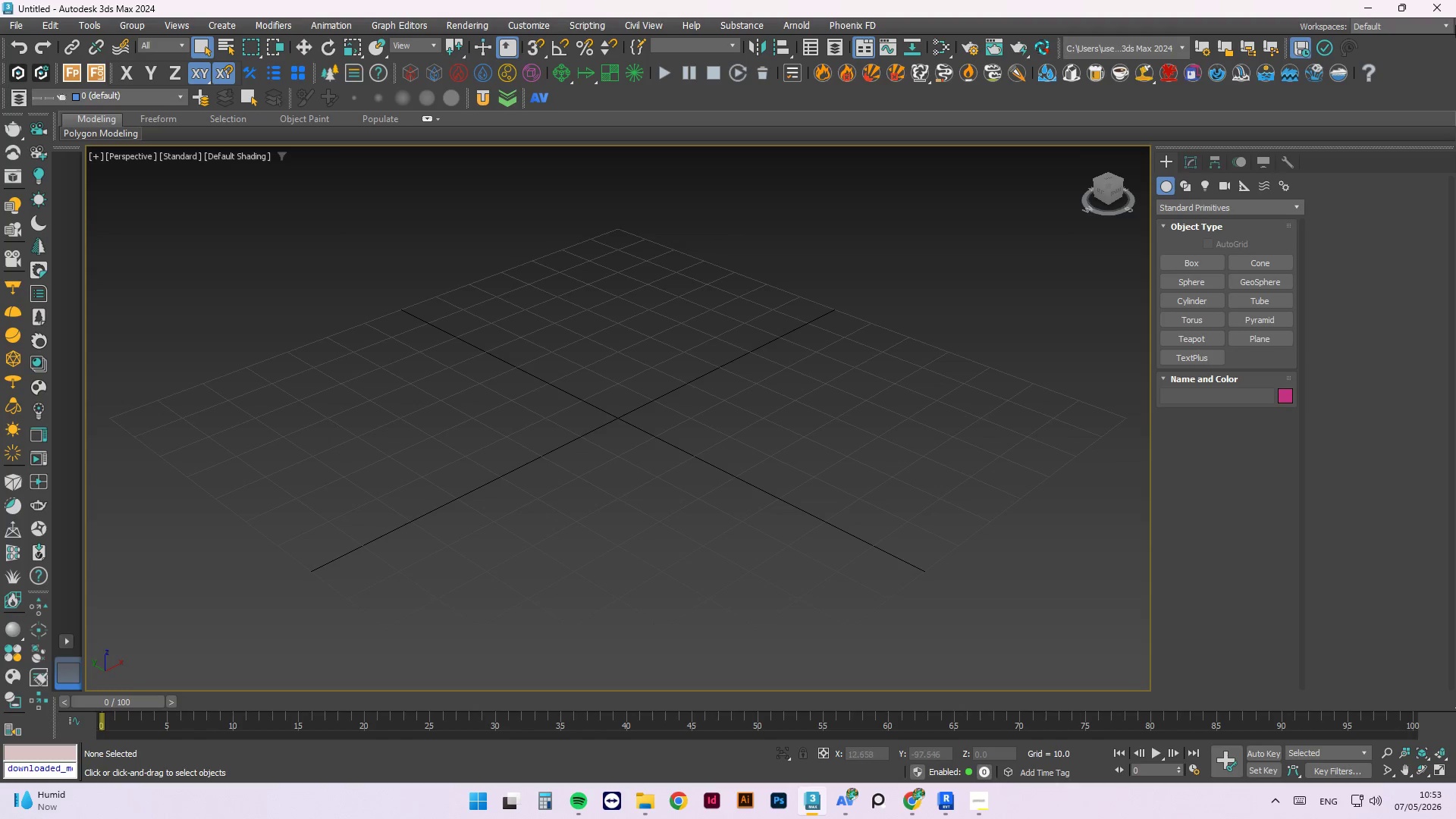 
left_click([1432, 0])
 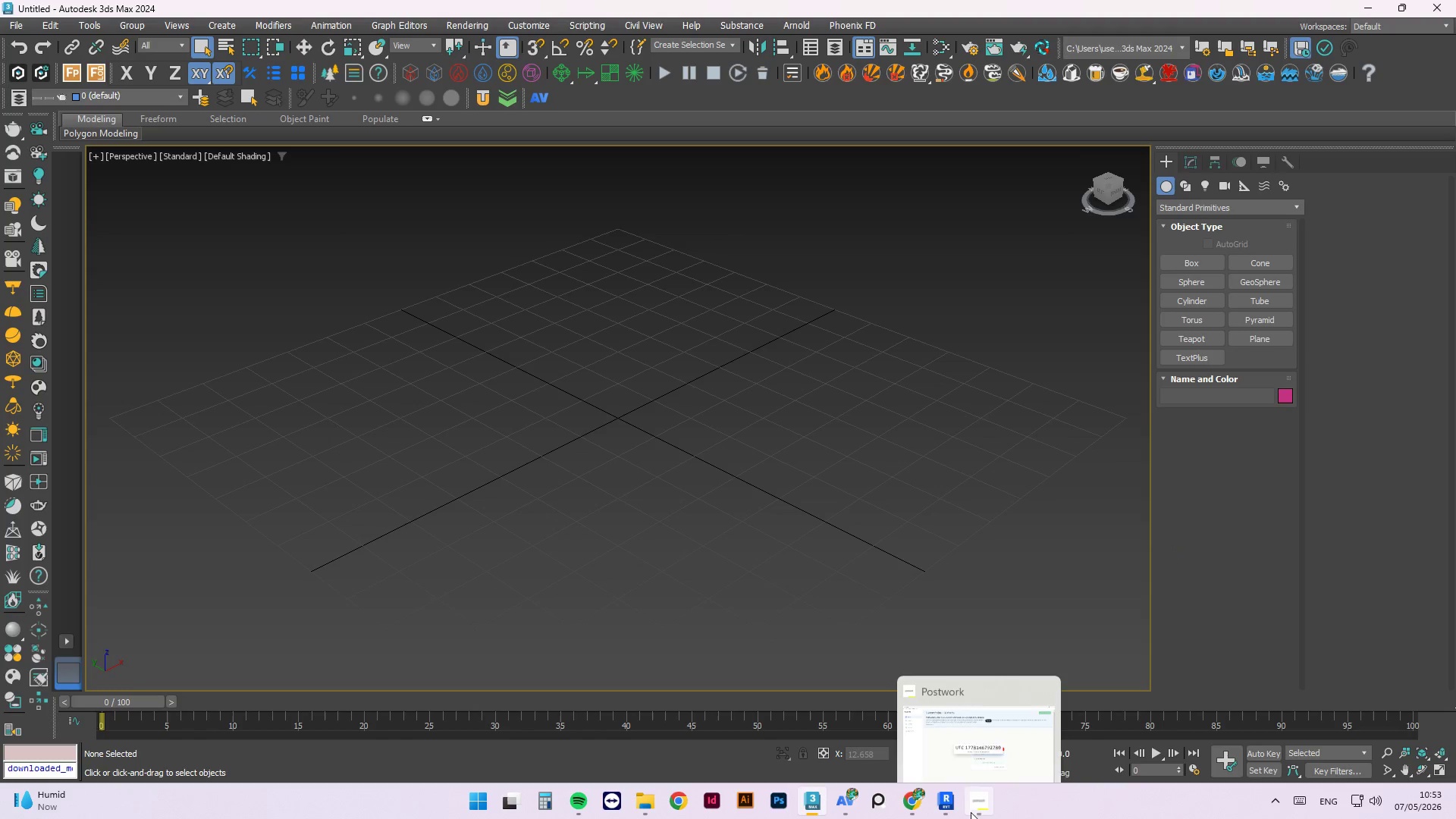 
left_click([956, 800])
 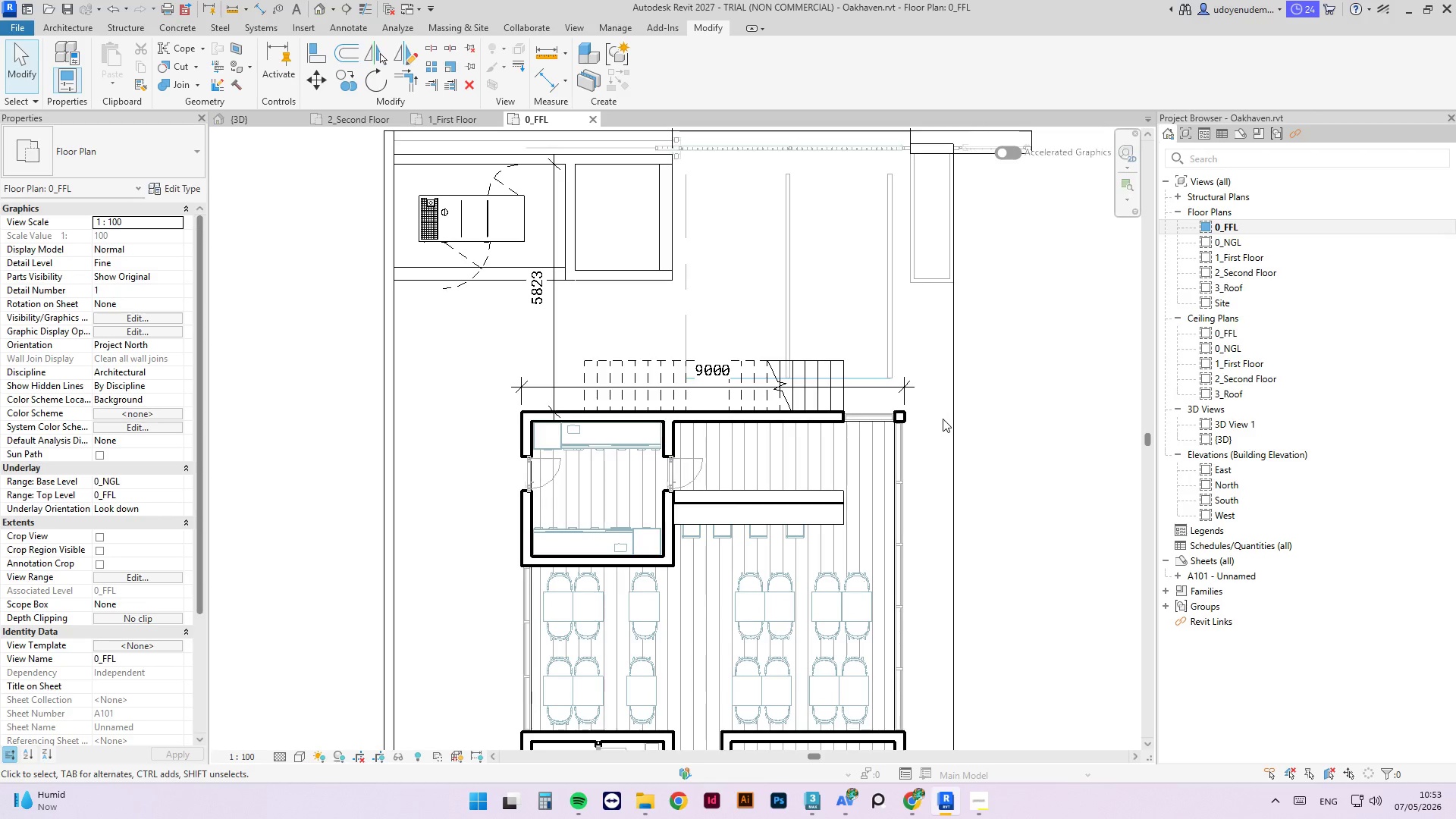 
left_click([1024, 394])
 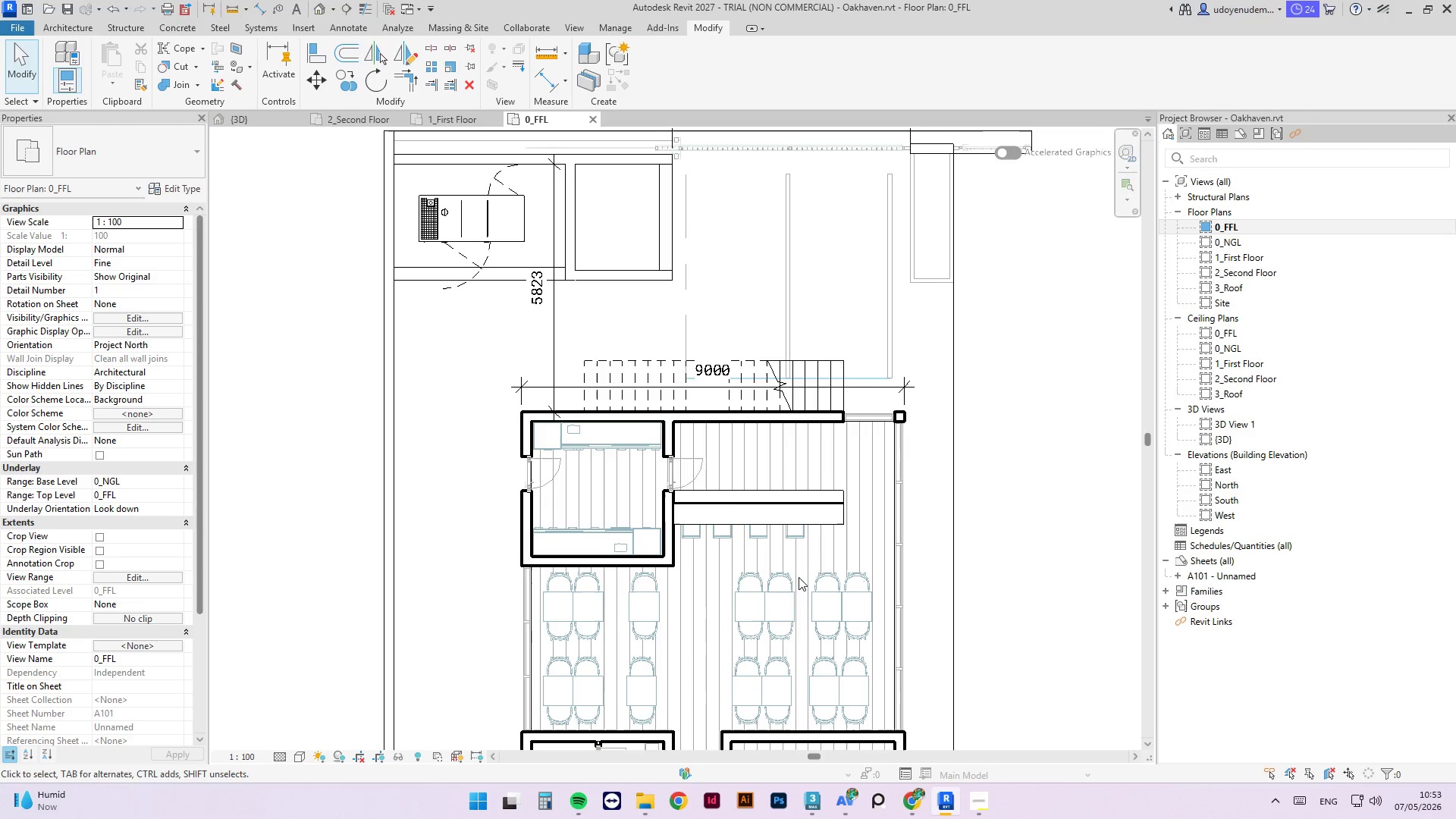 
scroll: coordinate [776, 434], scroll_direction: down, amount: 5.0
 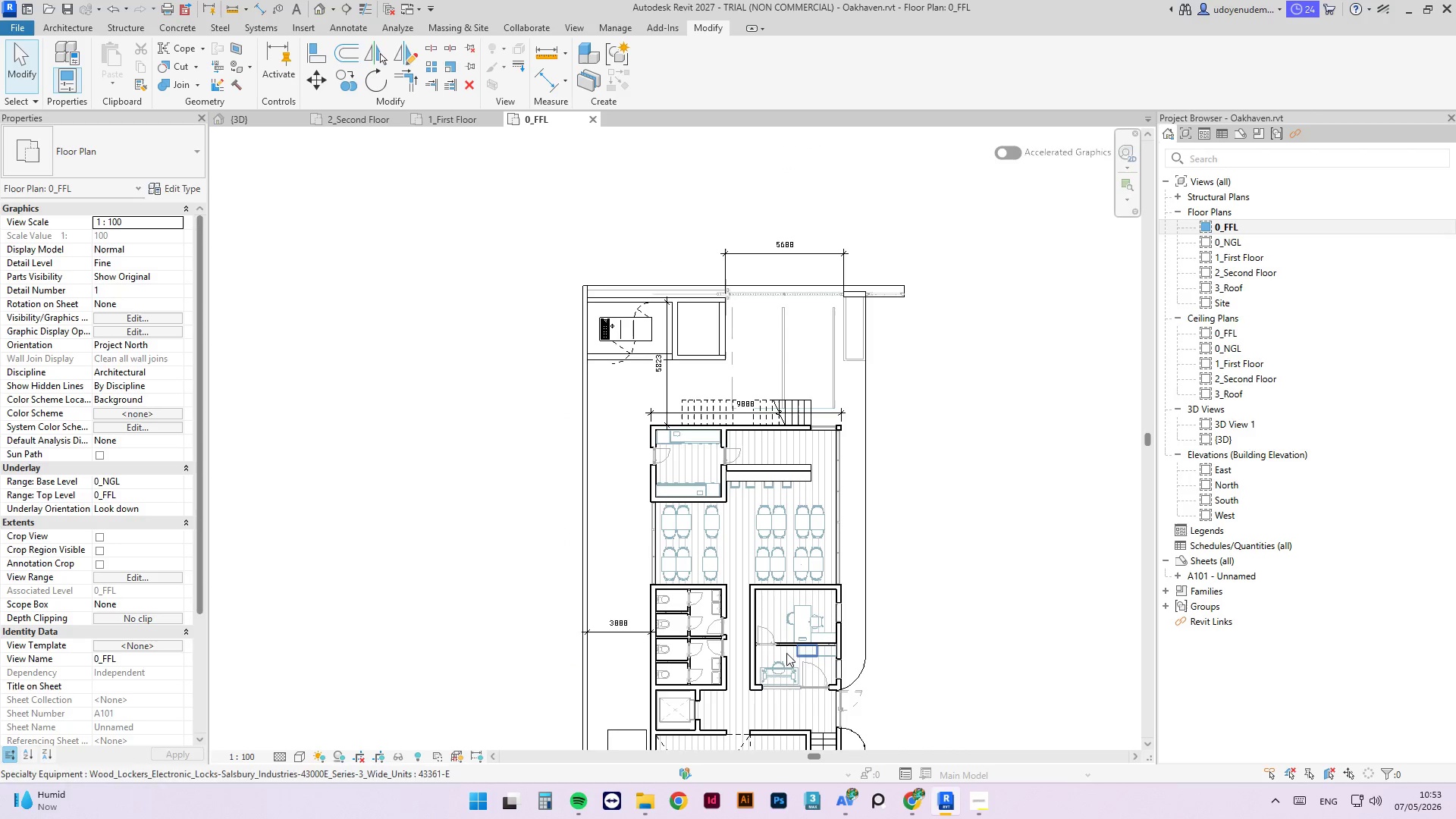 
scroll: coordinate [790, 635], scroll_direction: up, amount: 7.0
 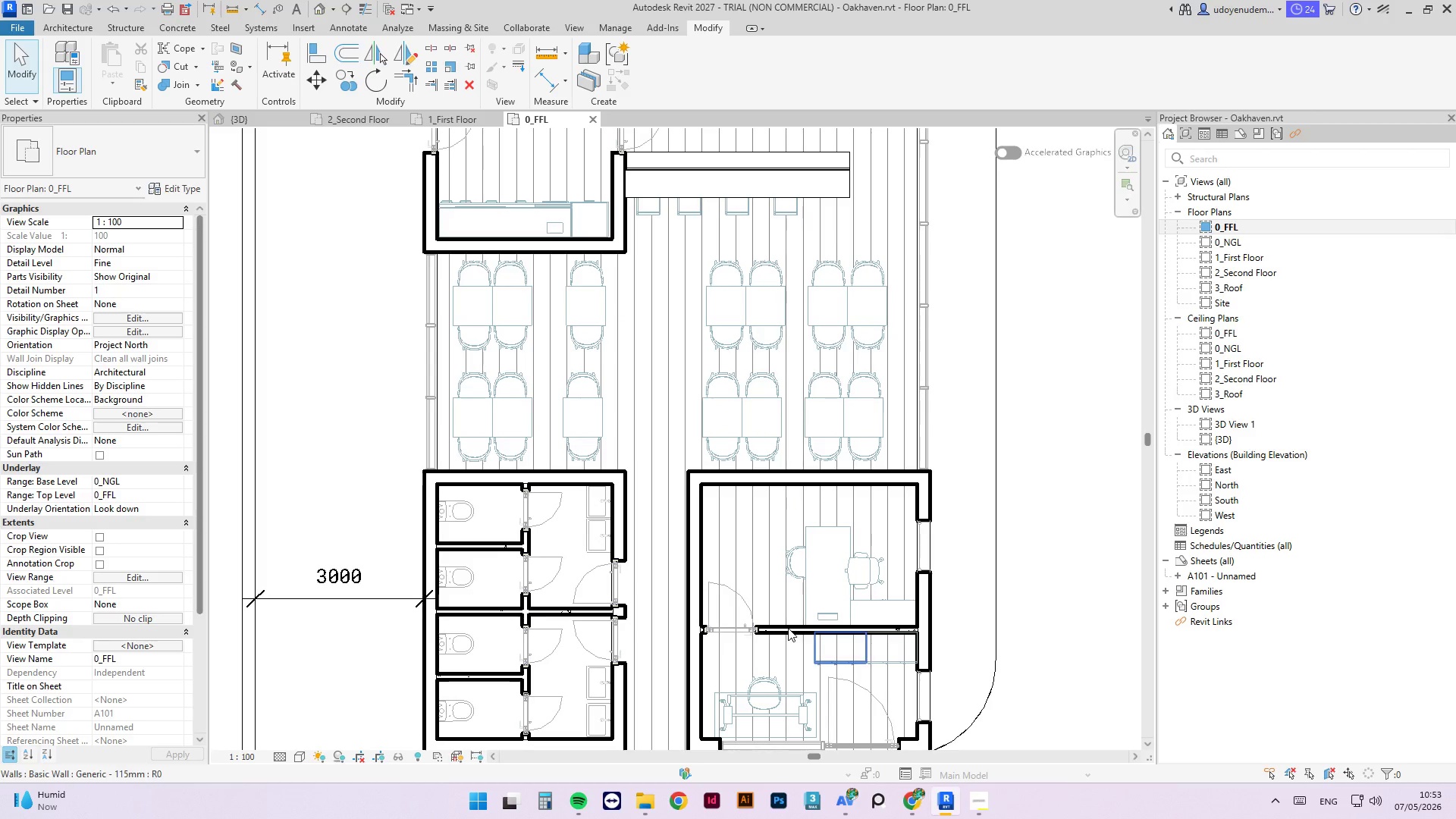 
scroll: coordinate [612, 465], scroll_direction: down, amount: 2.0
 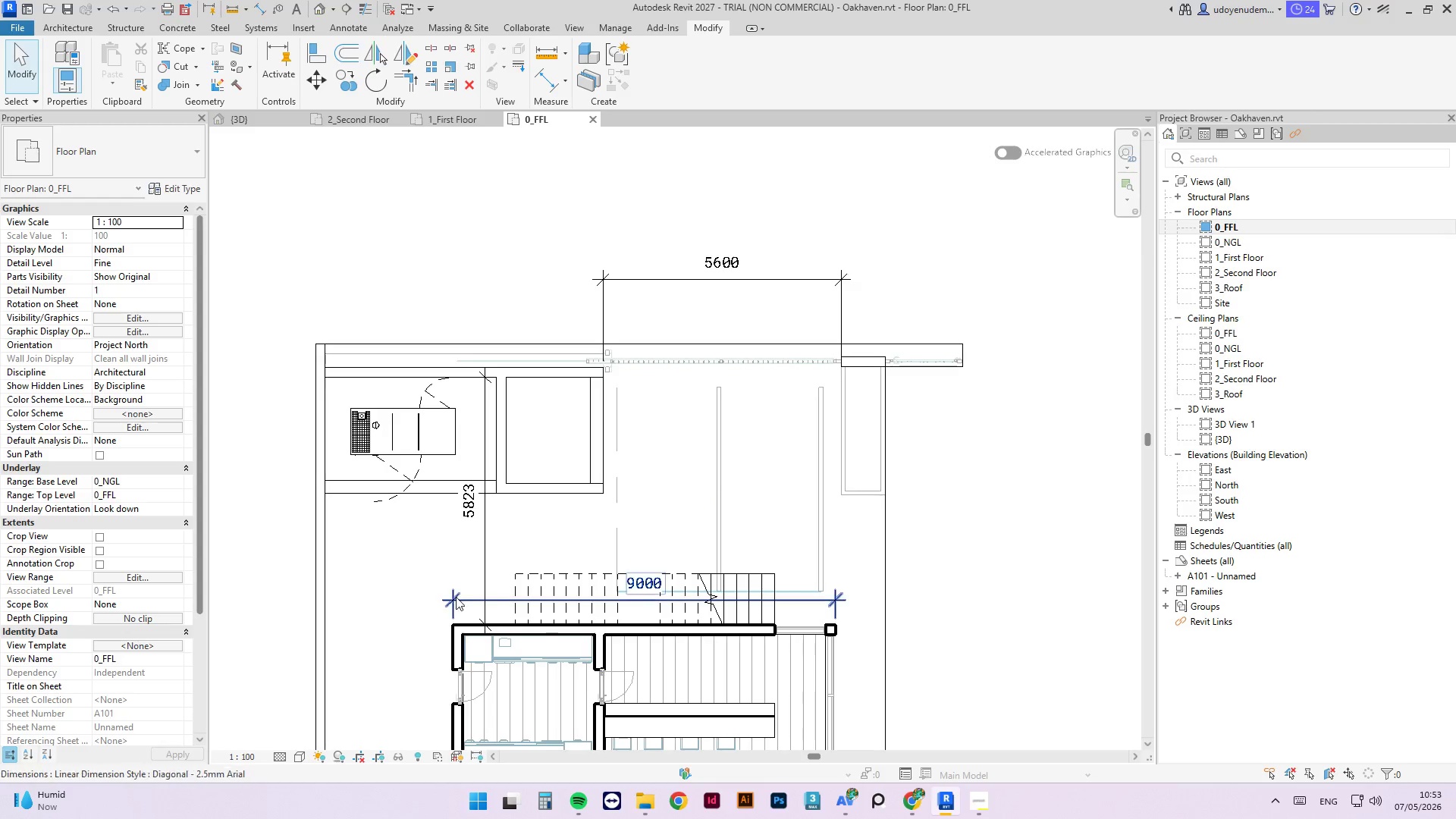 
left_click([463, 602])
 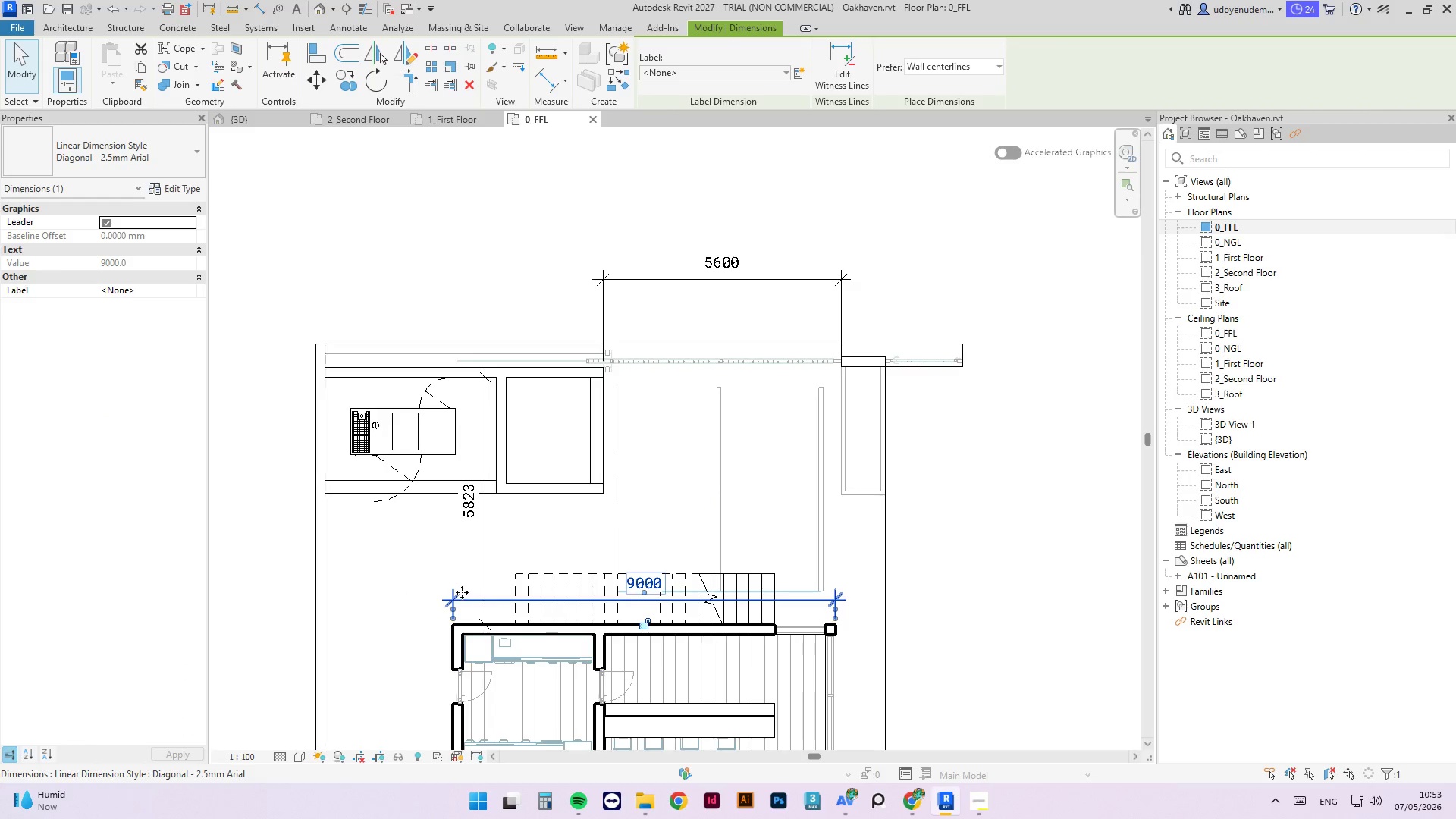 
key(C)
 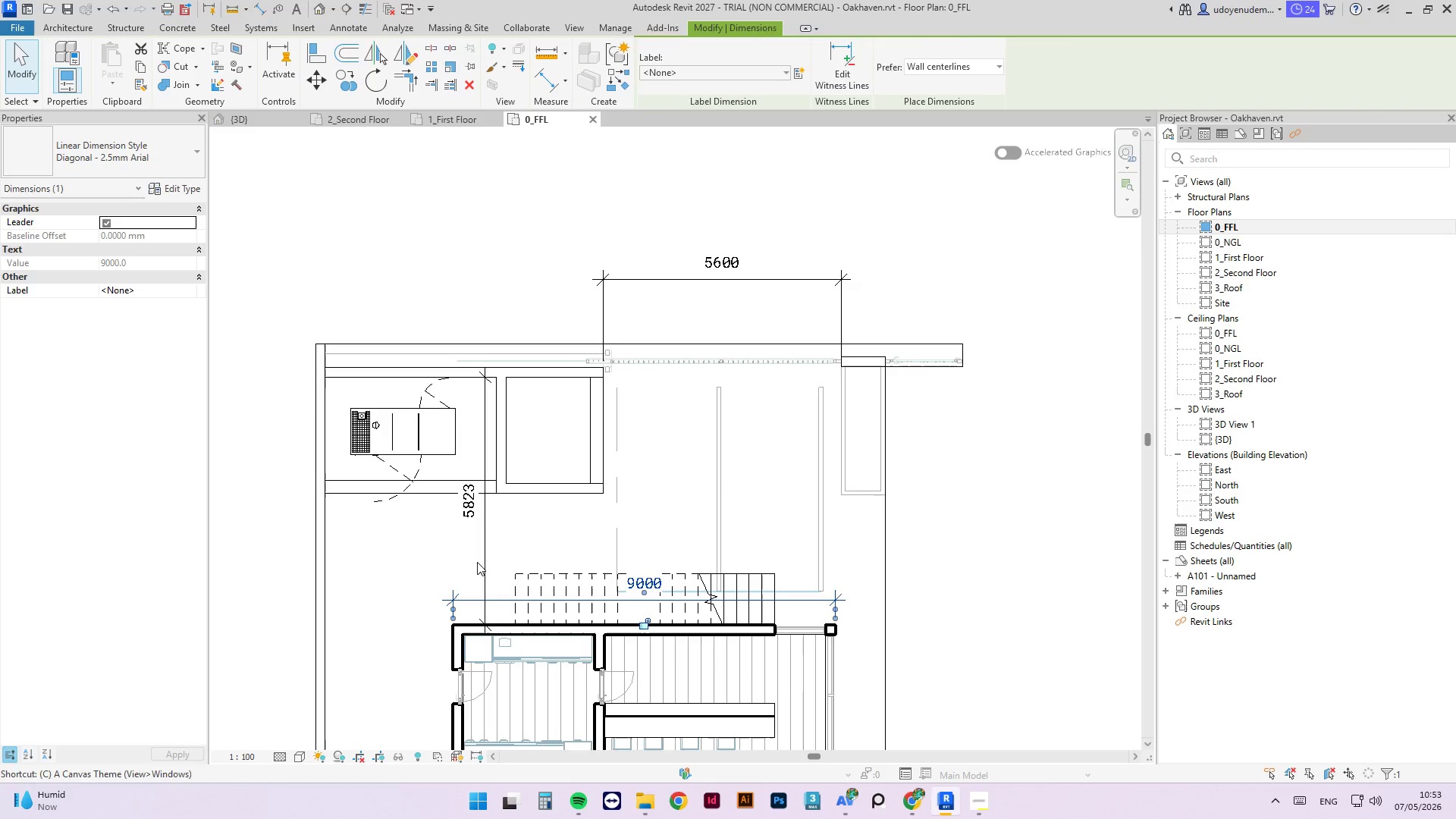 
key(S)
 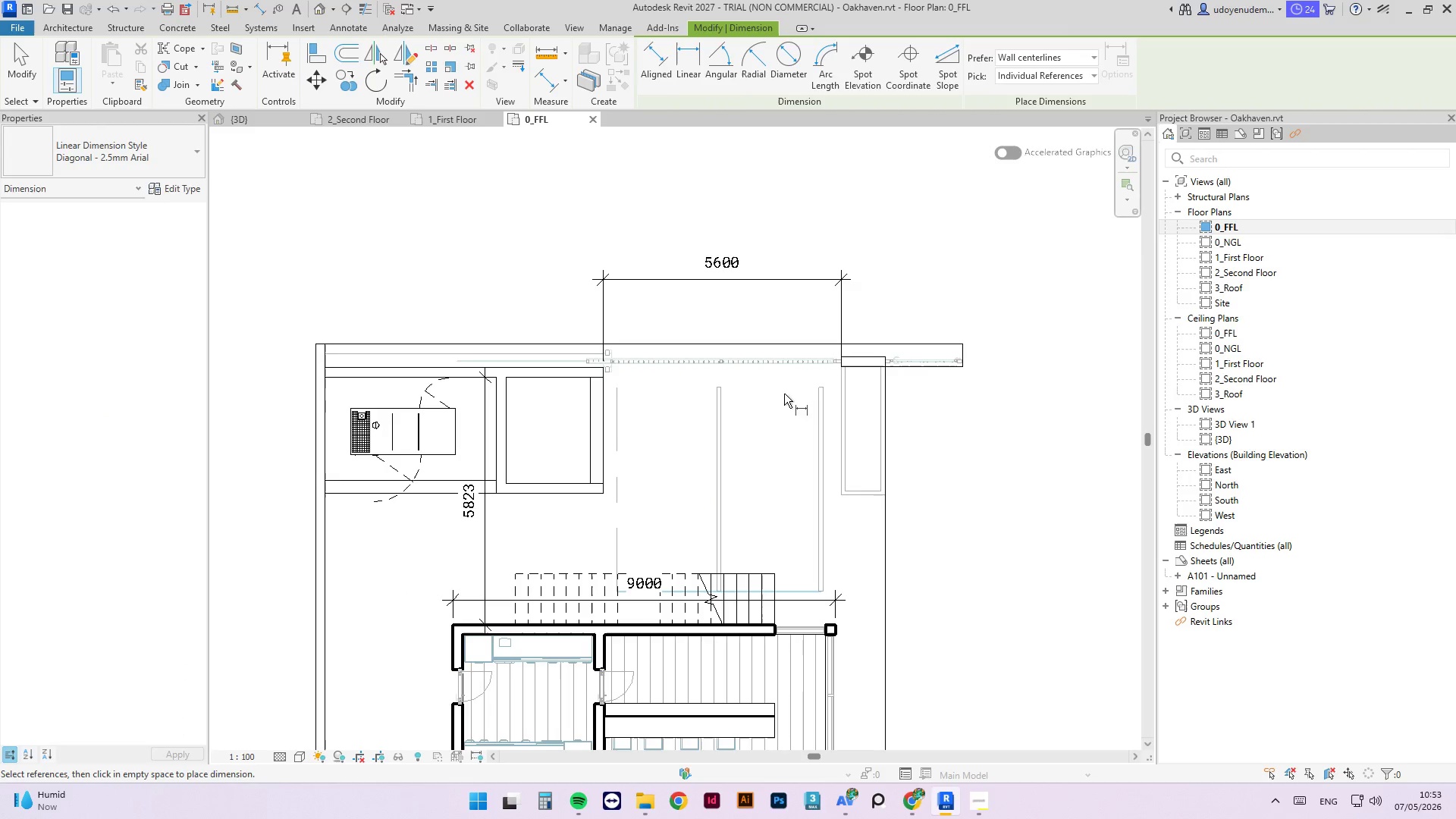 
wait(5.28)
 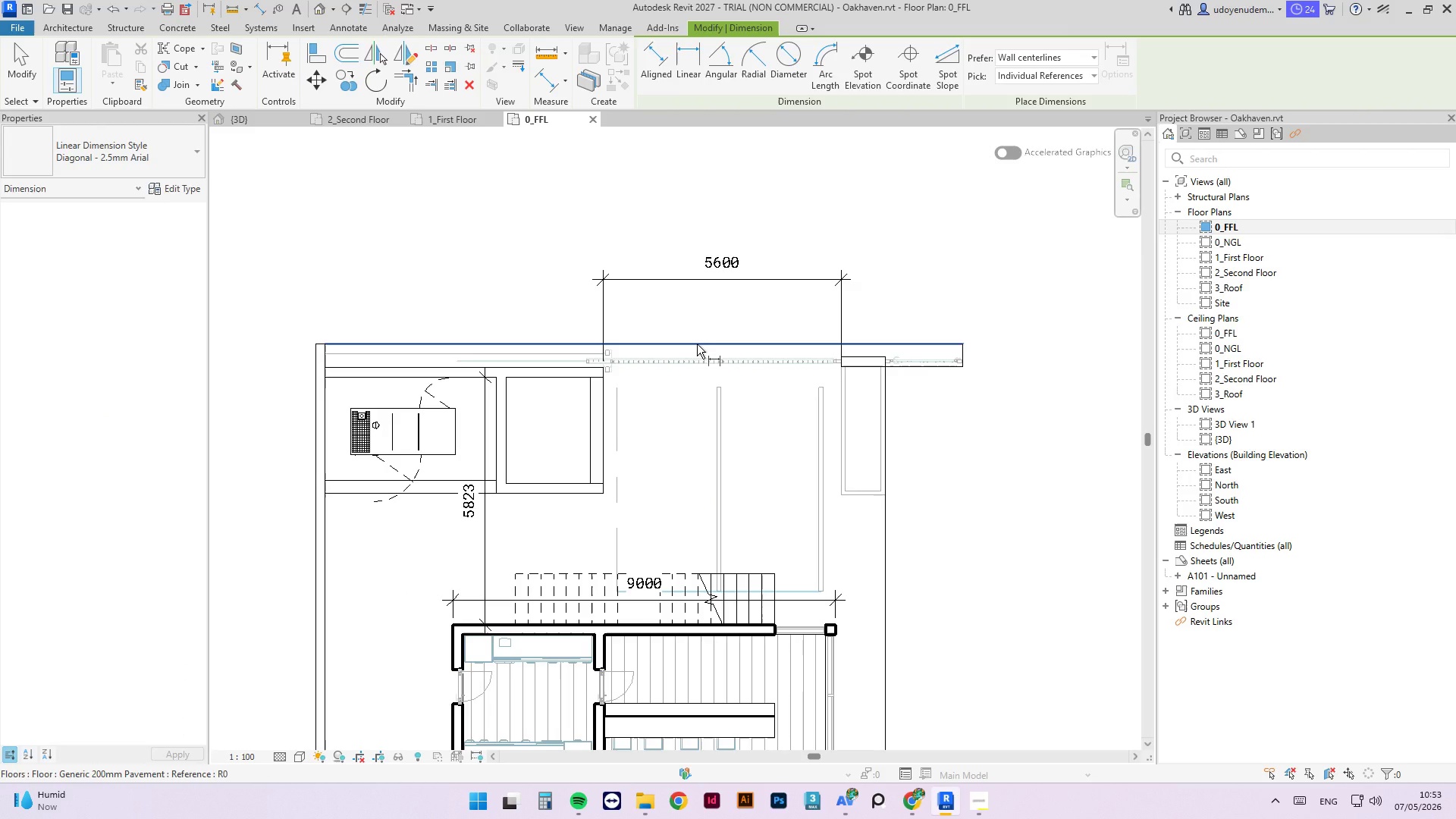 
left_click([520, 575])
 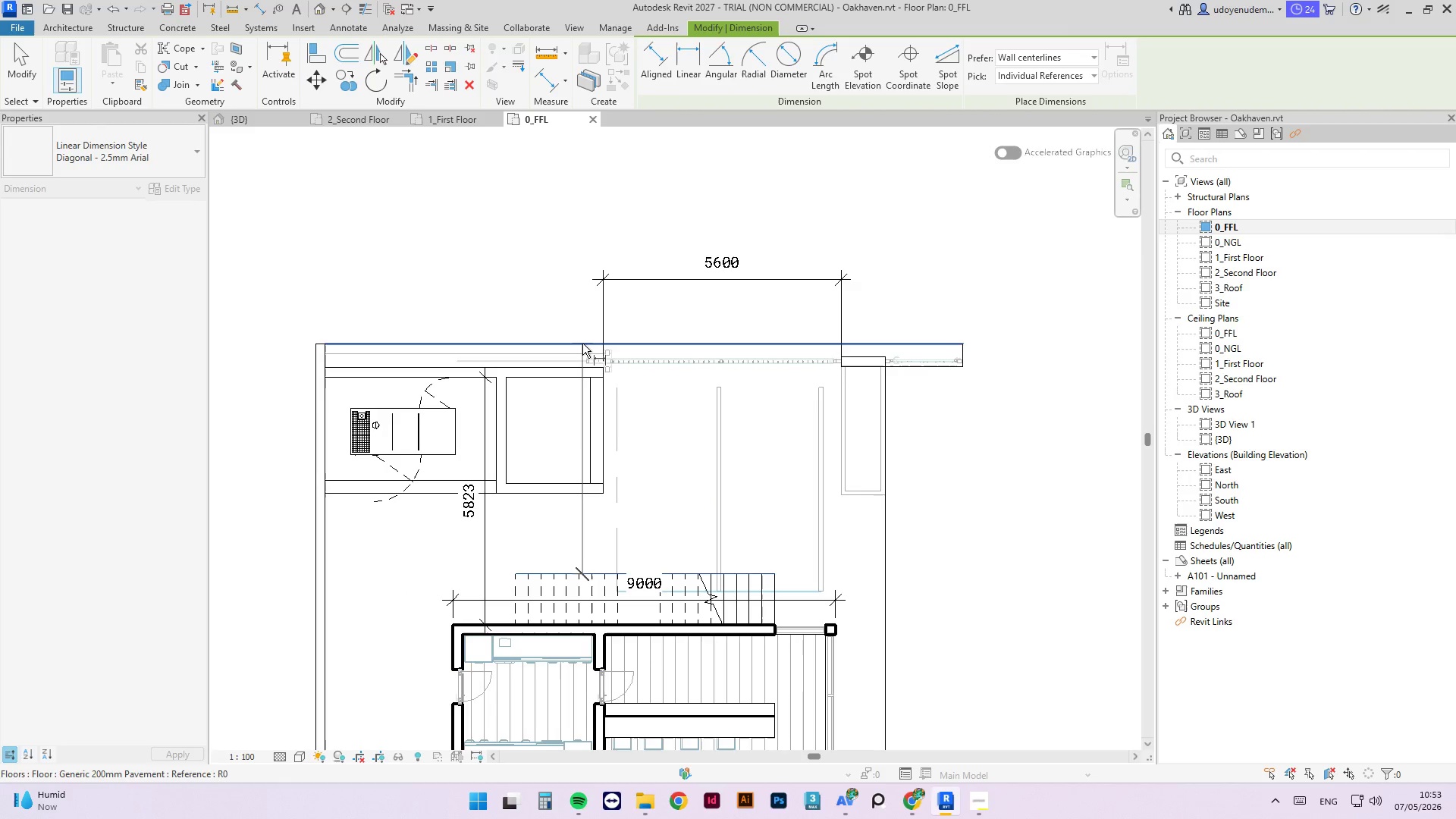 
left_click([582, 344])
 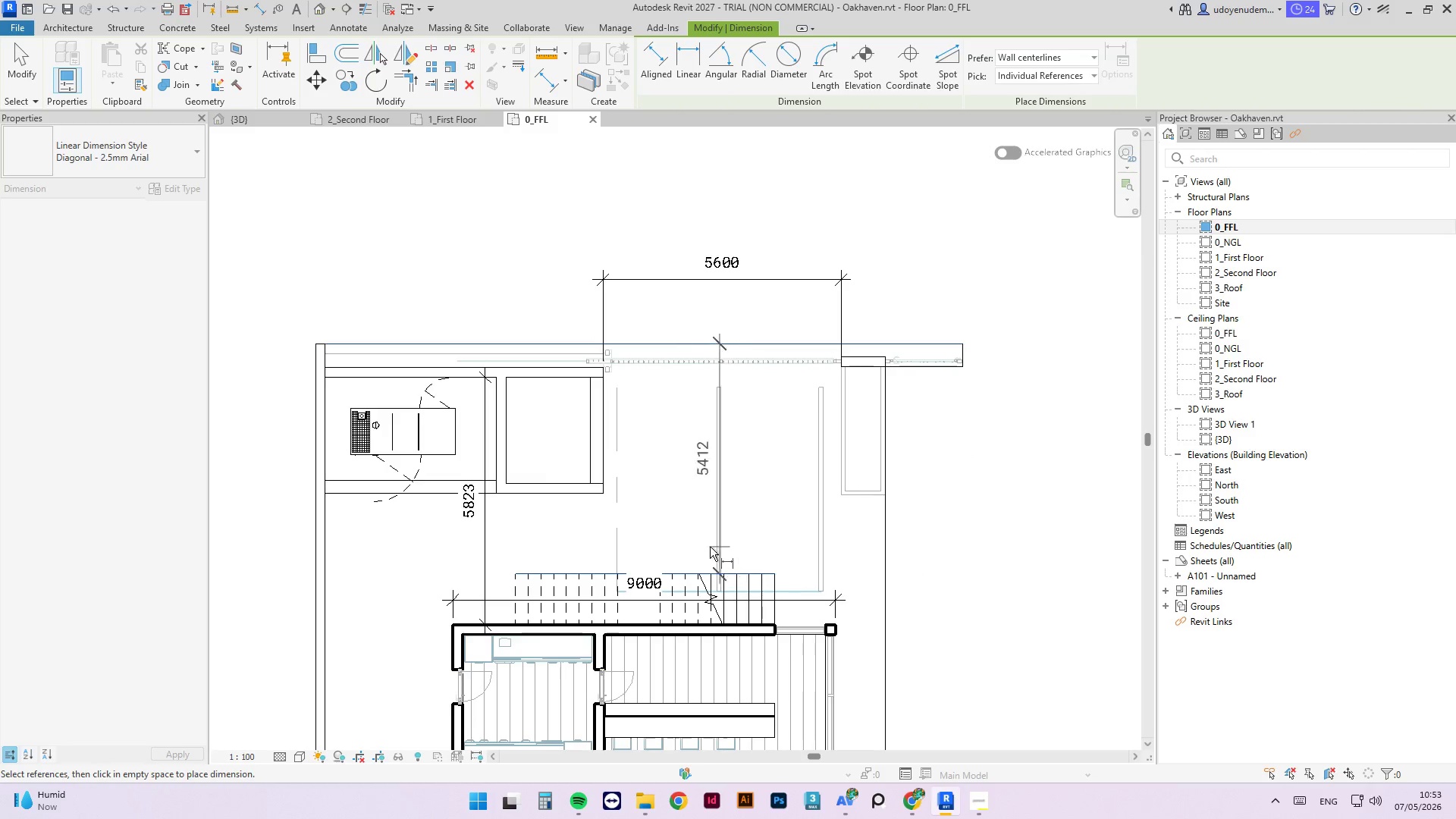 
left_click([675, 547])
 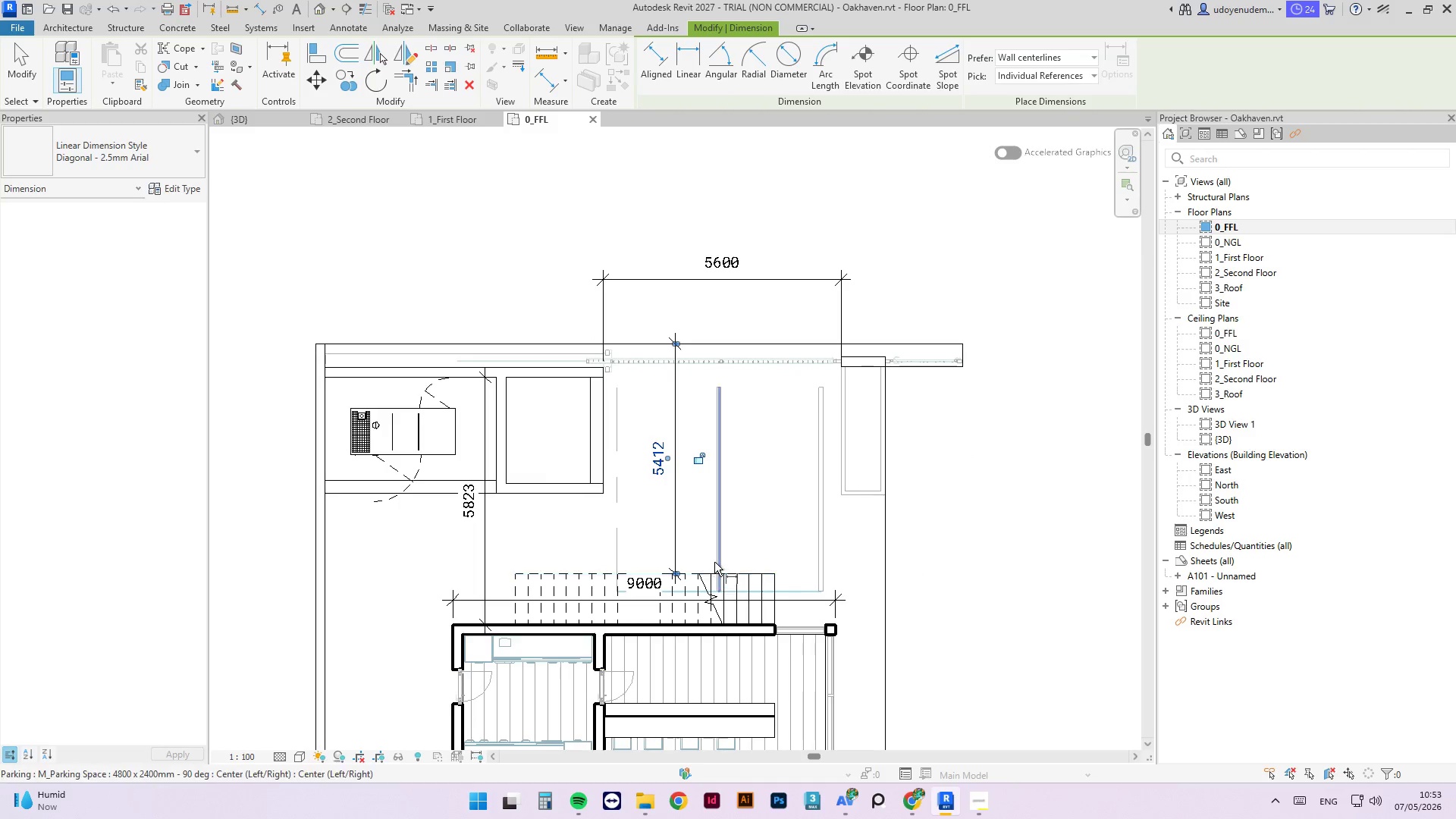 
key(Escape)
 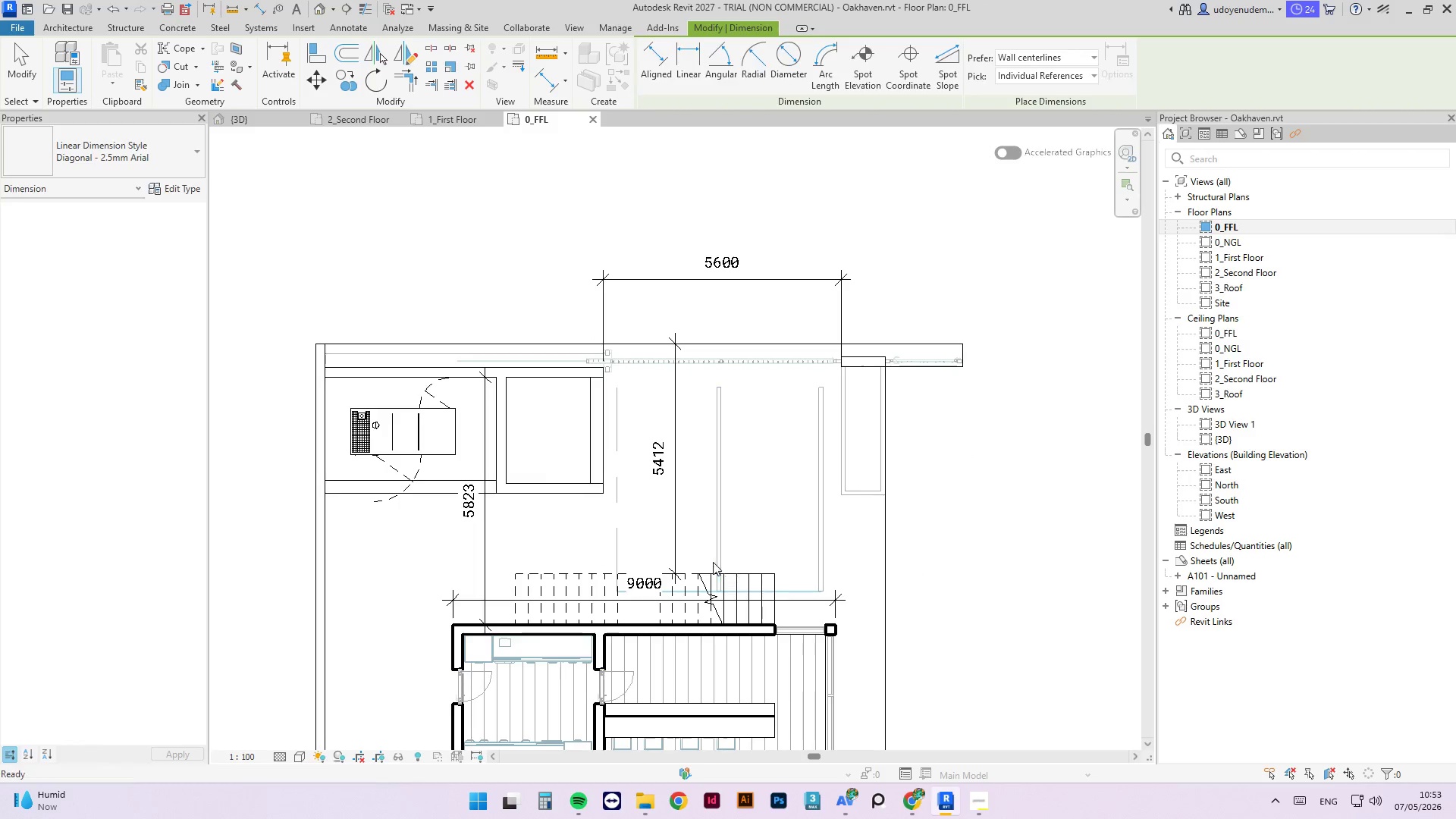 
key(Escape)
 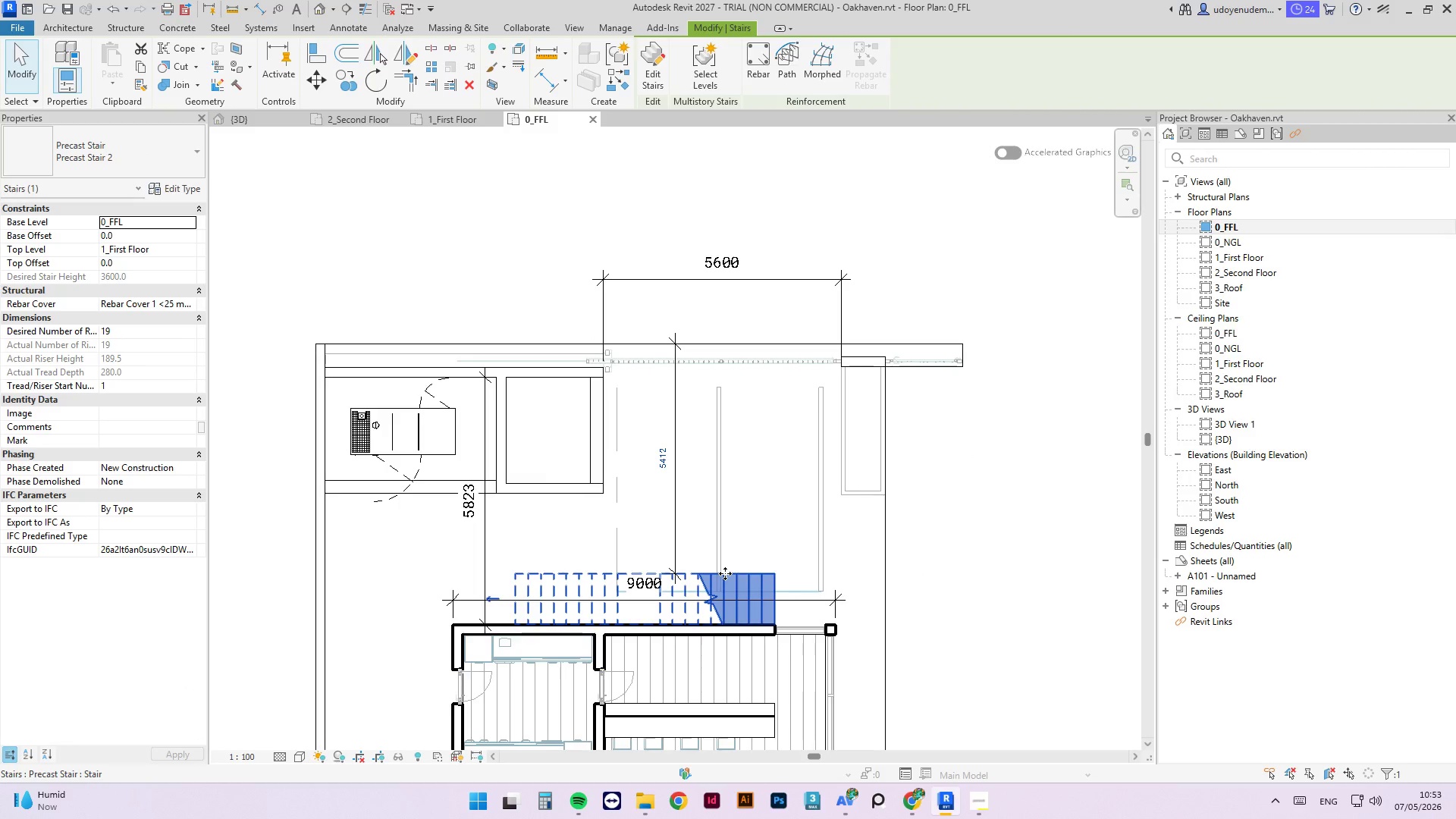 
wait(5.8)
 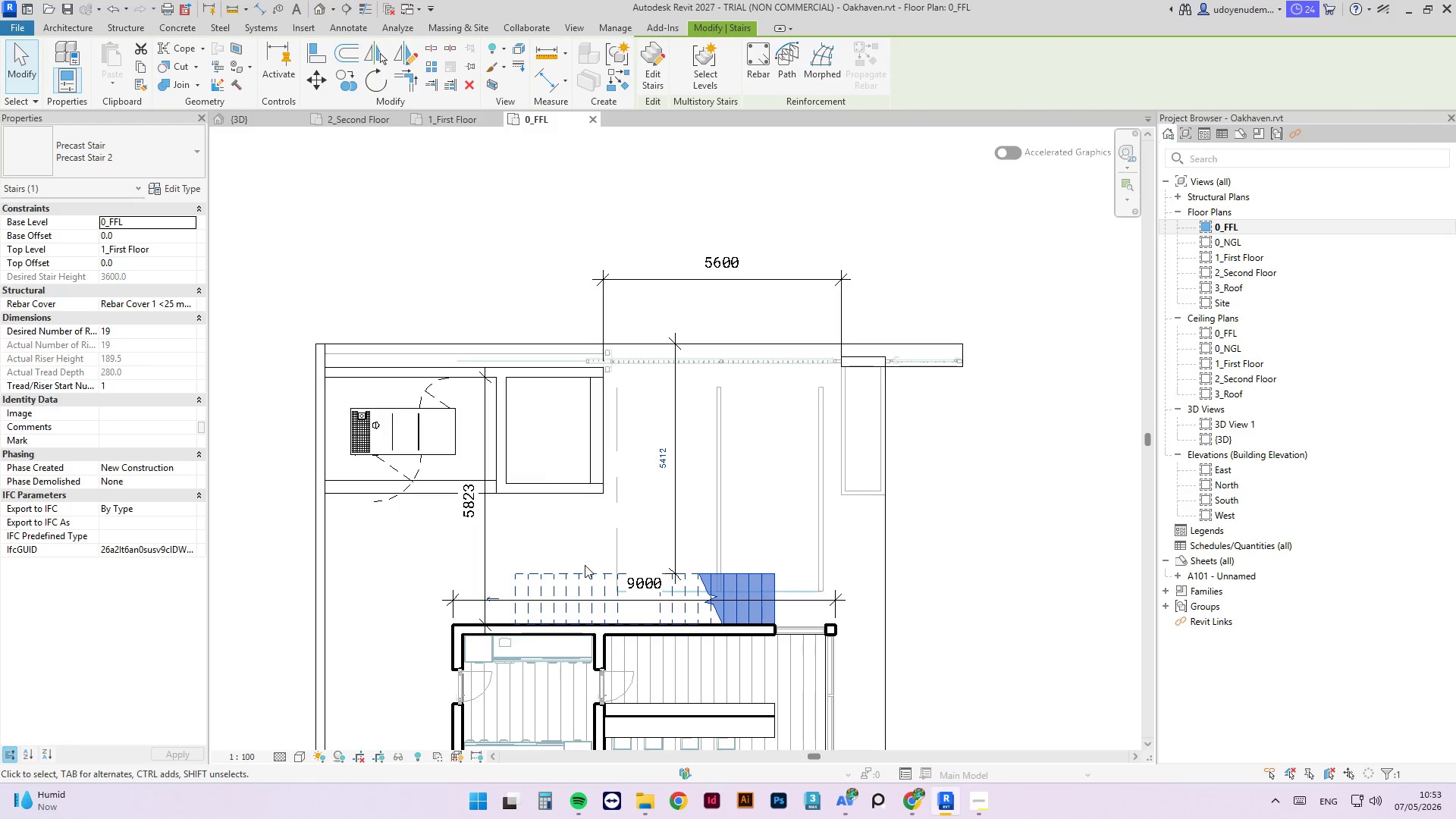 
left_click([494, 601])
 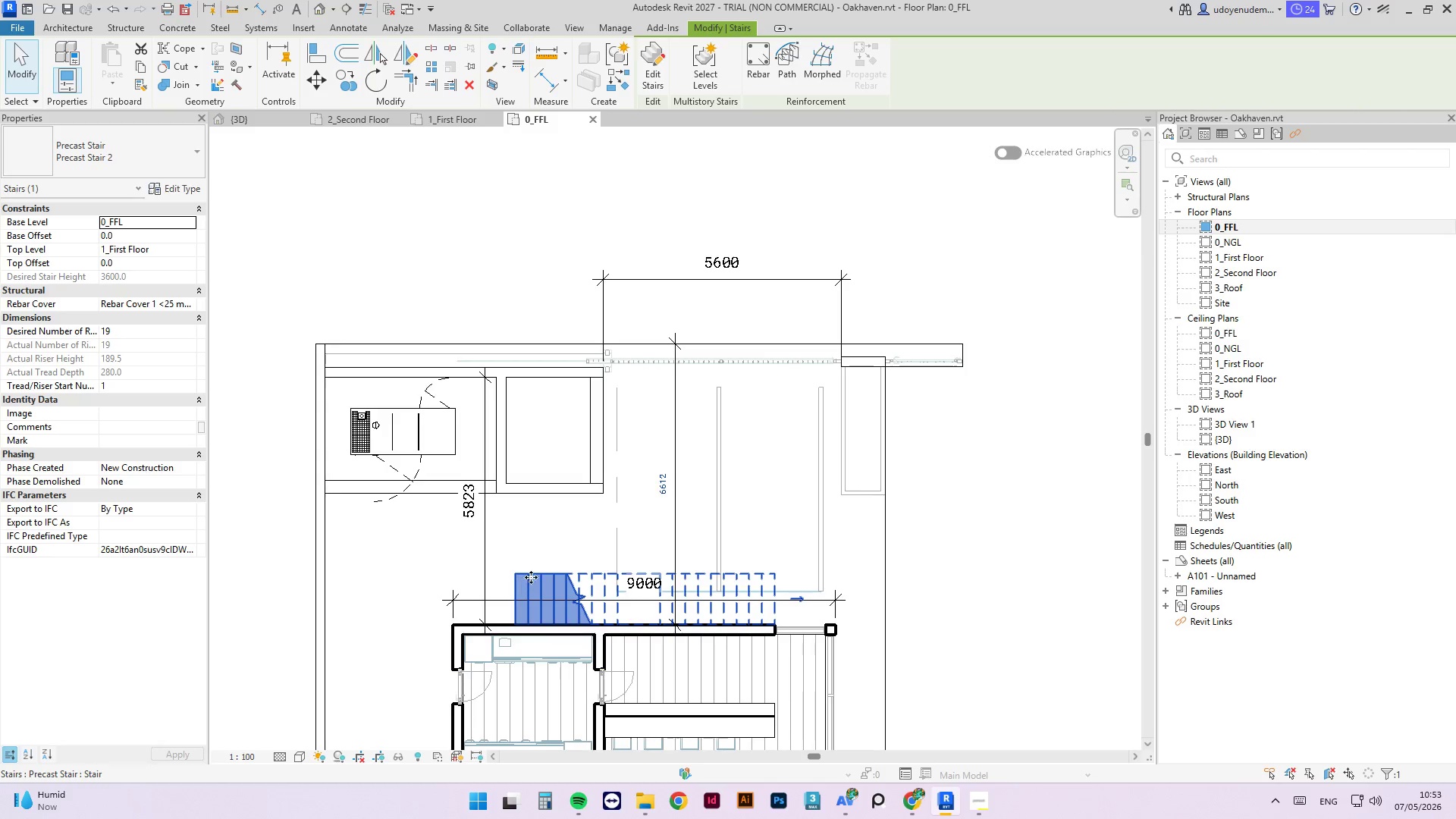 
left_click_drag(start_coordinate=[542, 578], to_coordinate=[488, 578])
 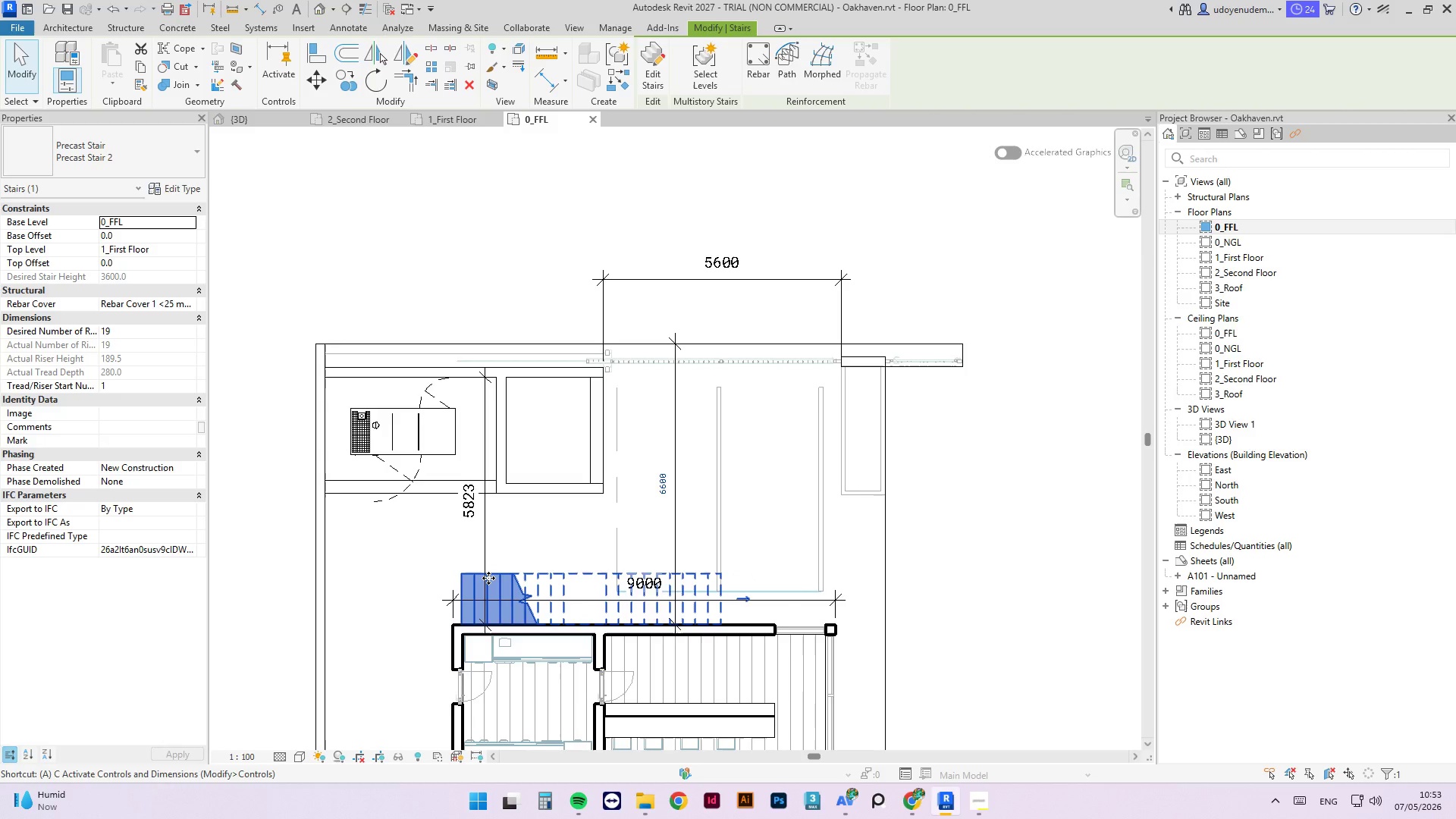 
type(al)
 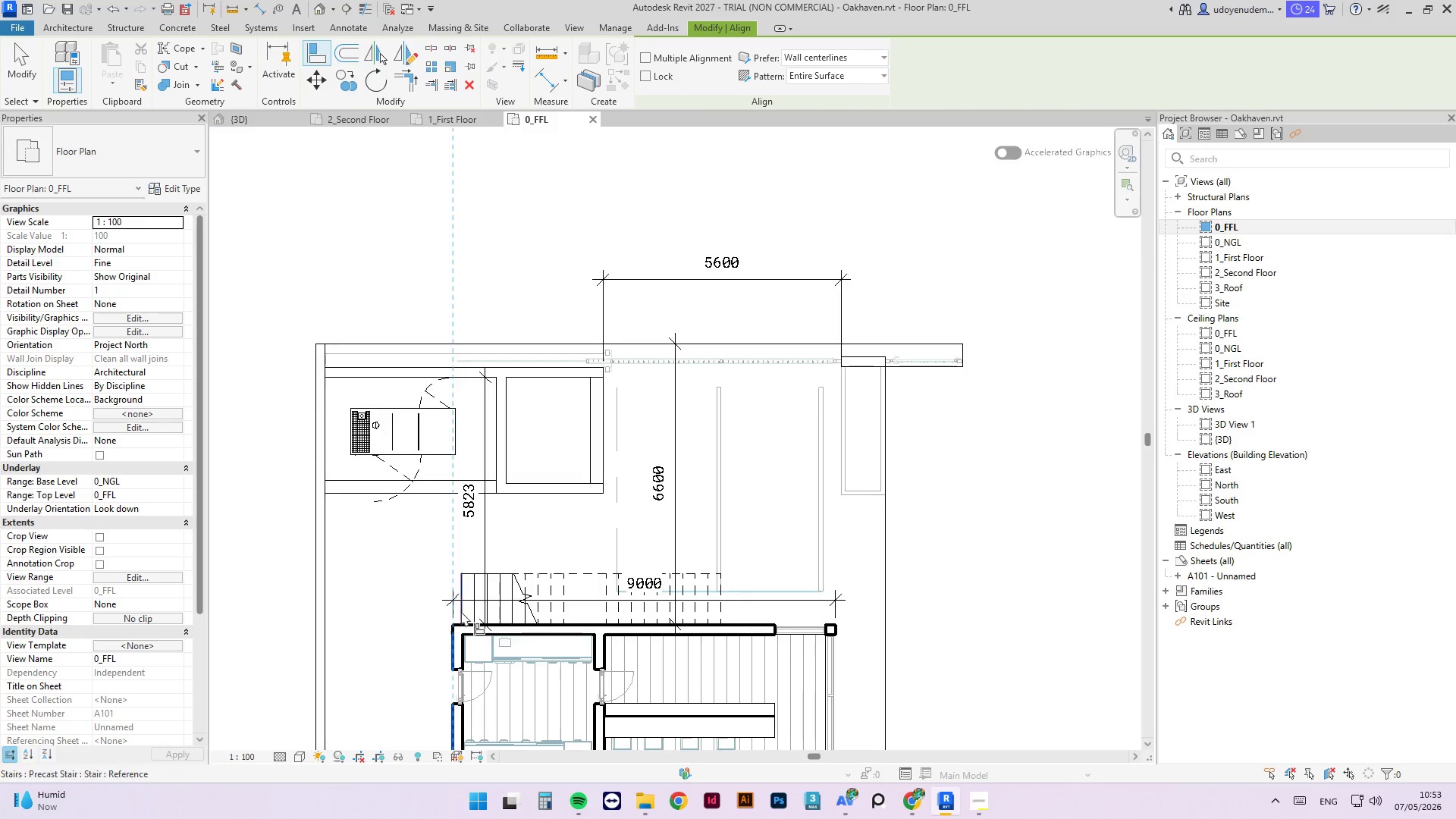 
left_click([462, 583])
 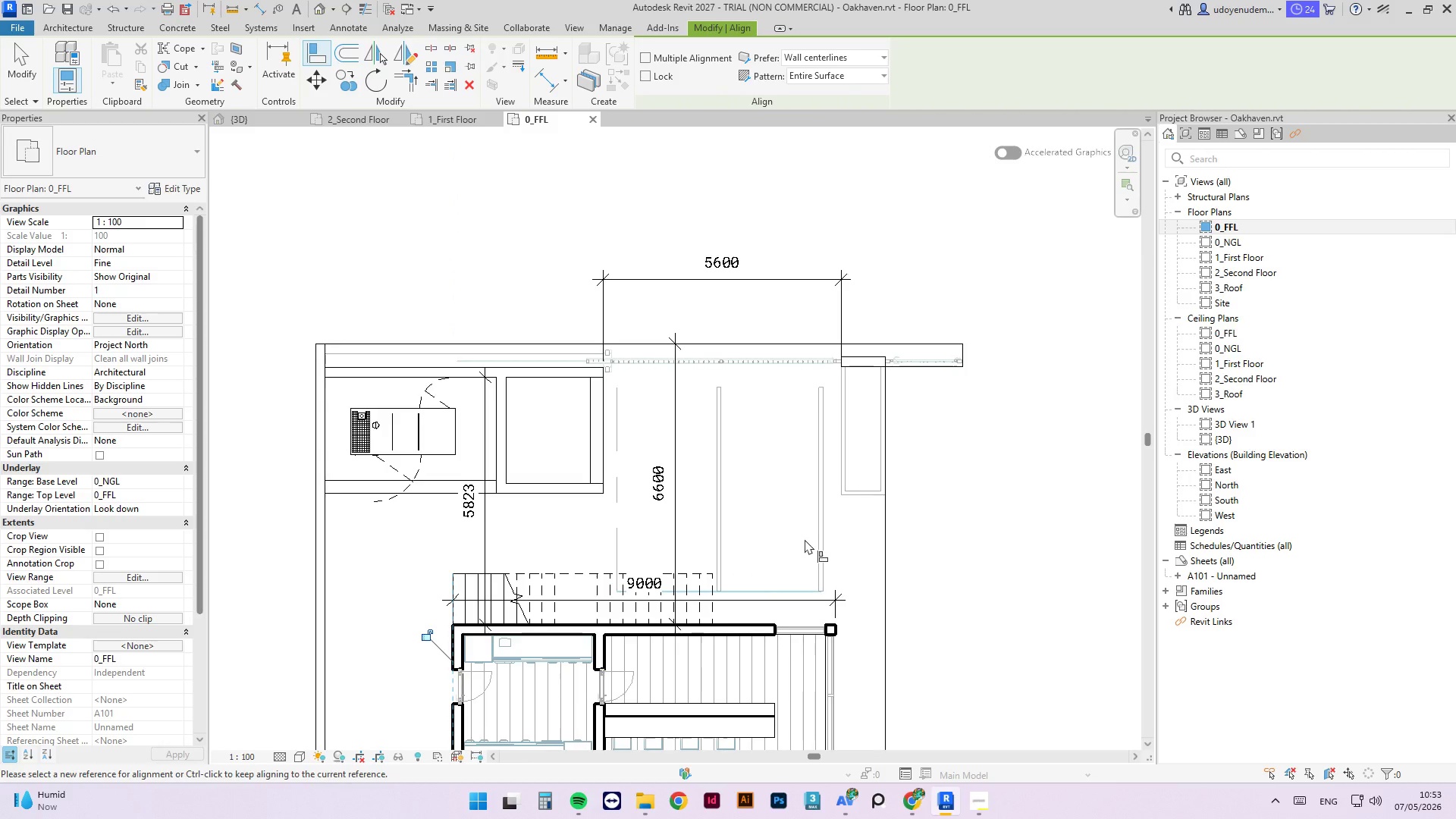 
key(Escape)
 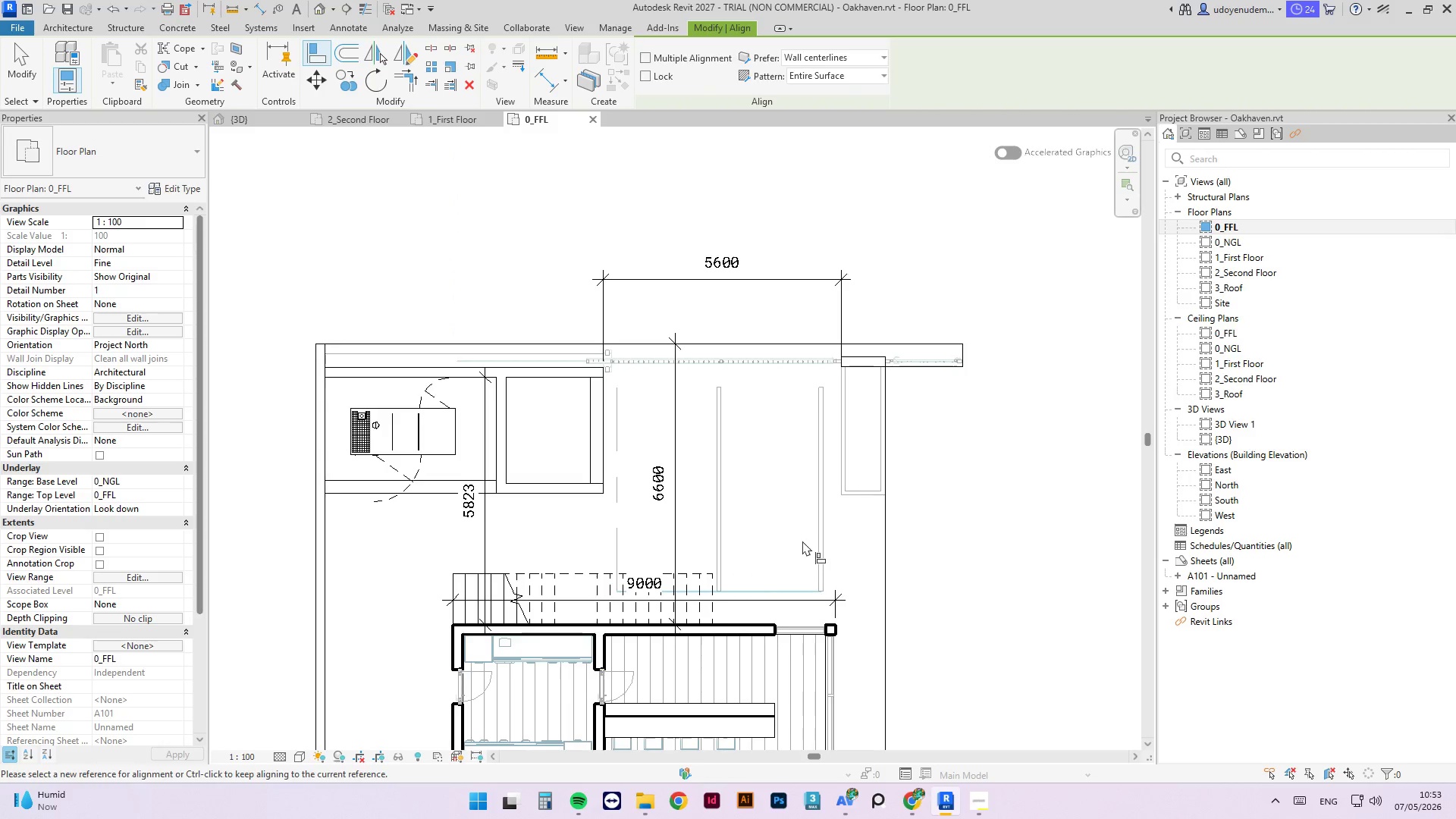 
key(Escape)
 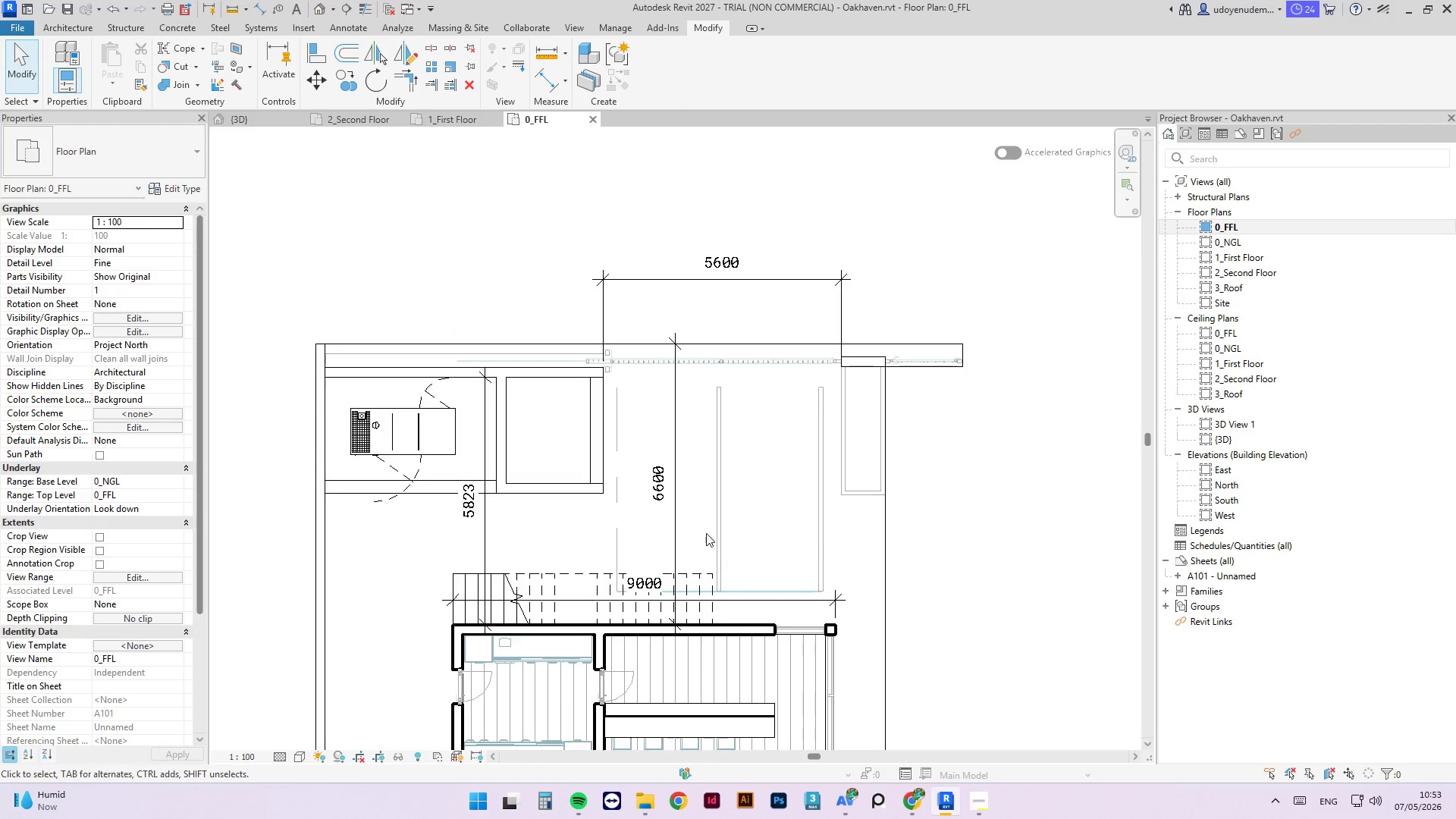 
scroll: coordinate [698, 513], scroll_direction: down, amount: 4.0
 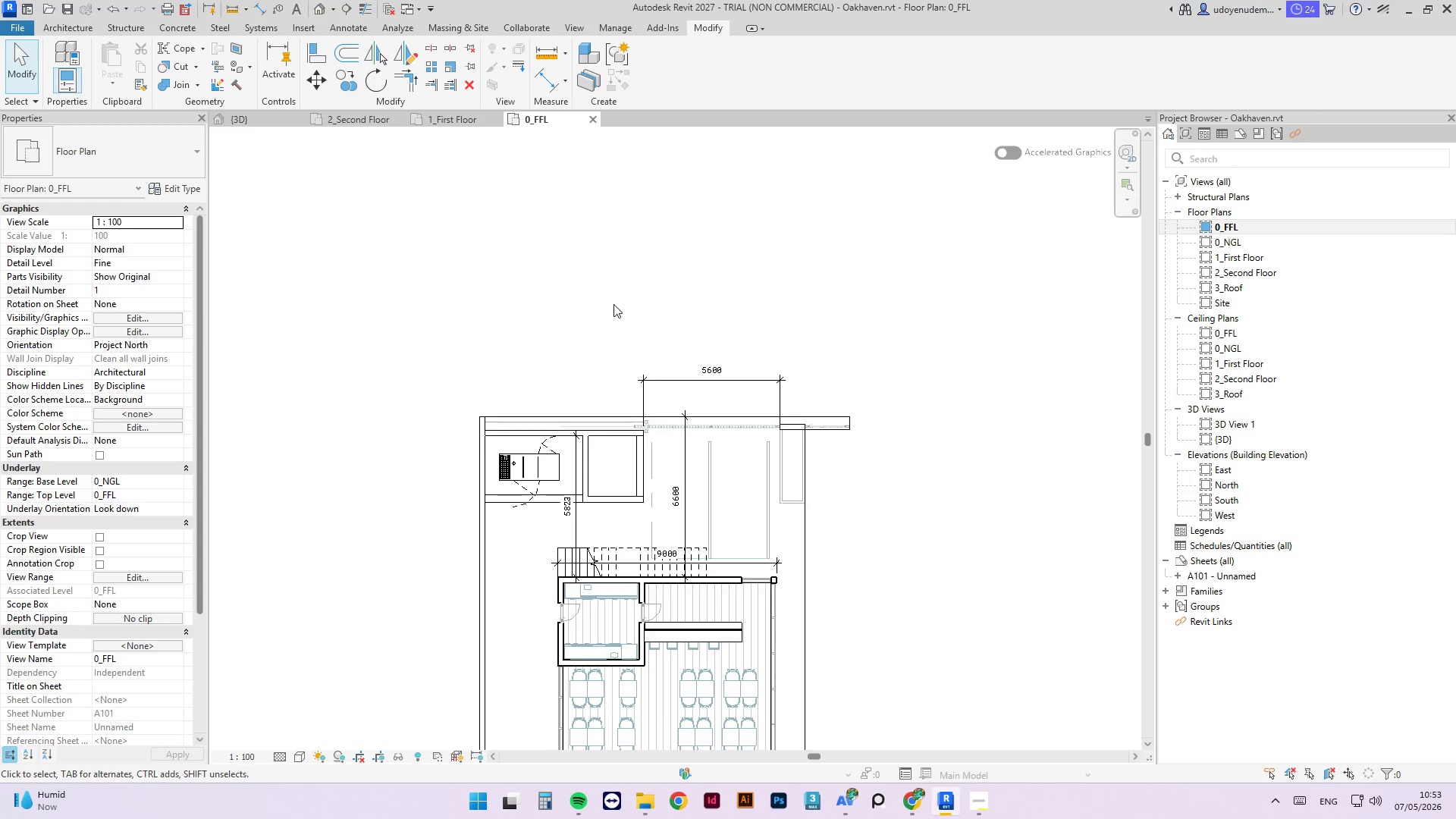 
scroll: coordinate [592, 451], scroll_direction: up, amount: 4.0
 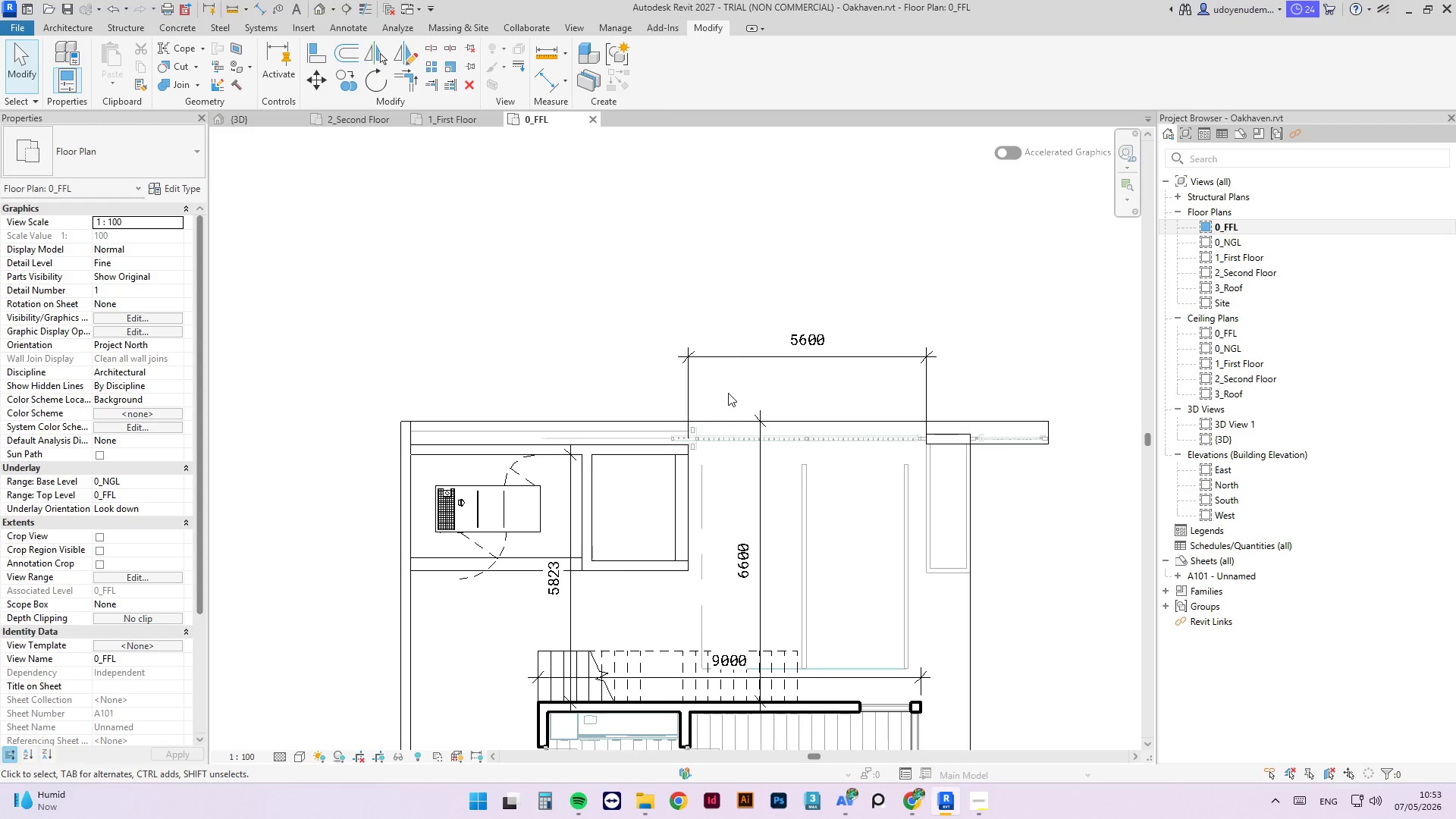 
key(Escape)
 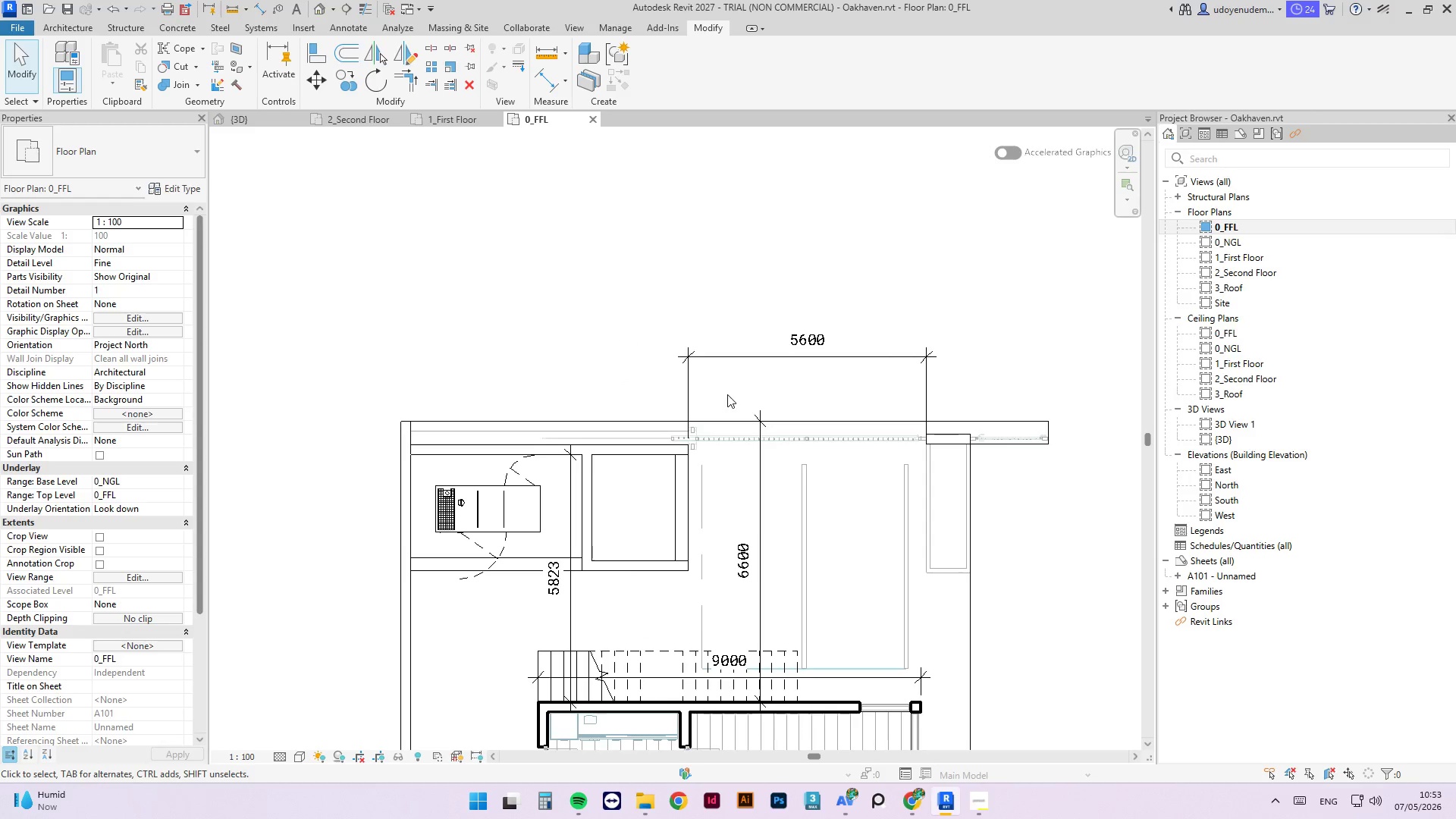 
key(Escape)
 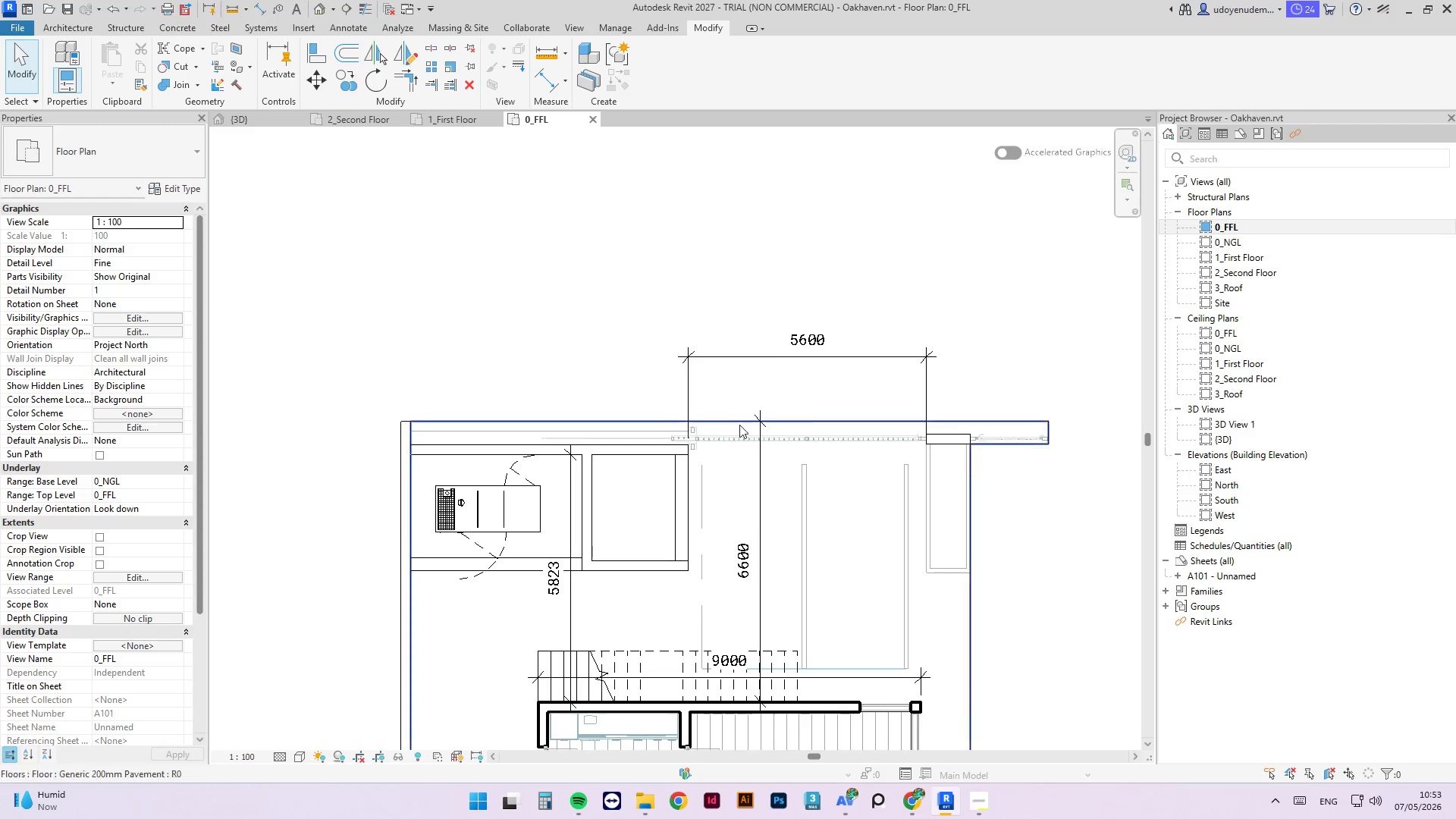 
scroll: coordinate [654, 432], scroll_direction: down, amount: 7.0
 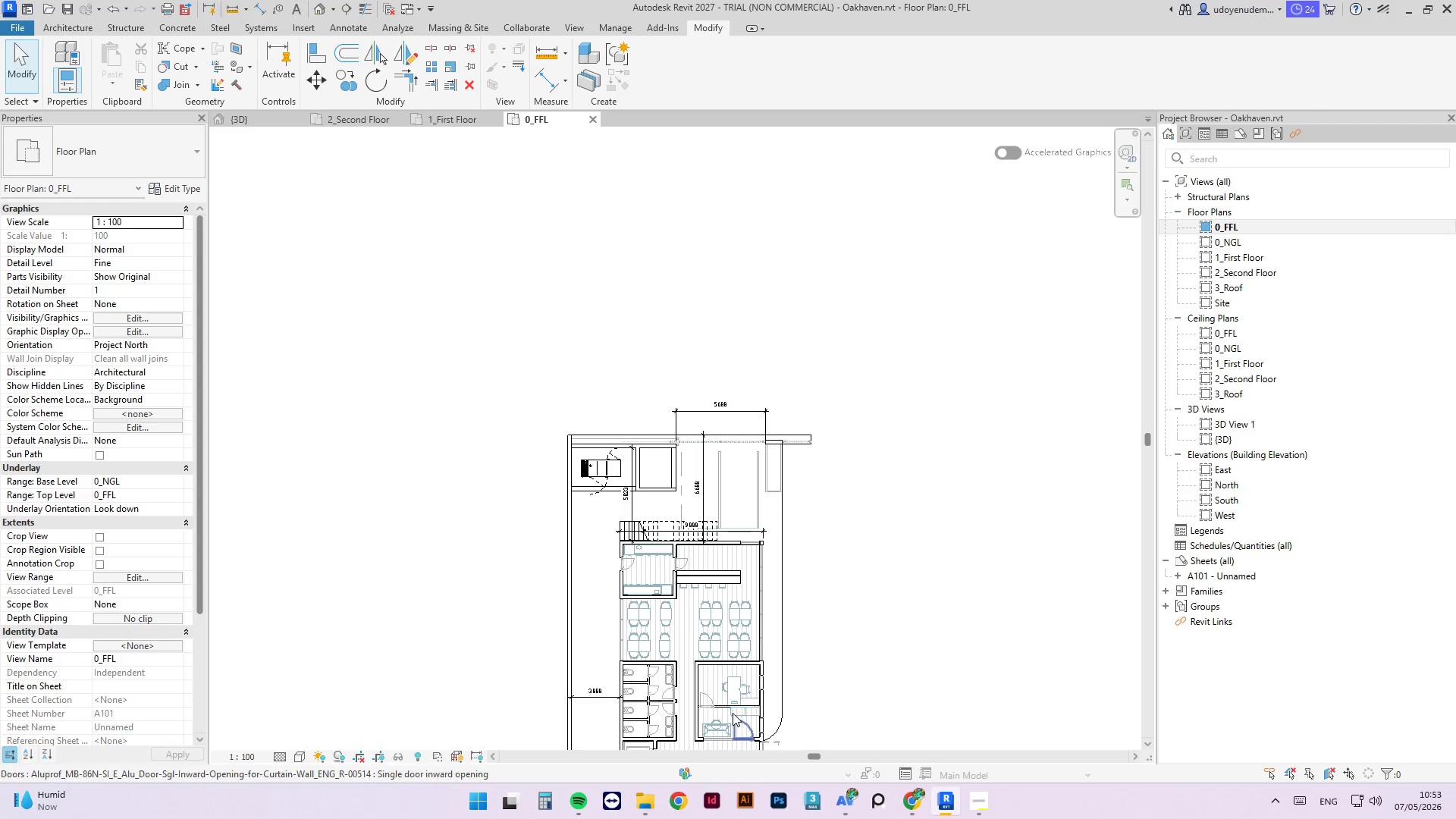 
scroll: coordinate [729, 705], scroll_direction: up, amount: 4.0
 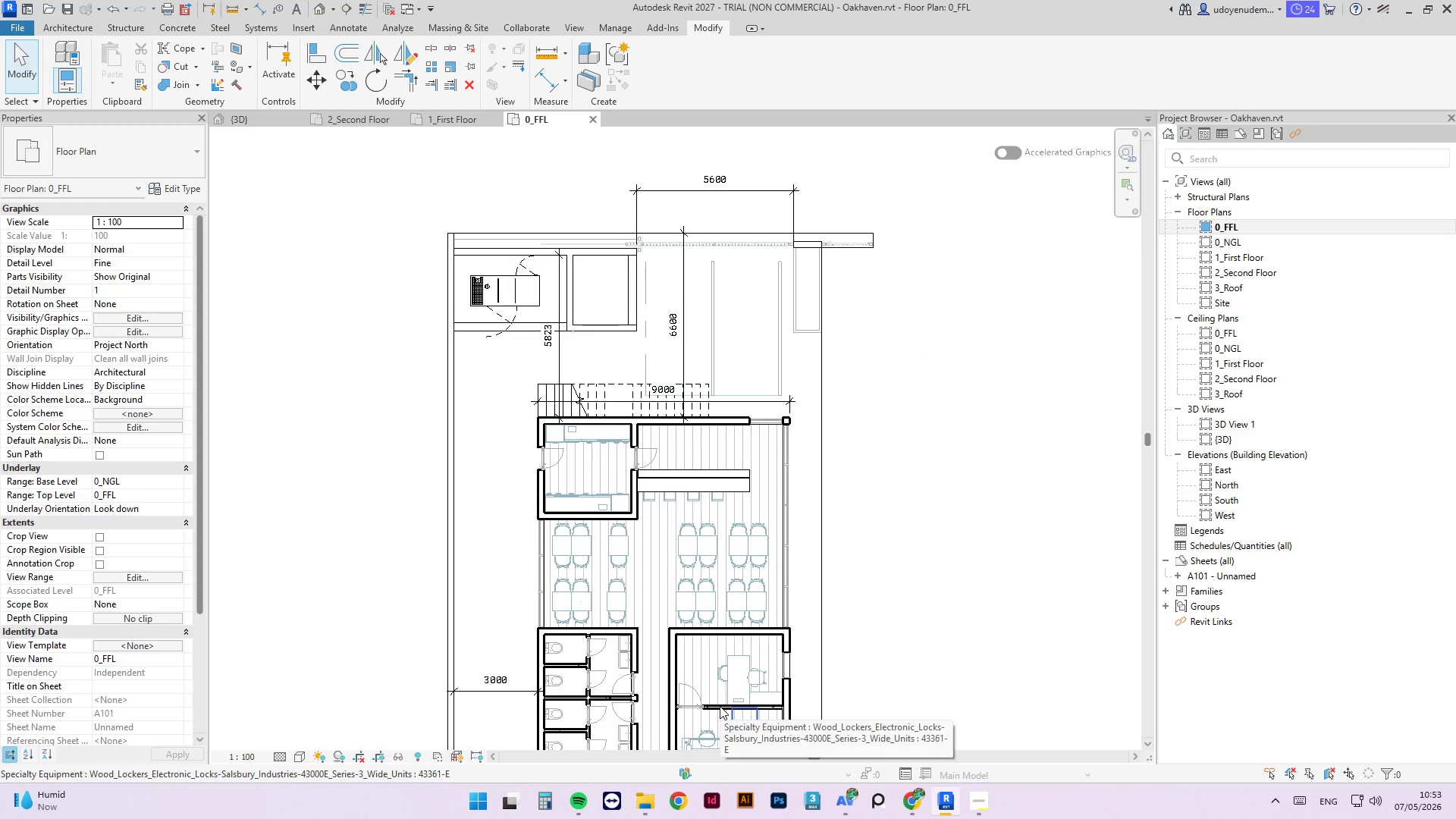 
left_click([720, 706])
 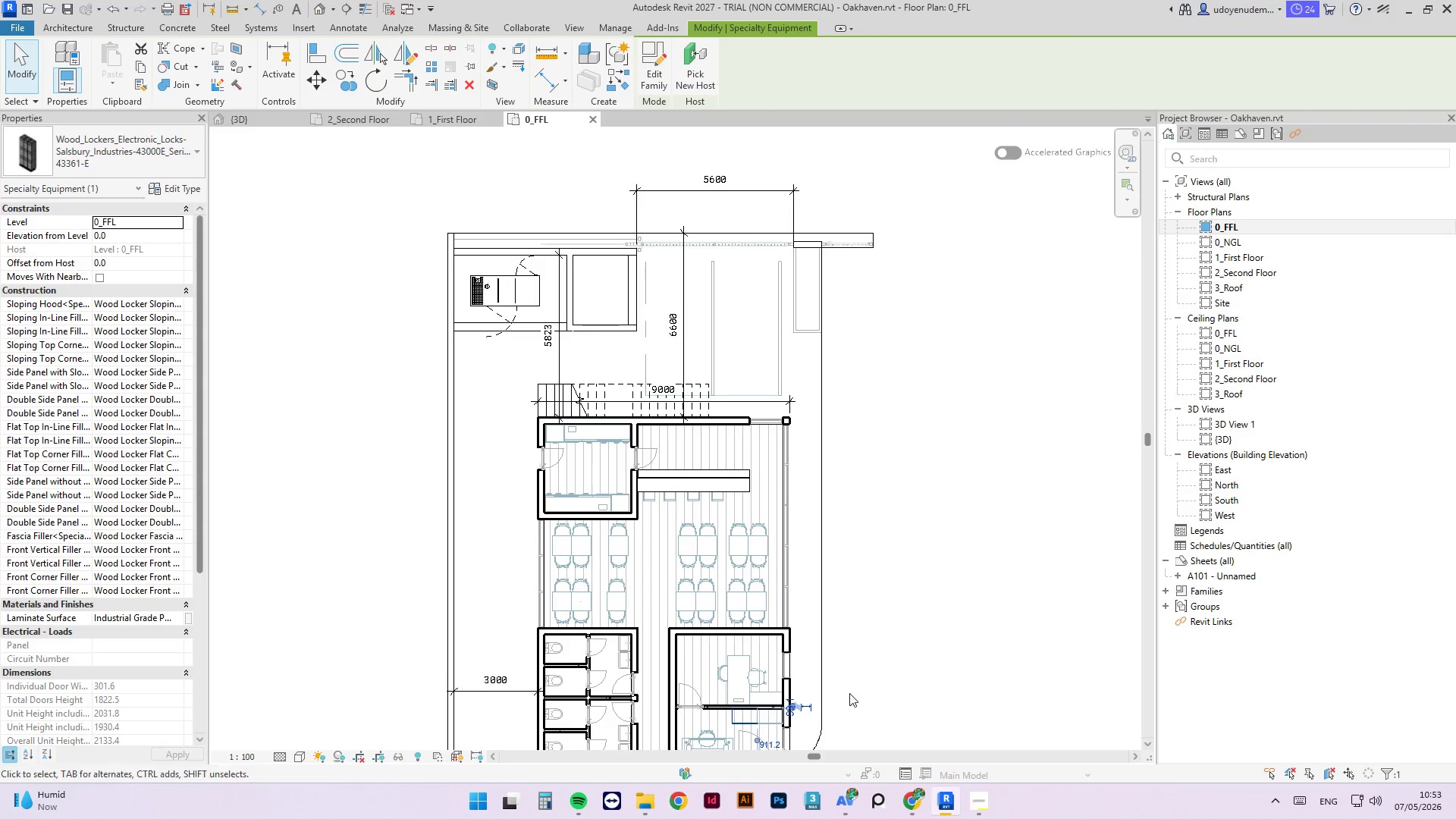 
left_click([915, 674])
 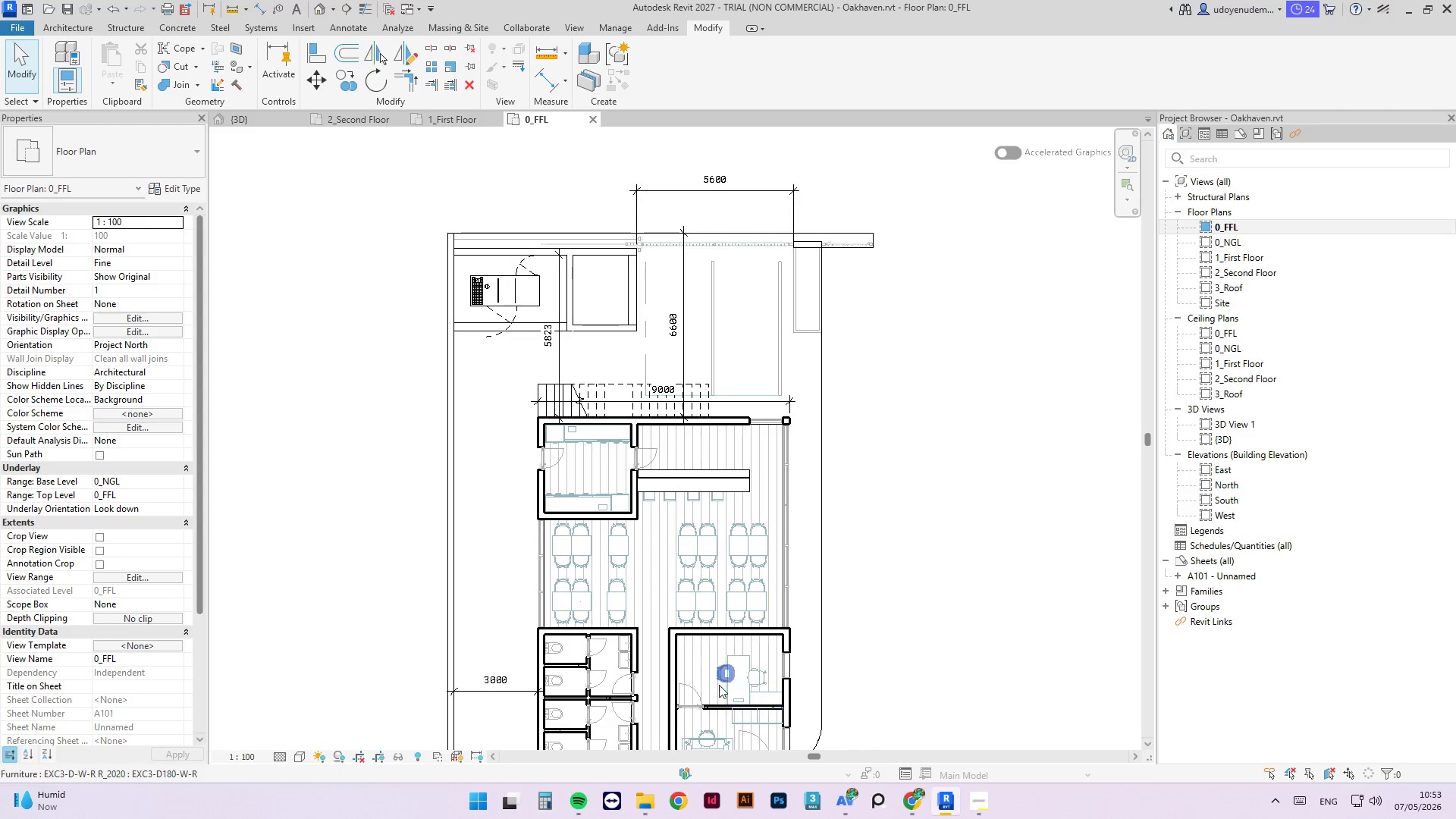 
scroll: coordinate [721, 497], scroll_direction: none, amount: 0.0
 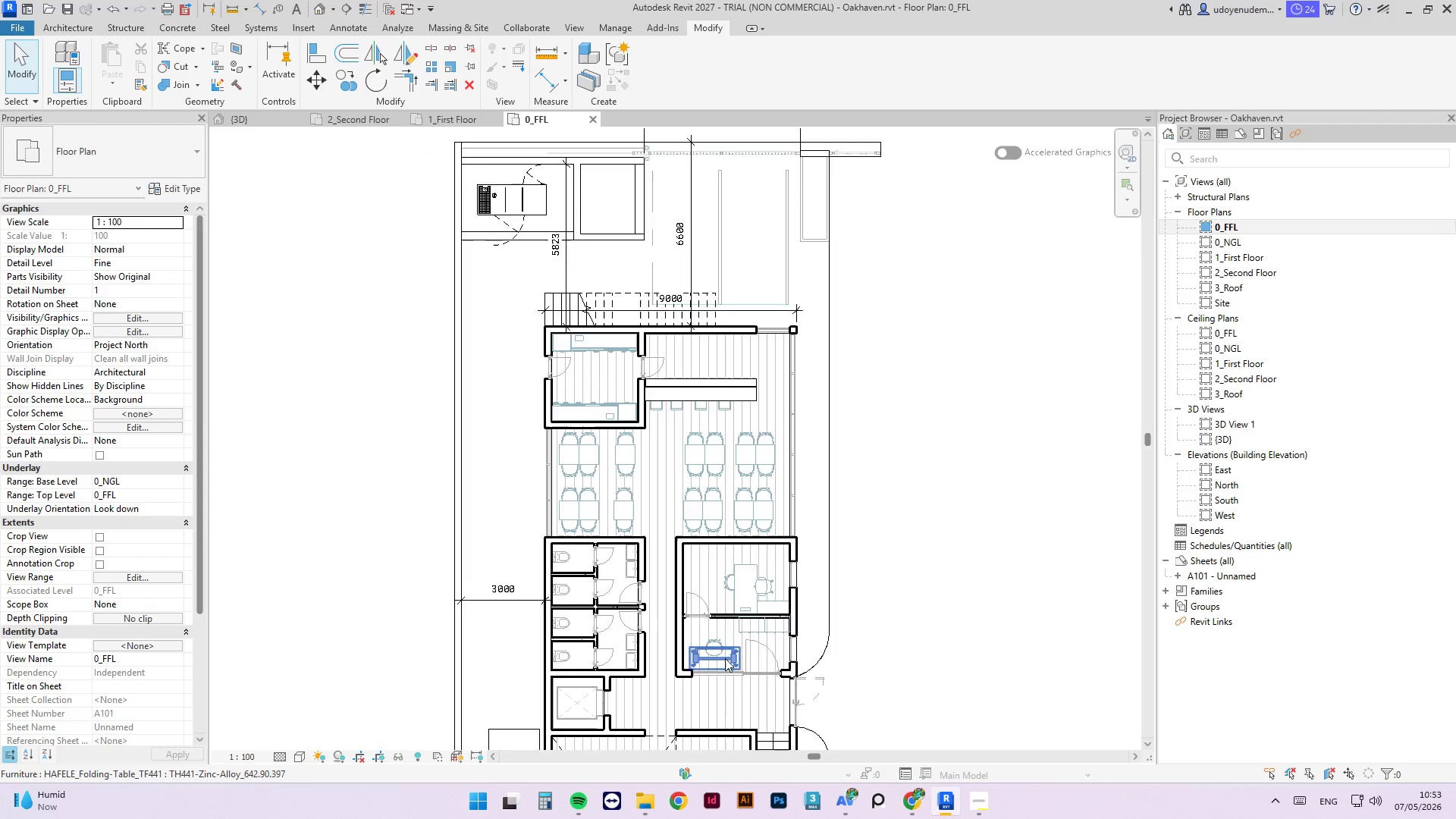 
scroll: coordinate [704, 589], scroll_direction: up, amount: 6.0
 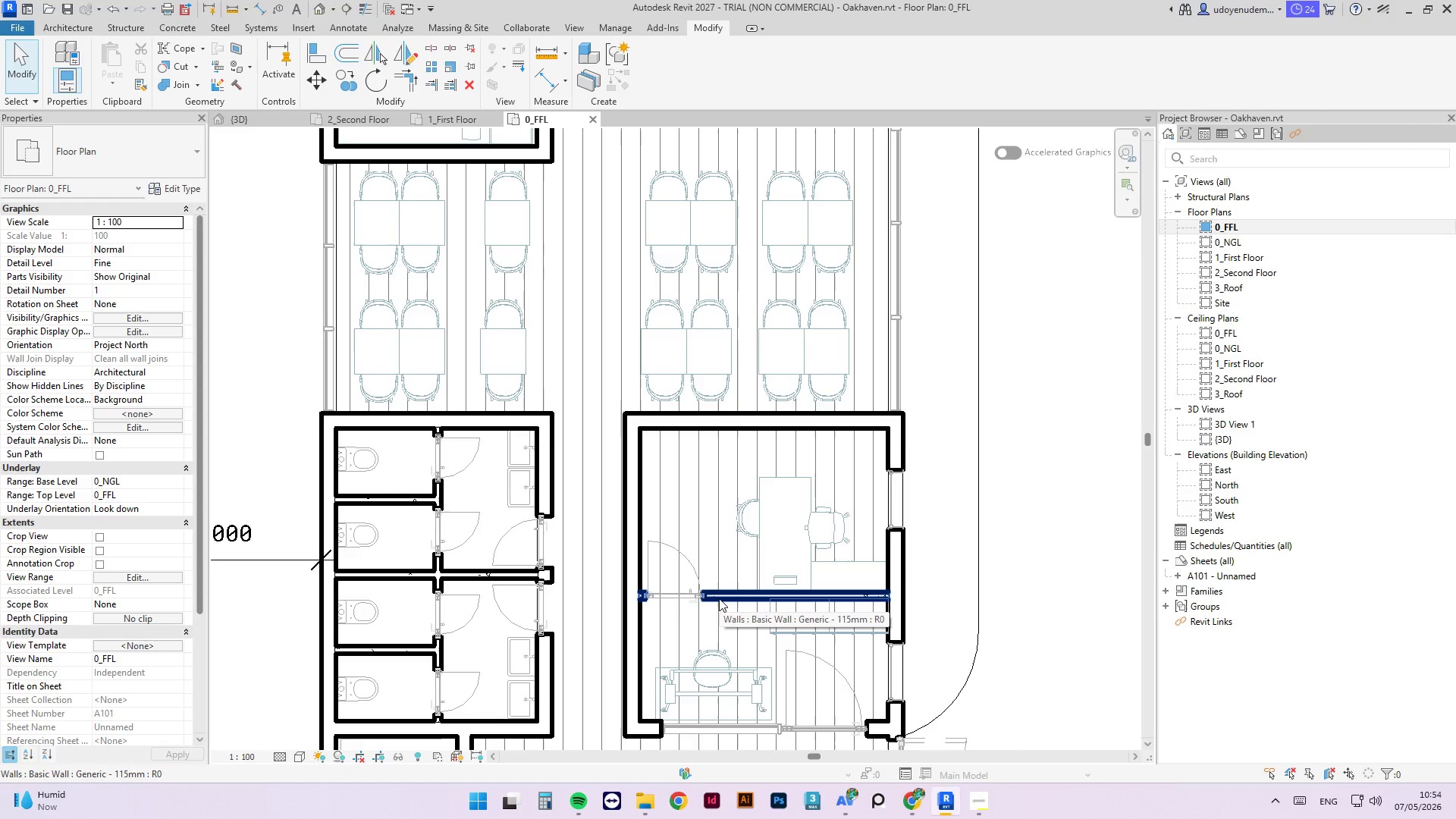 
left_click([719, 598])
 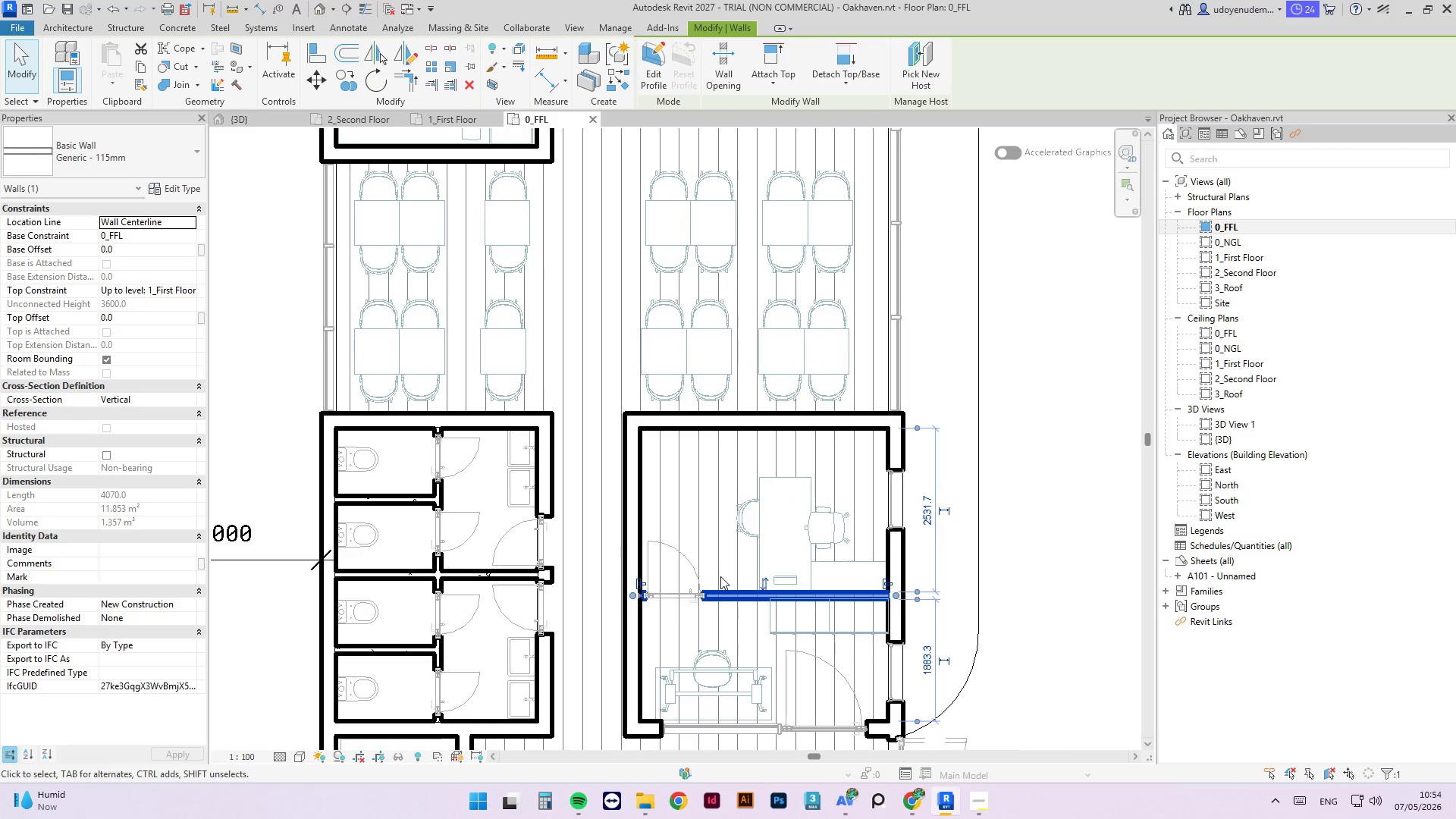 
key(Delete)
 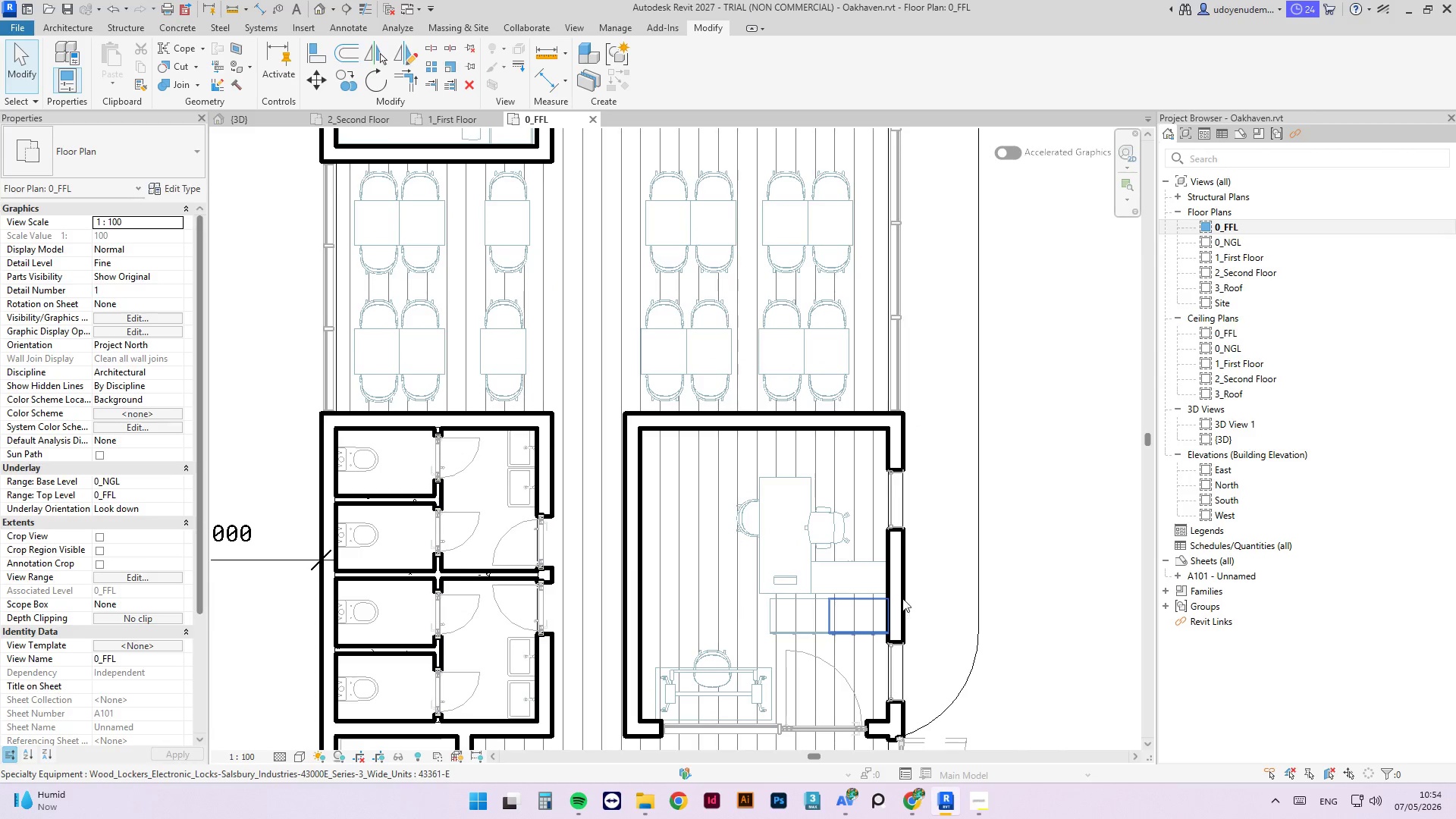 
key(Control+ControlLeft)
 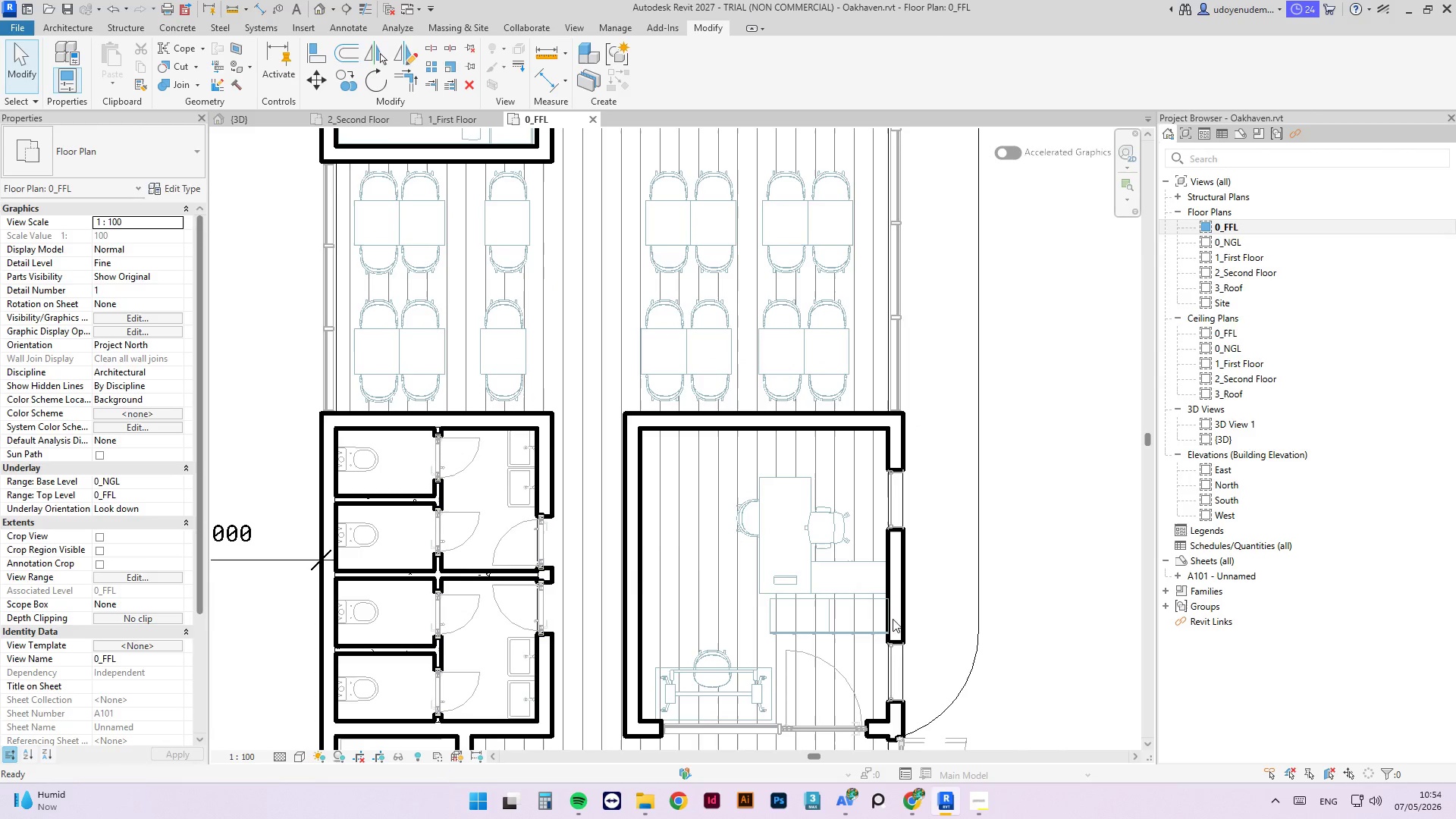 
key(Control+Z)
 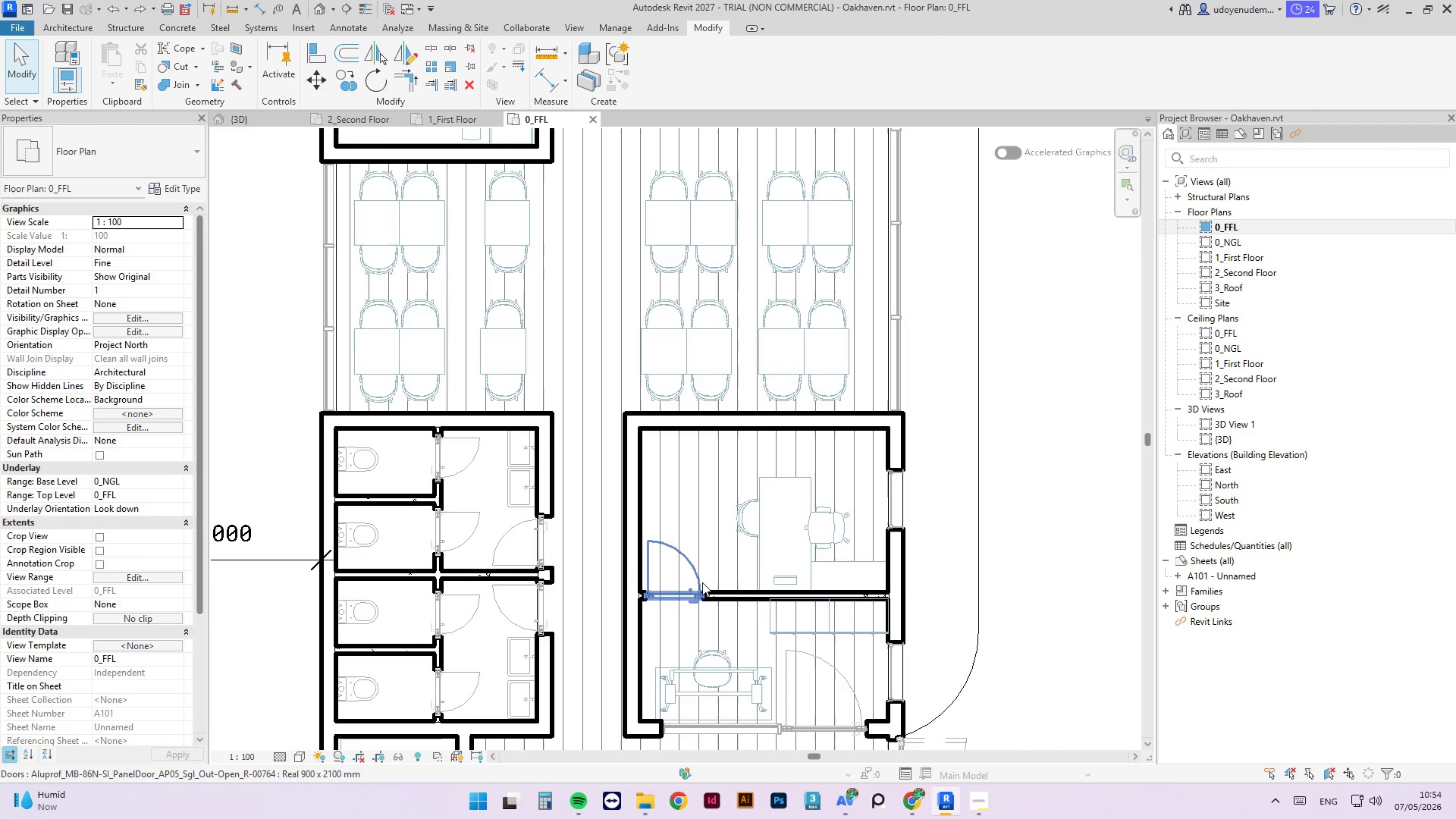 
left_click([697, 582])
 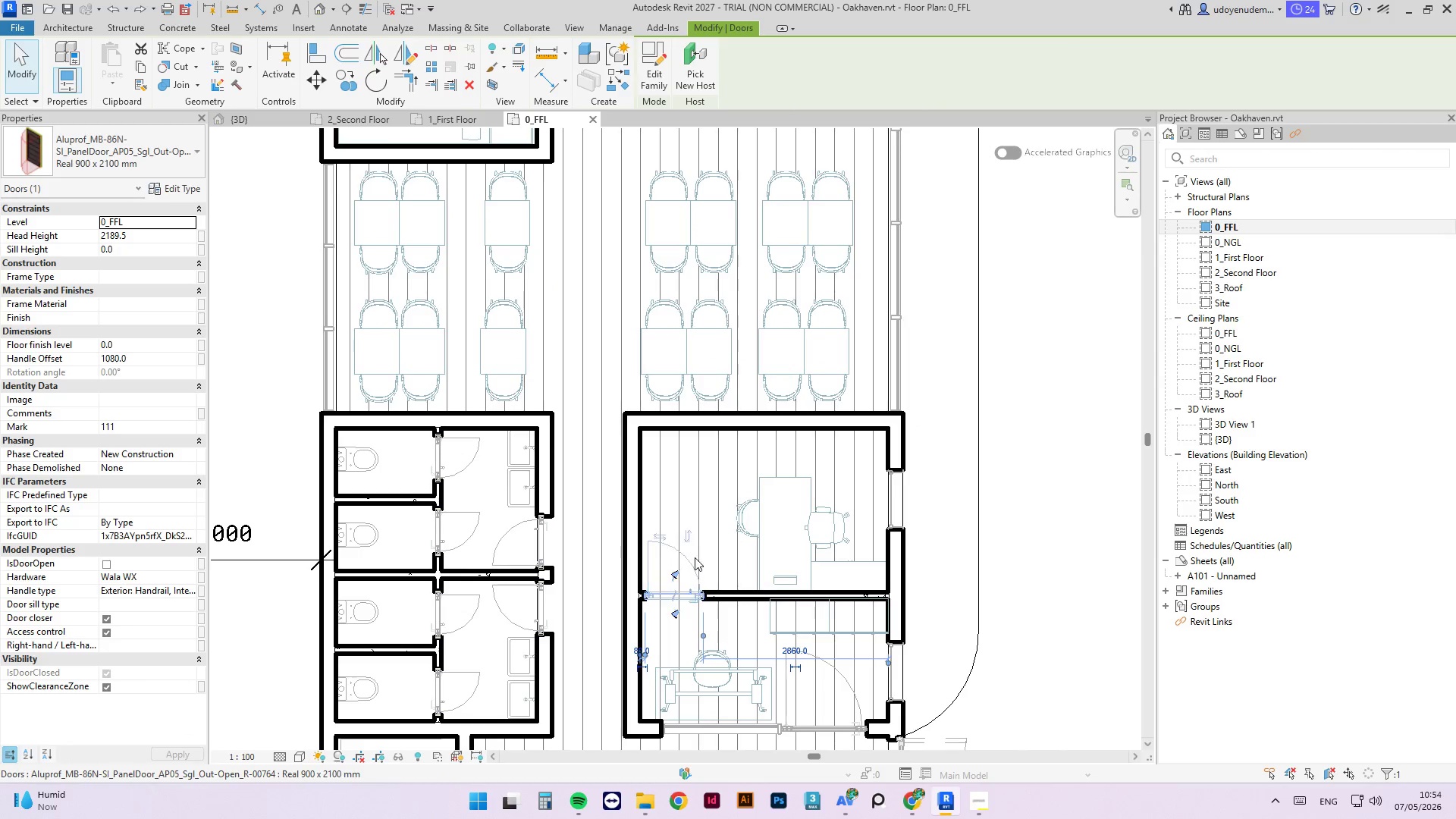 
key(Delete)
 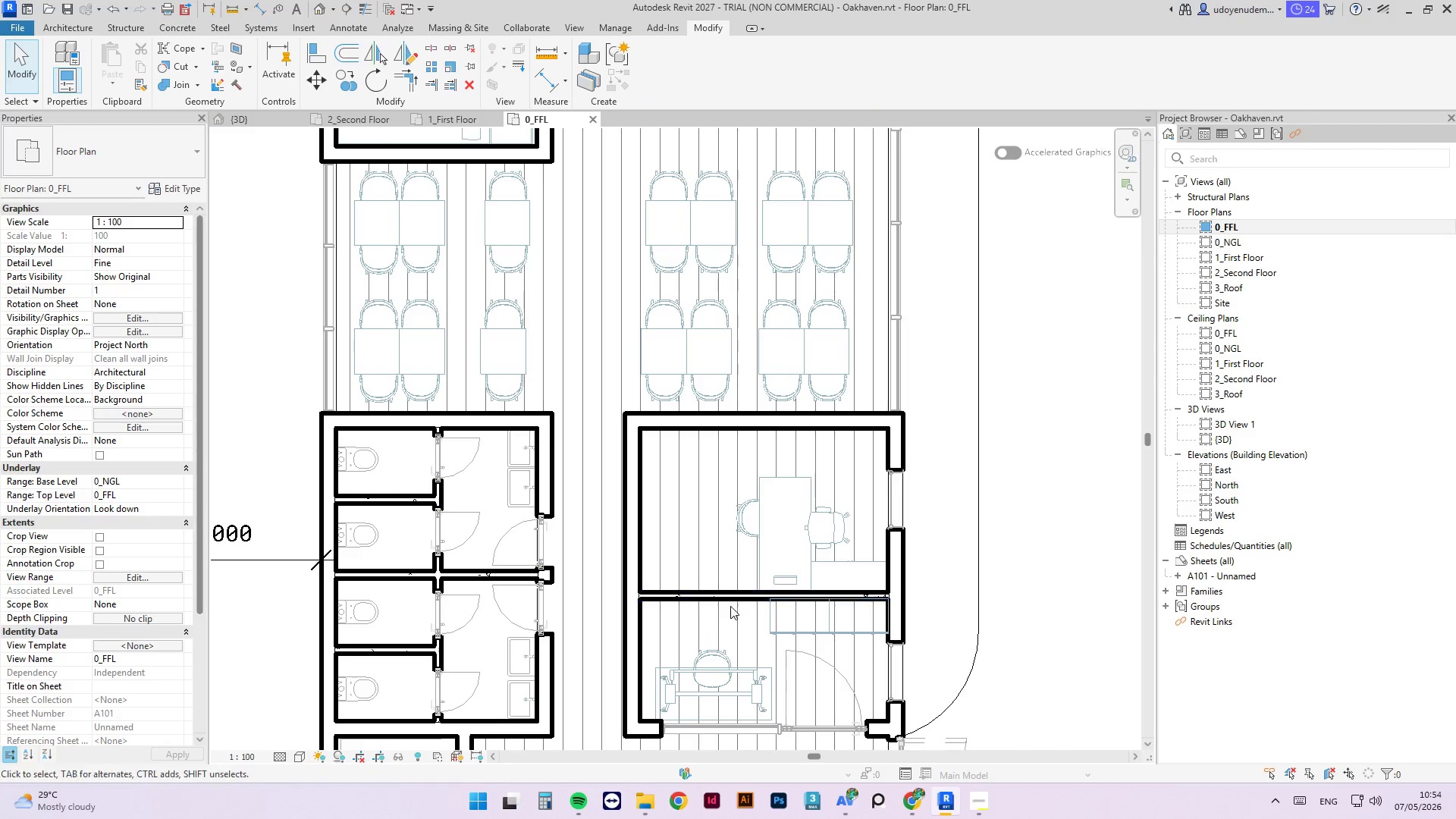 
left_click([727, 595])
 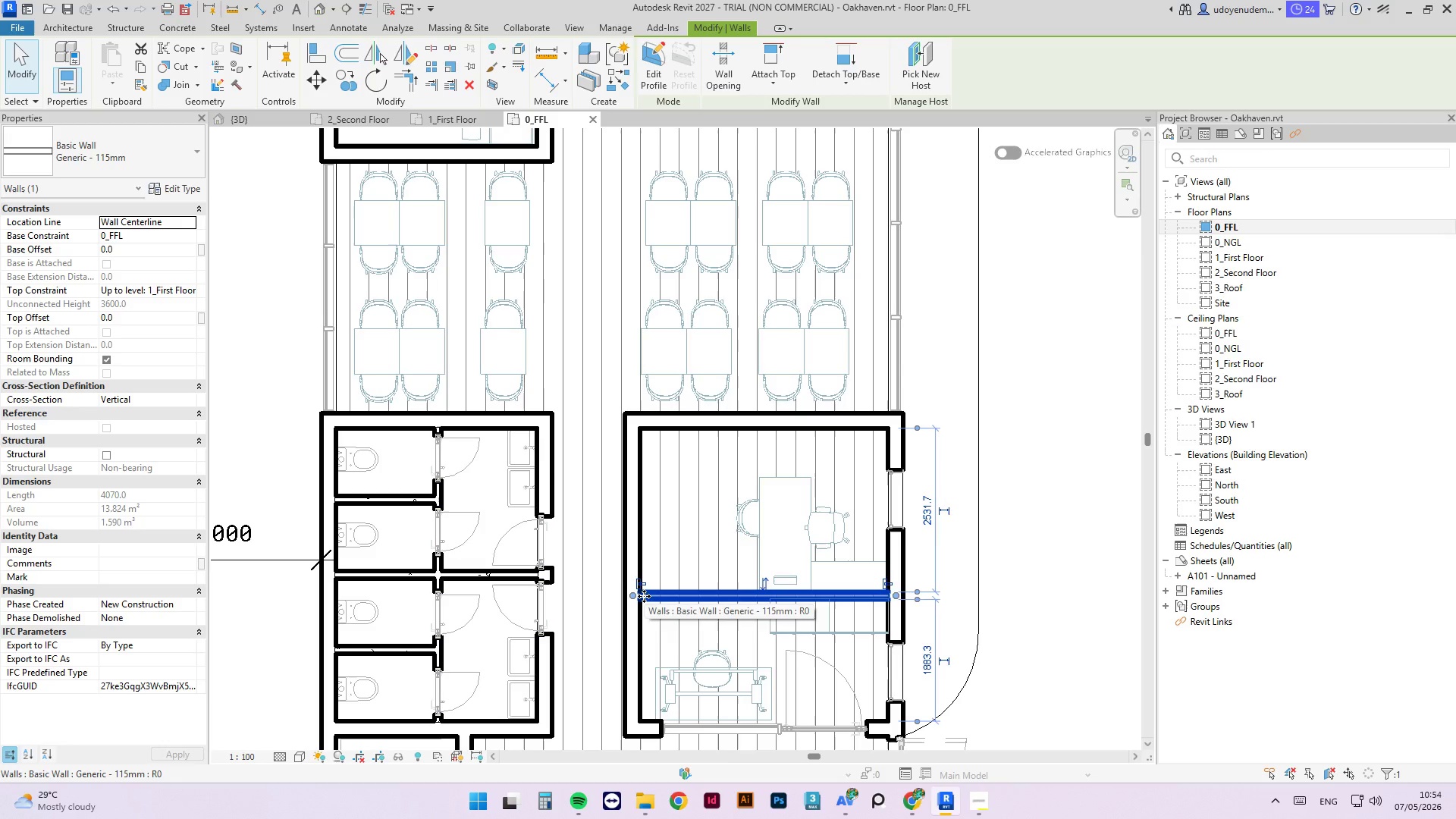 
left_click_drag(start_coordinate=[635, 598], to_coordinate=[739, 599])
 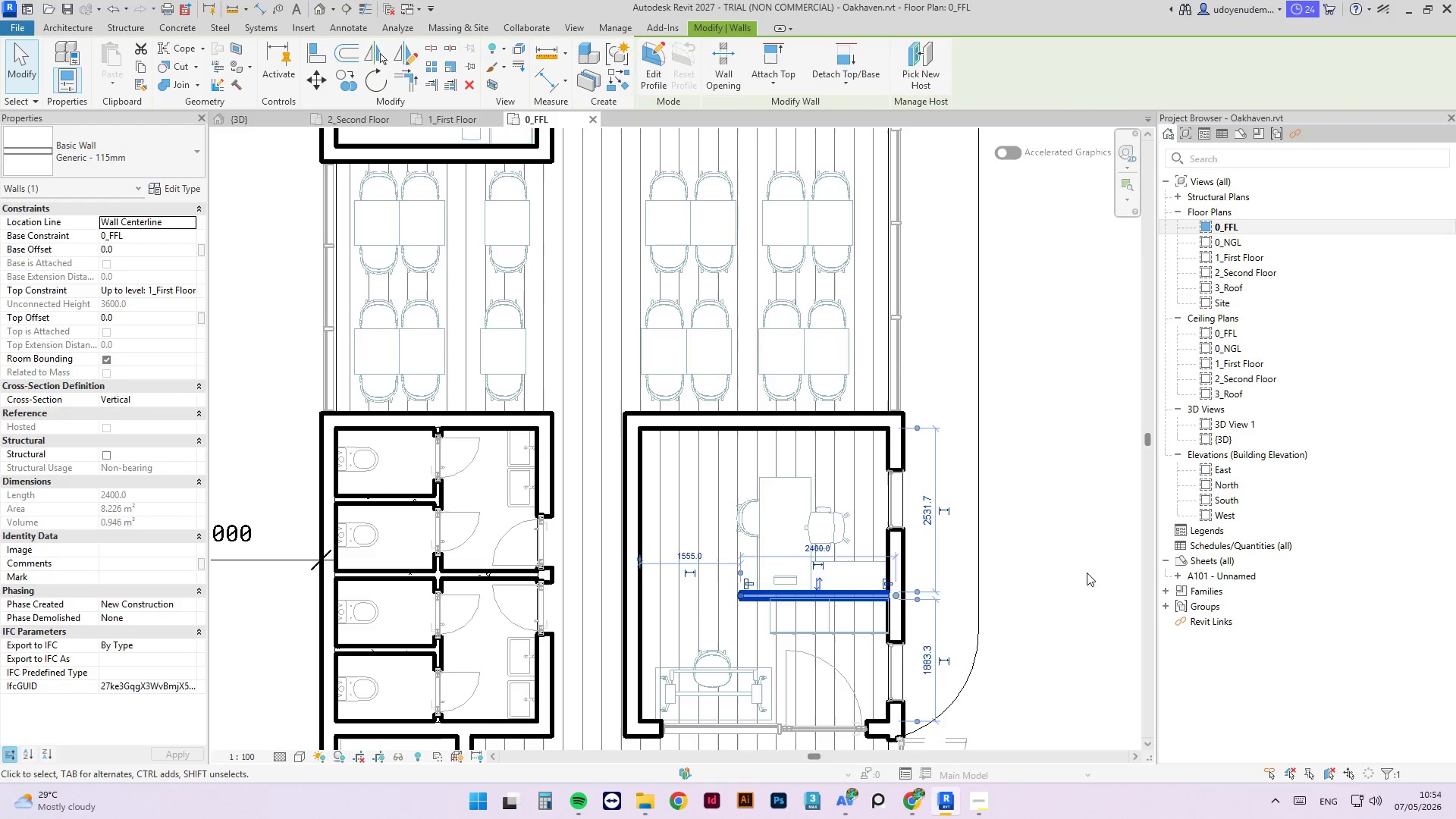 
left_click([1087, 573])
 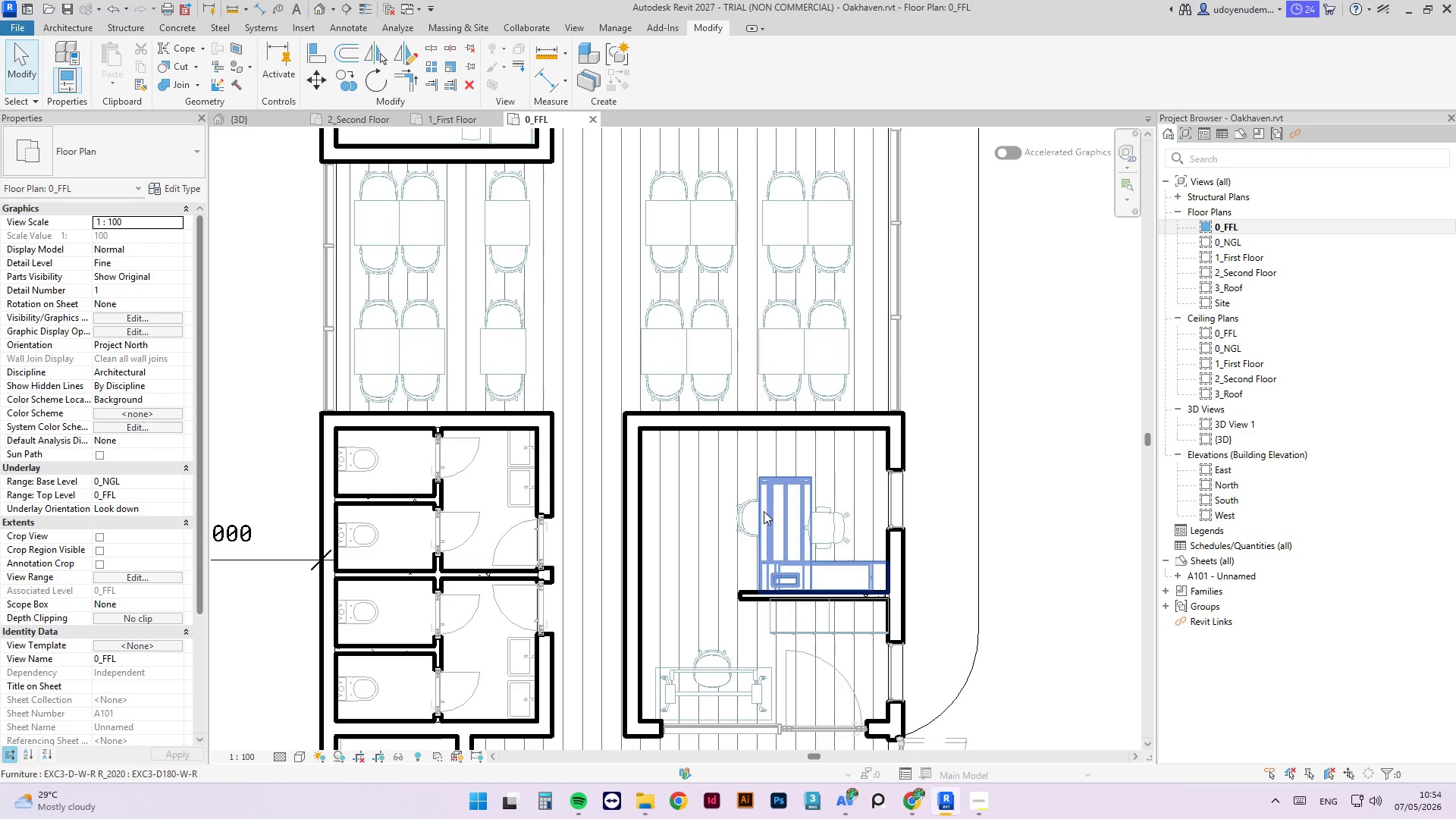 
wait(10.95)
 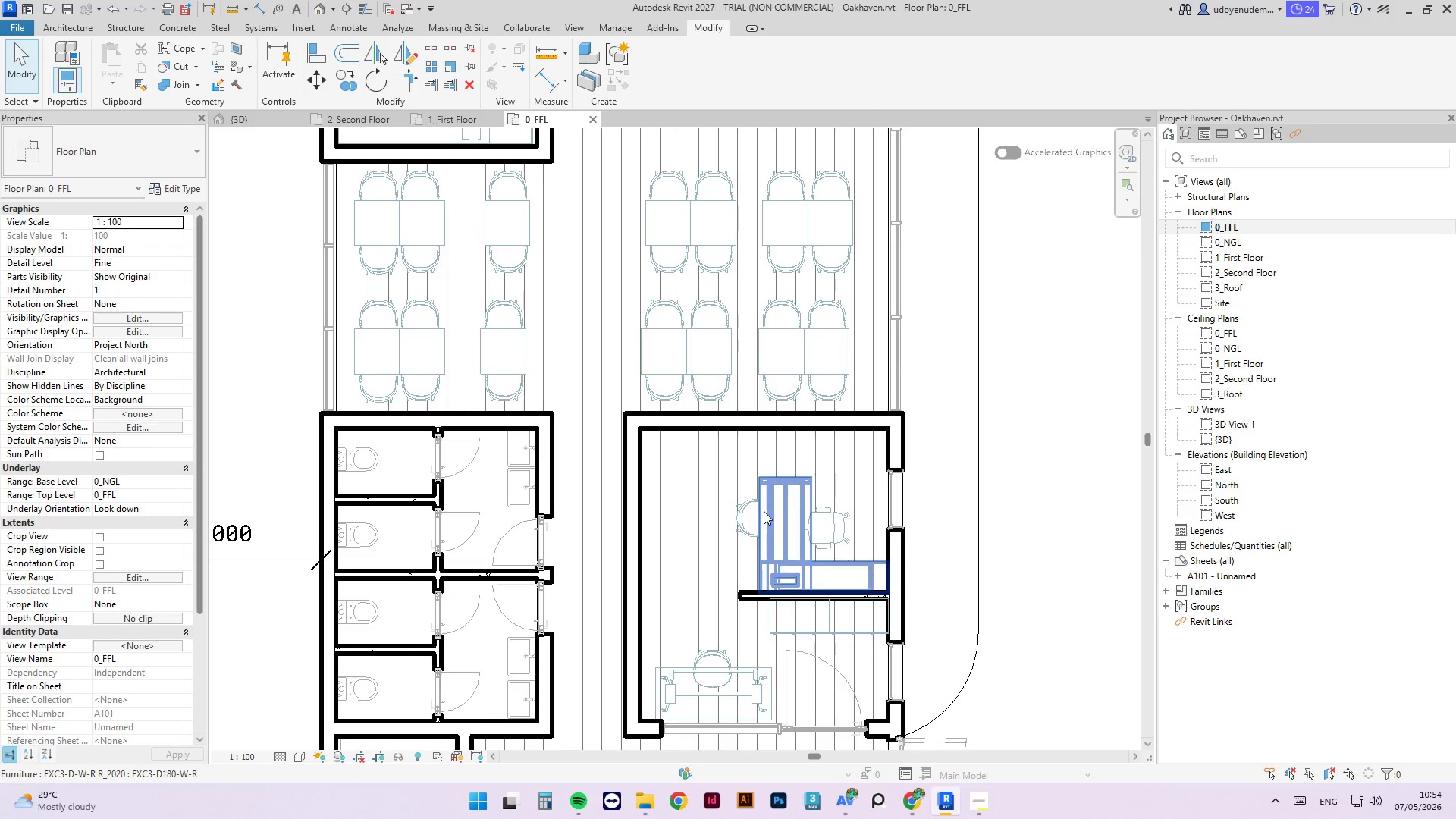 
scroll: coordinate [903, 558], scroll_direction: down, amount: 5.0
 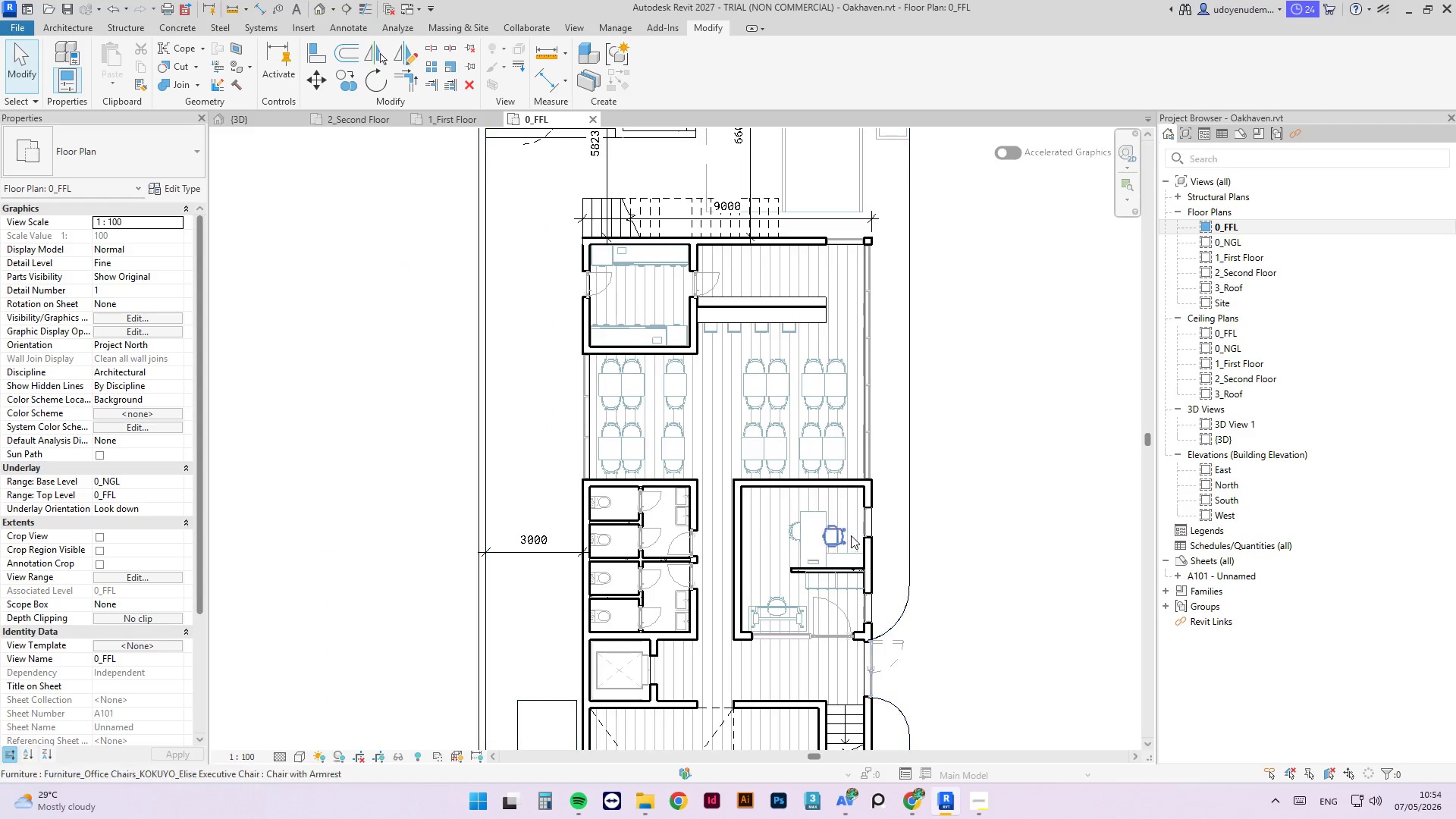 
left_click([836, 534])
 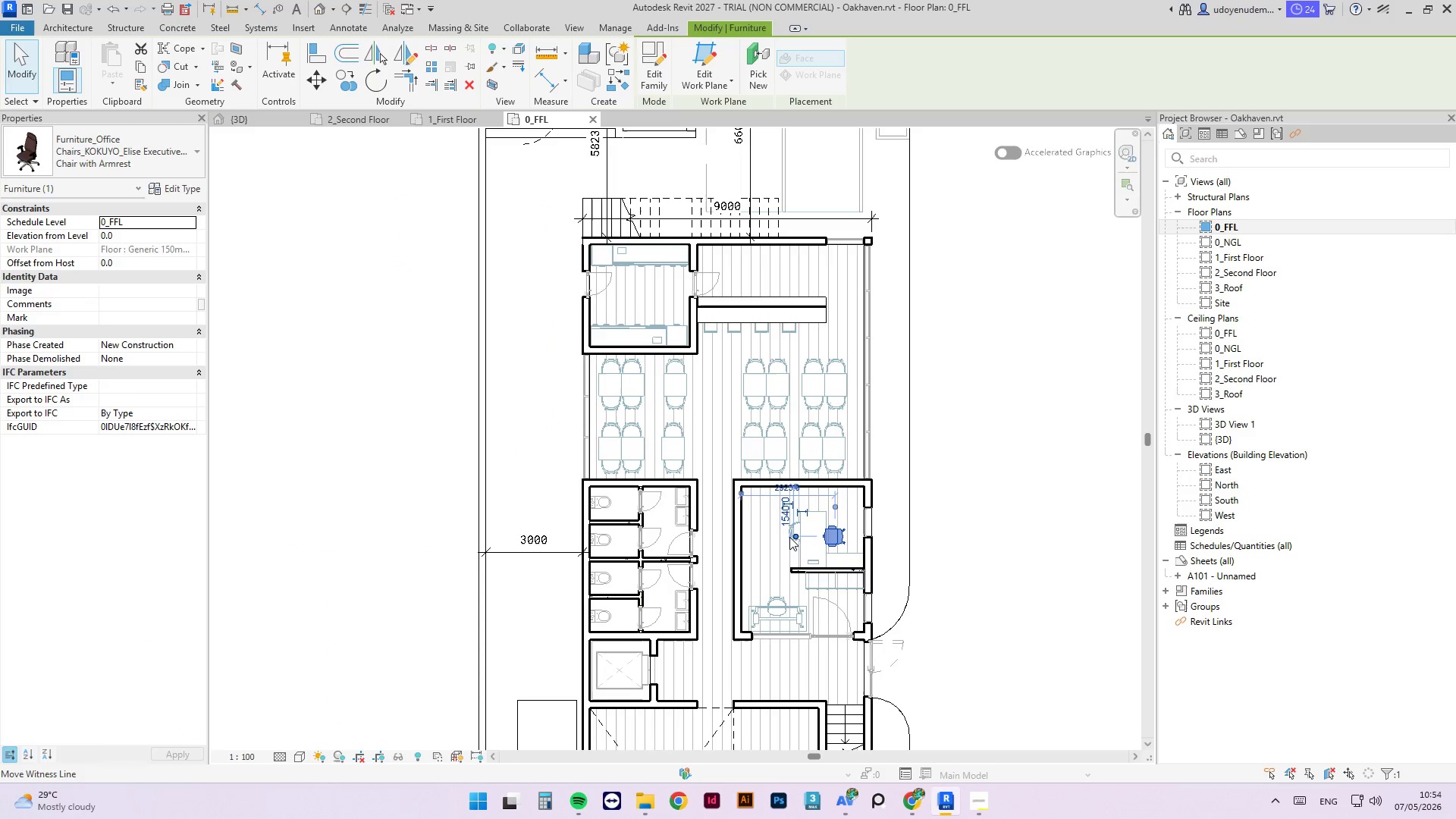 
scroll: coordinate [802, 551], scroll_direction: up, amount: 3.0
 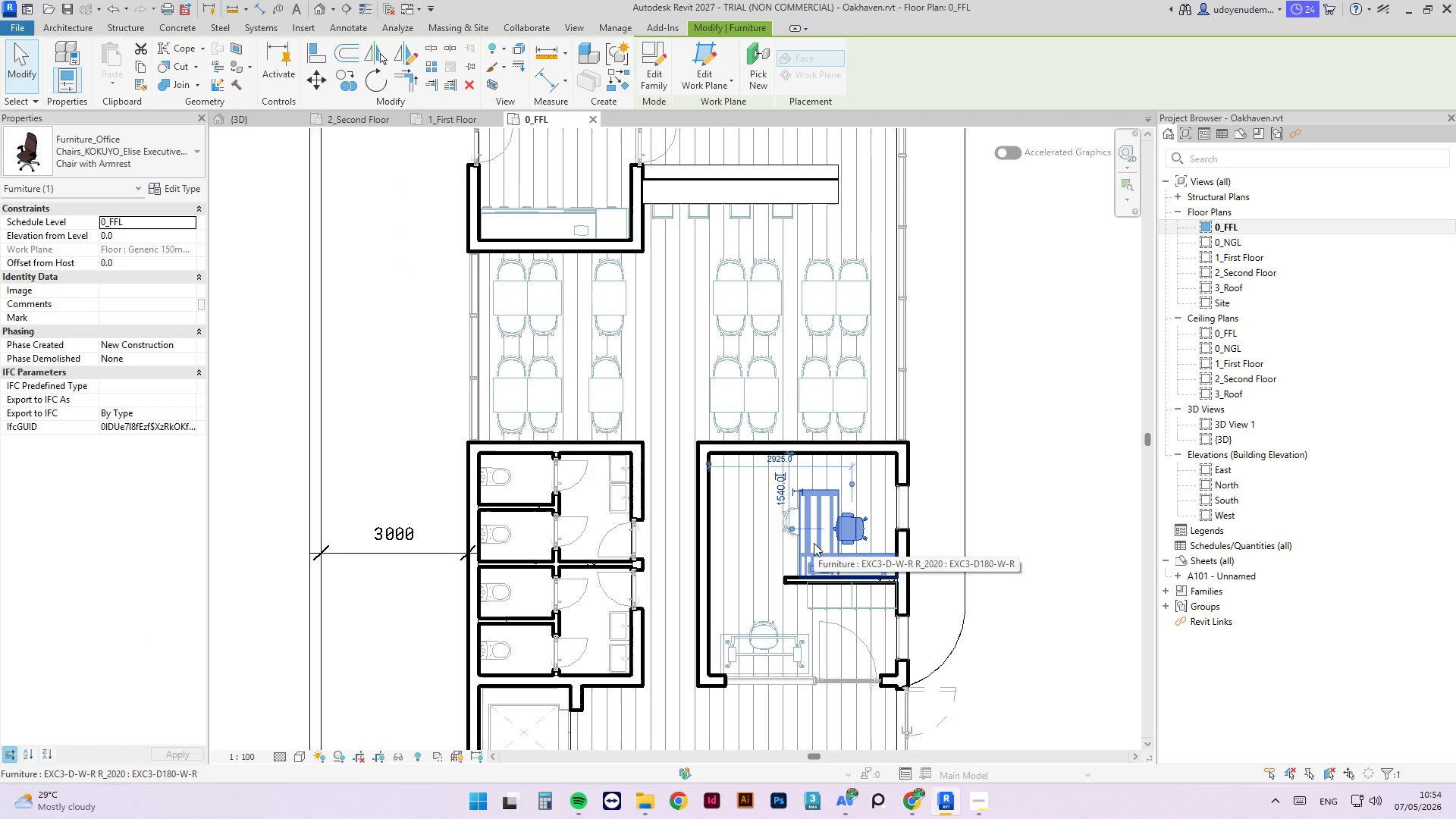 
key(Space)
 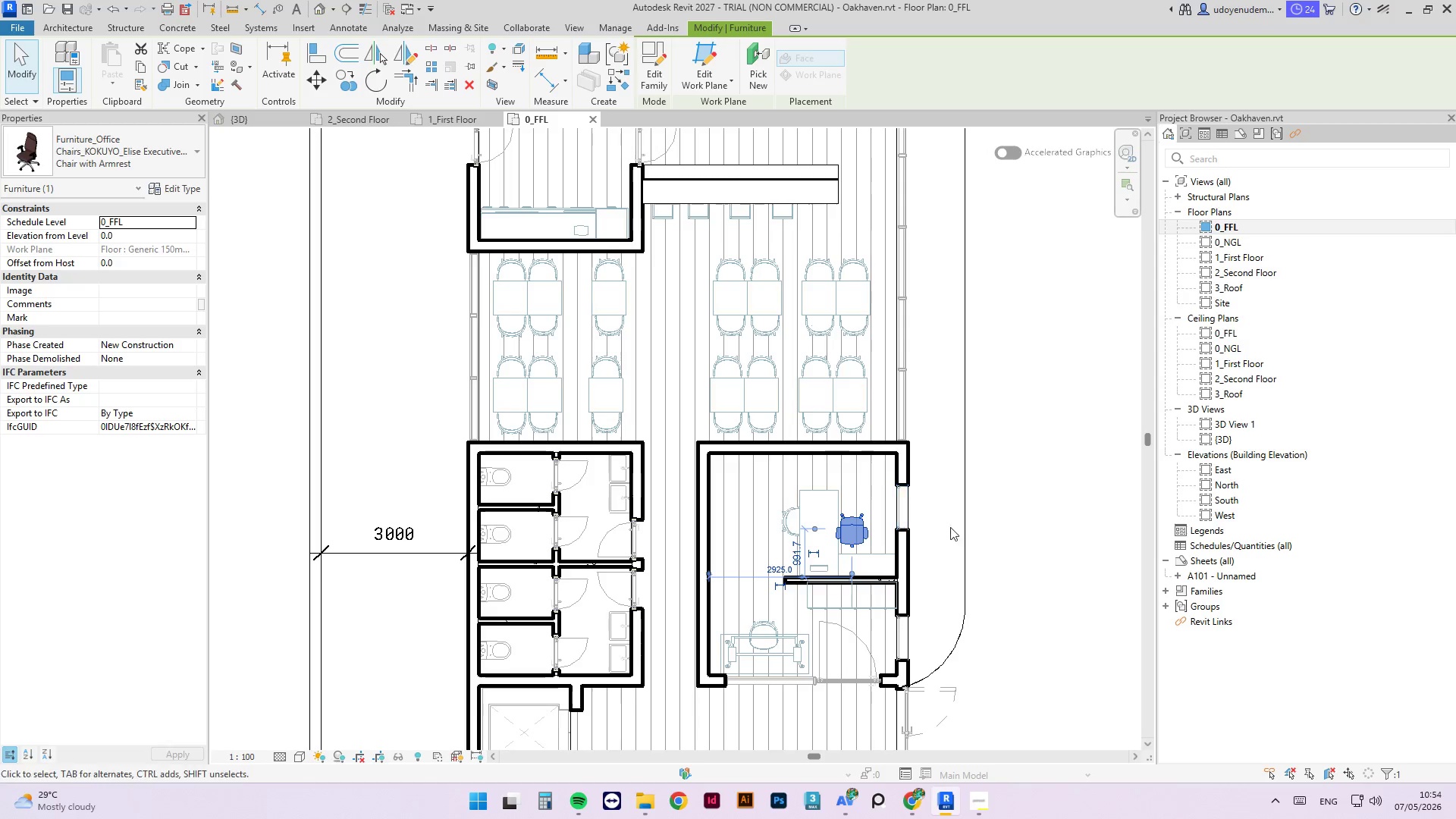 
left_click([1011, 535])
 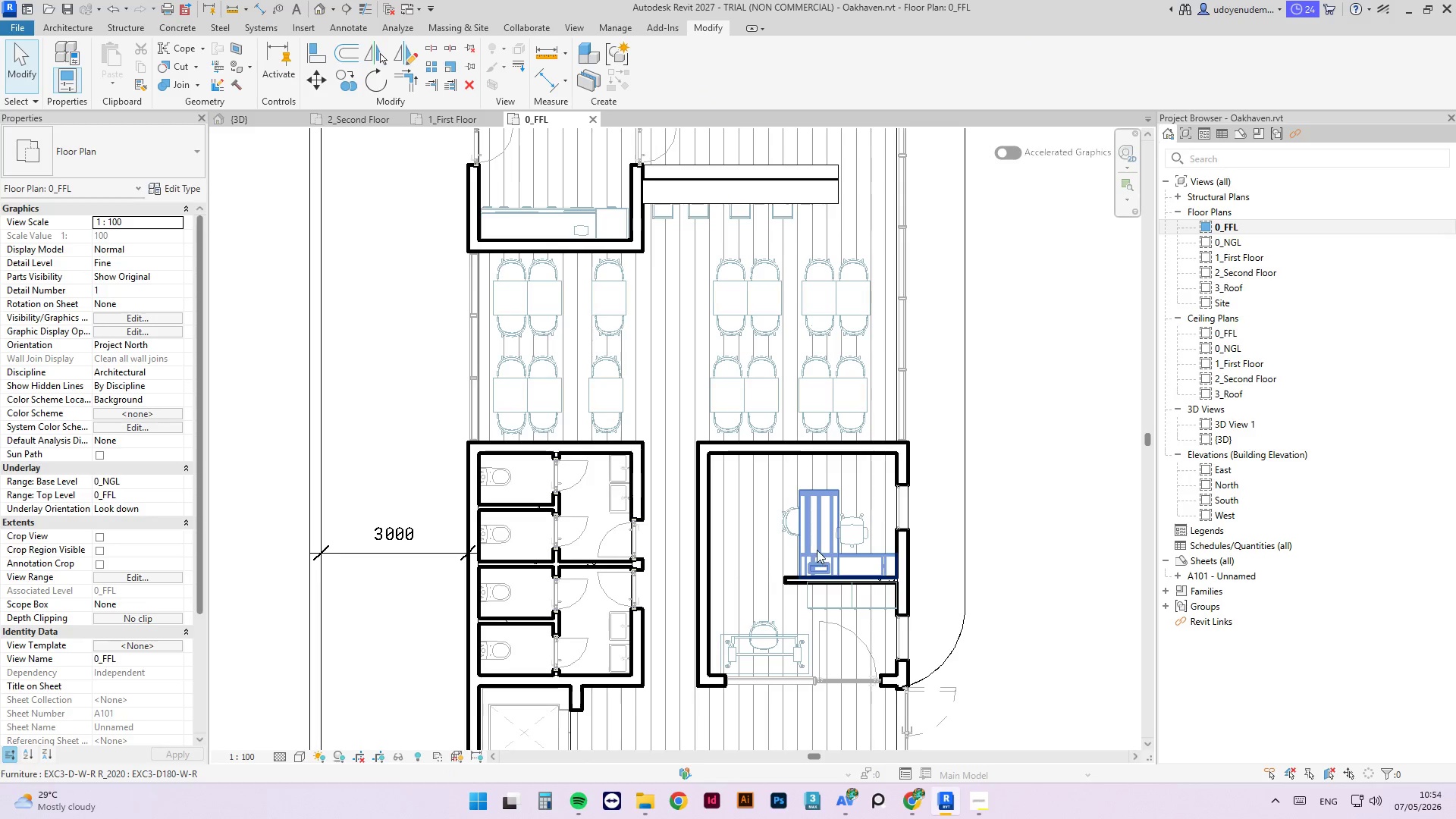 
left_click([817, 550])
 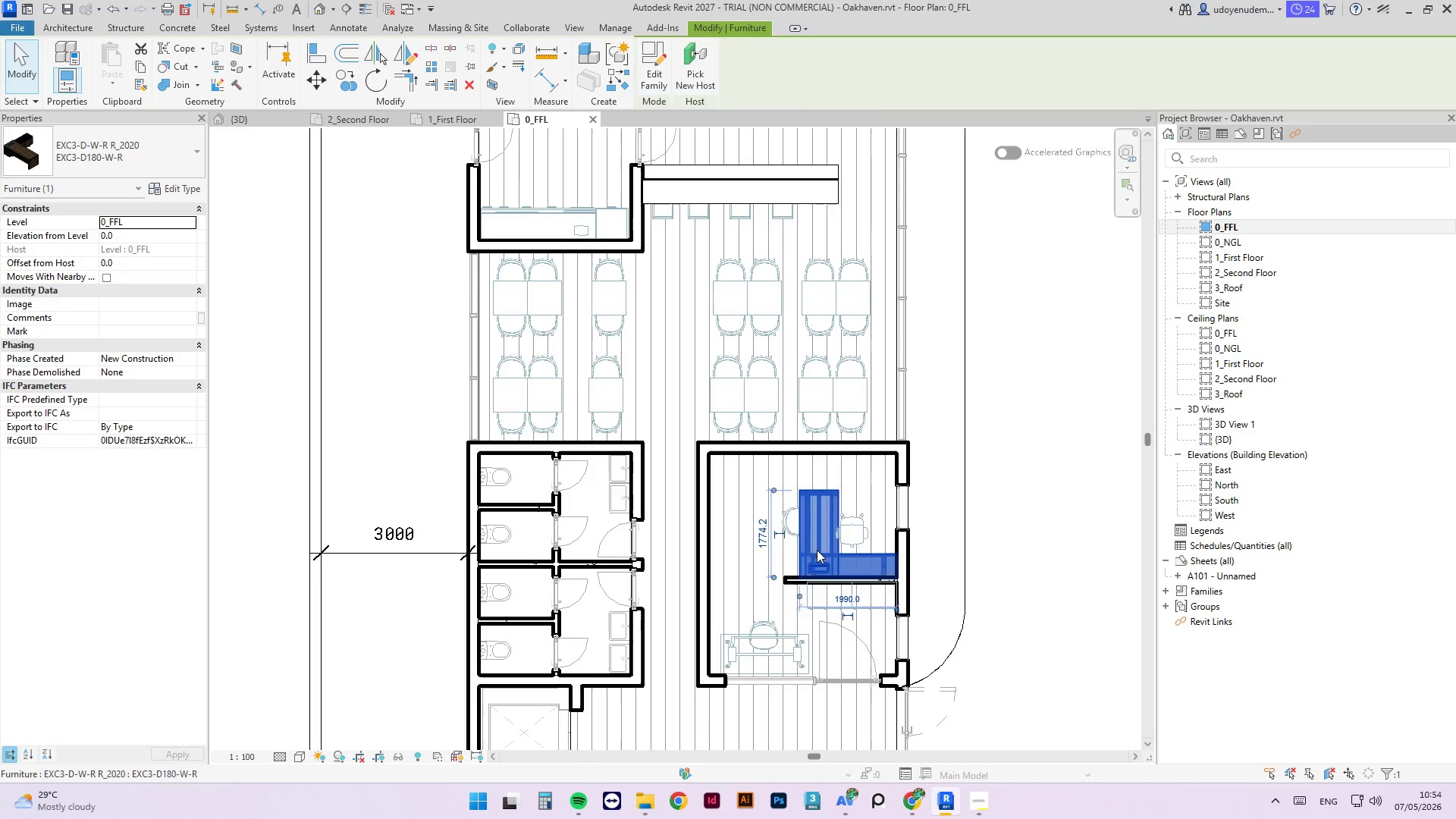 
key(Space)
 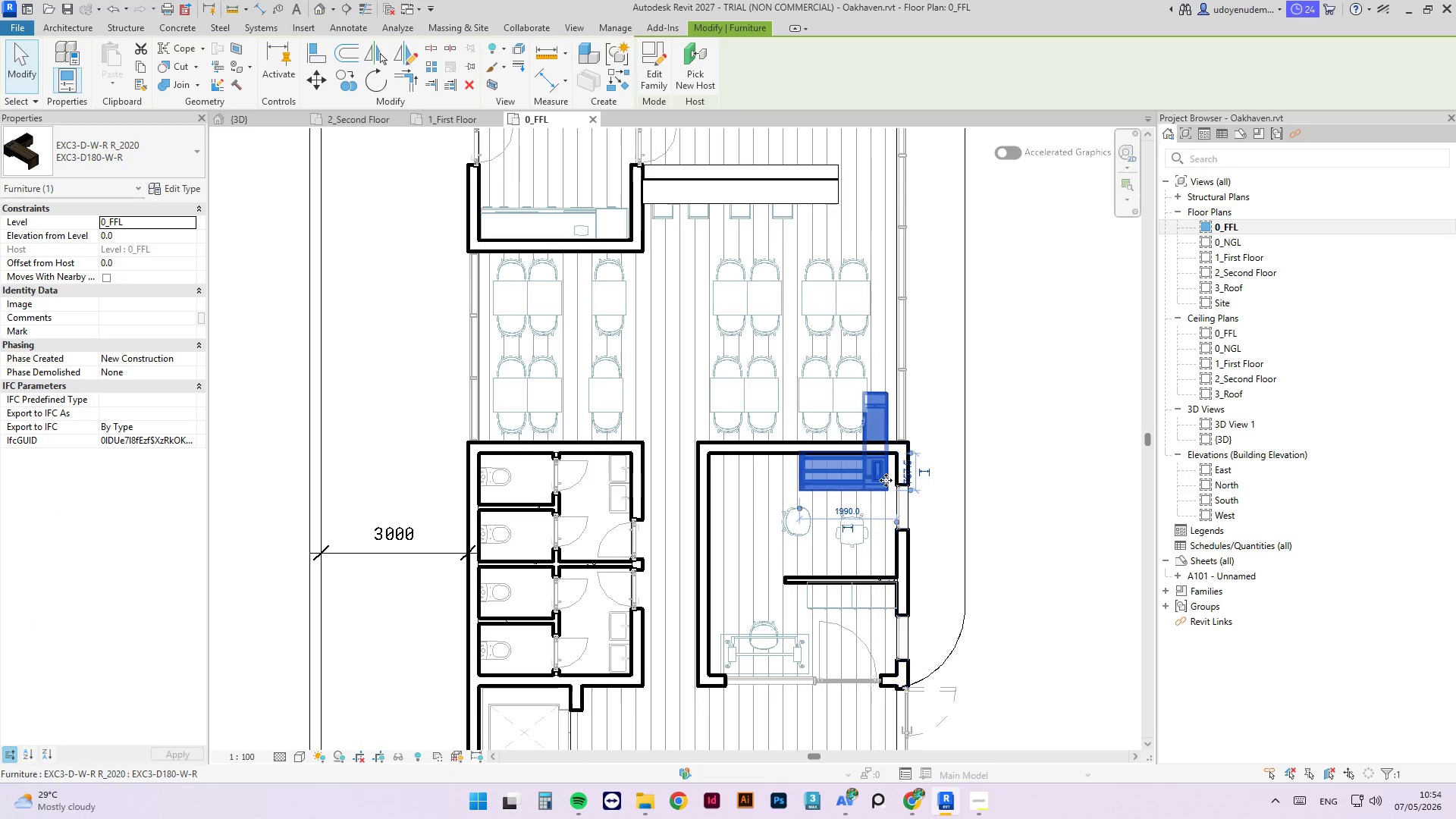 
left_click_drag(start_coordinate=[881, 481], to_coordinate=[890, 571])
 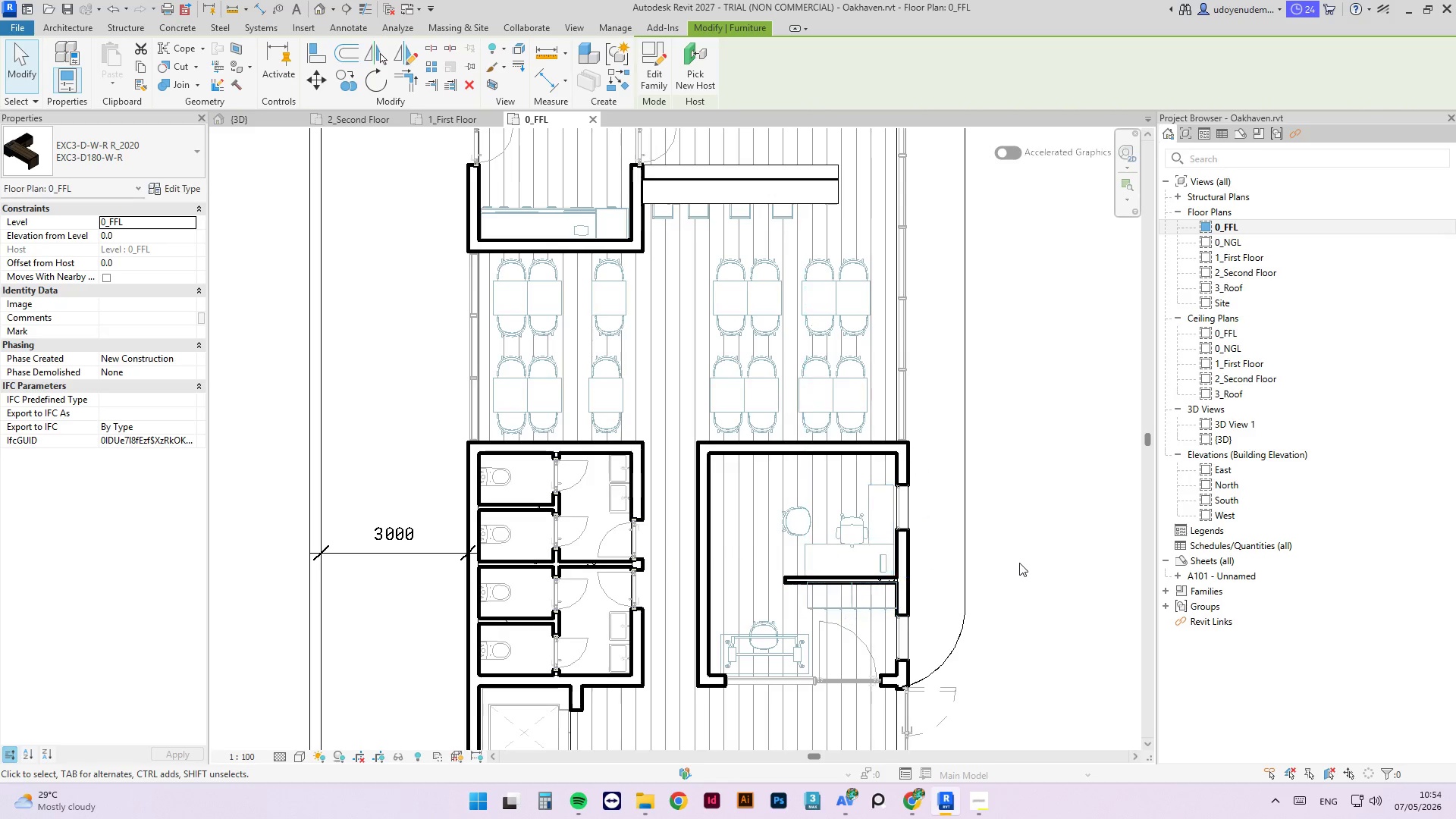 
left_click([1019, 563])
 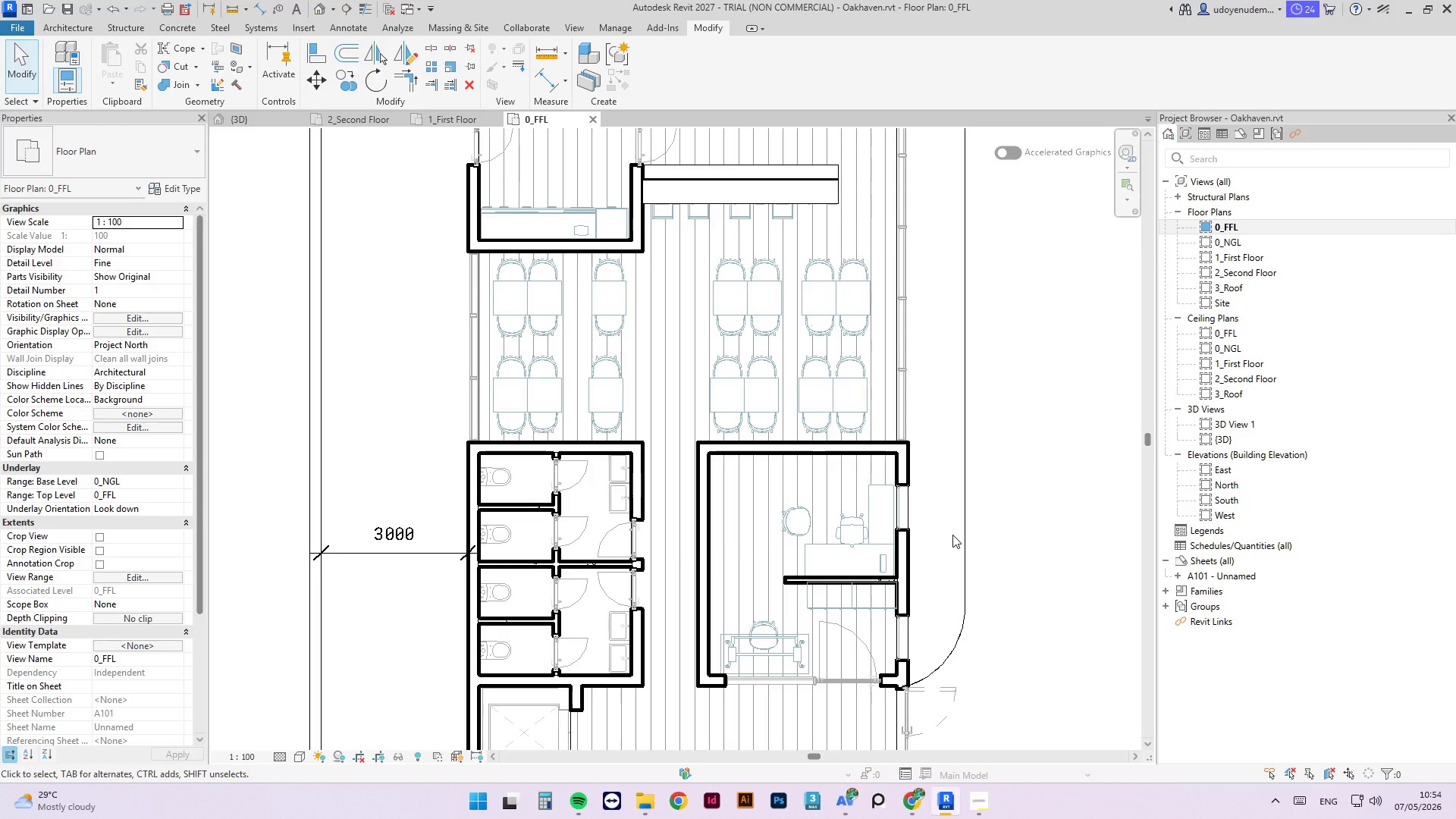 
wait(6.17)
 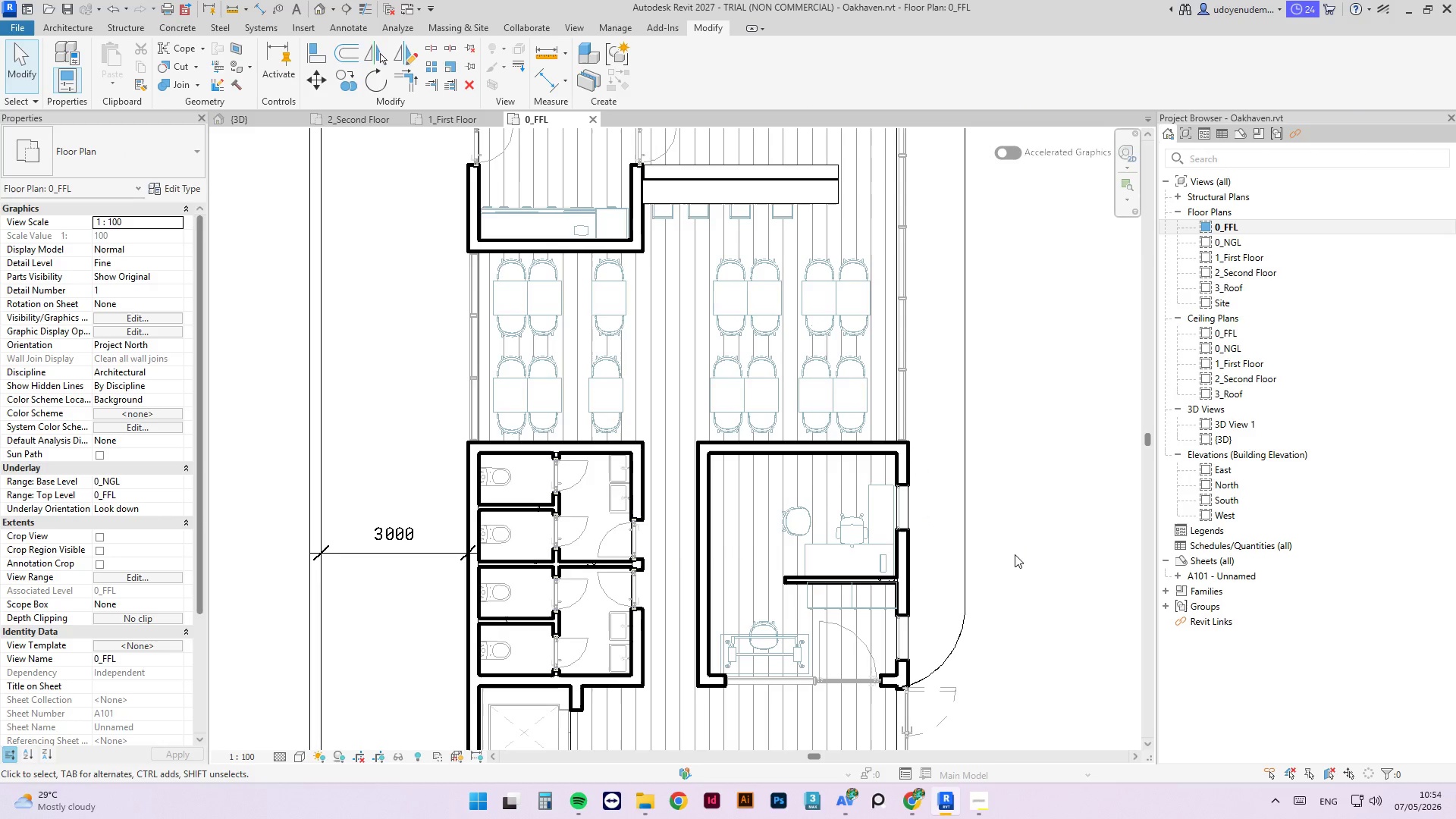 
left_click([796, 518])
 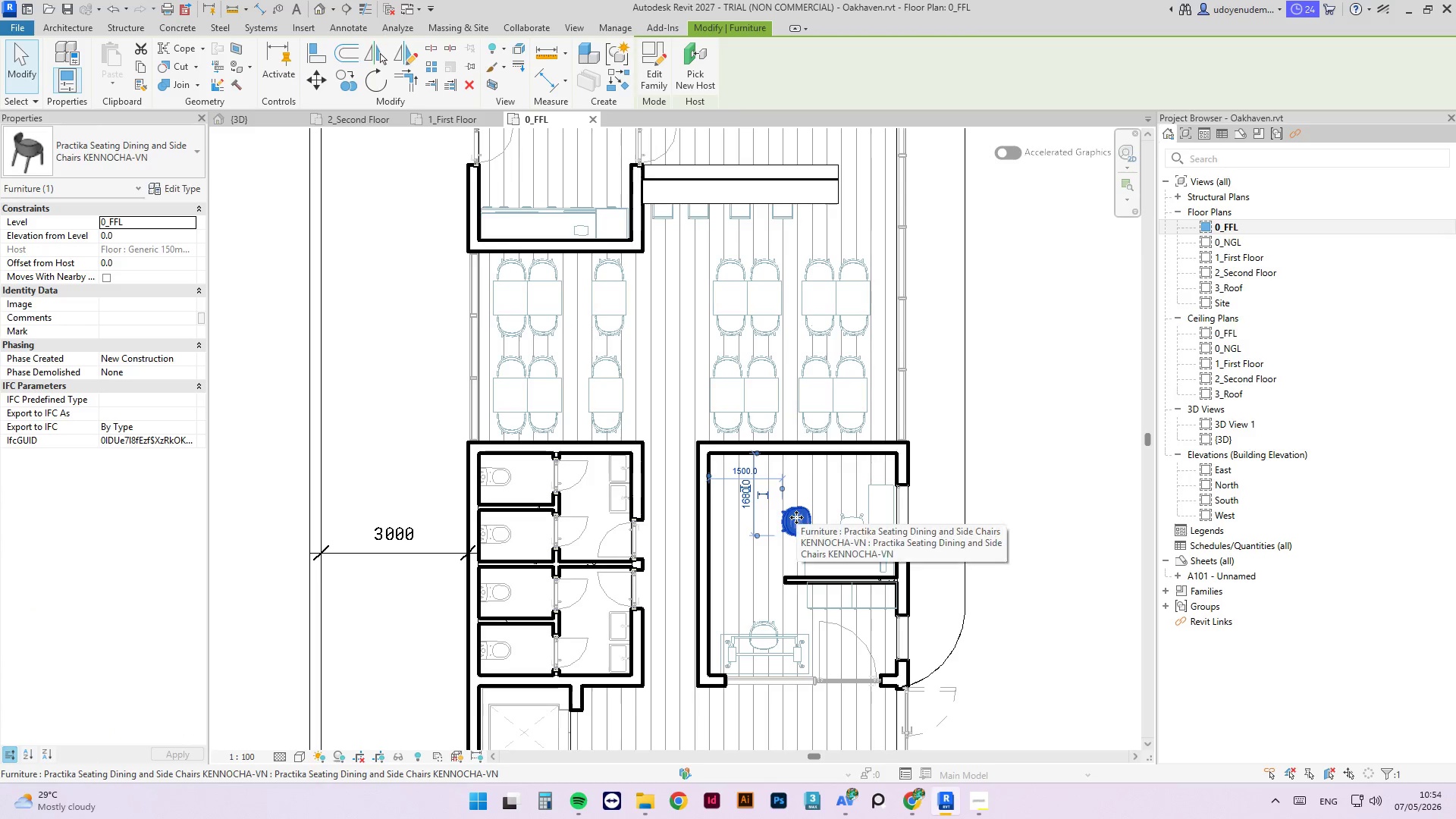 
key(Delete)
 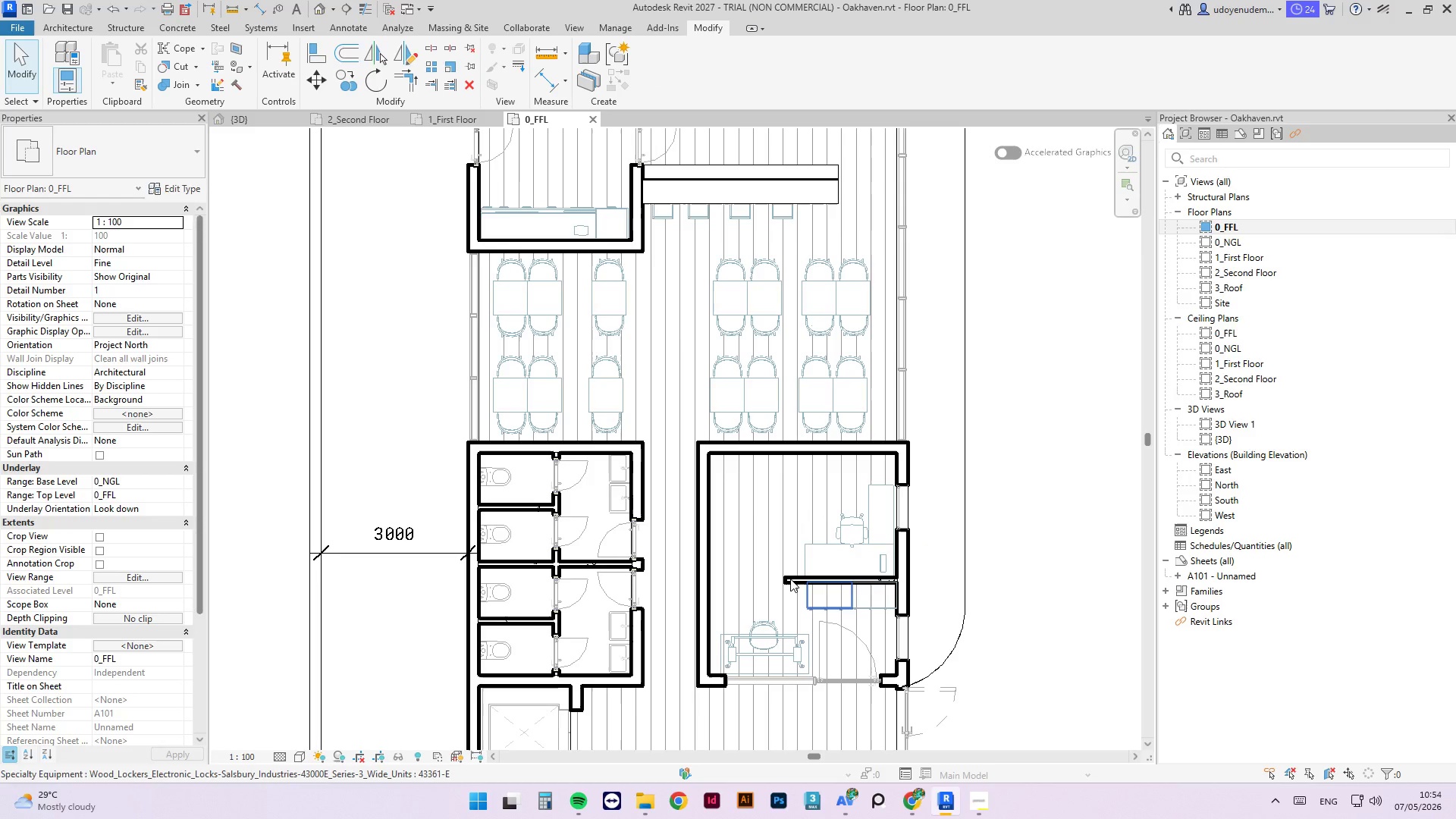 
scroll: coordinate [802, 580], scroll_direction: up, amount: 3.0
 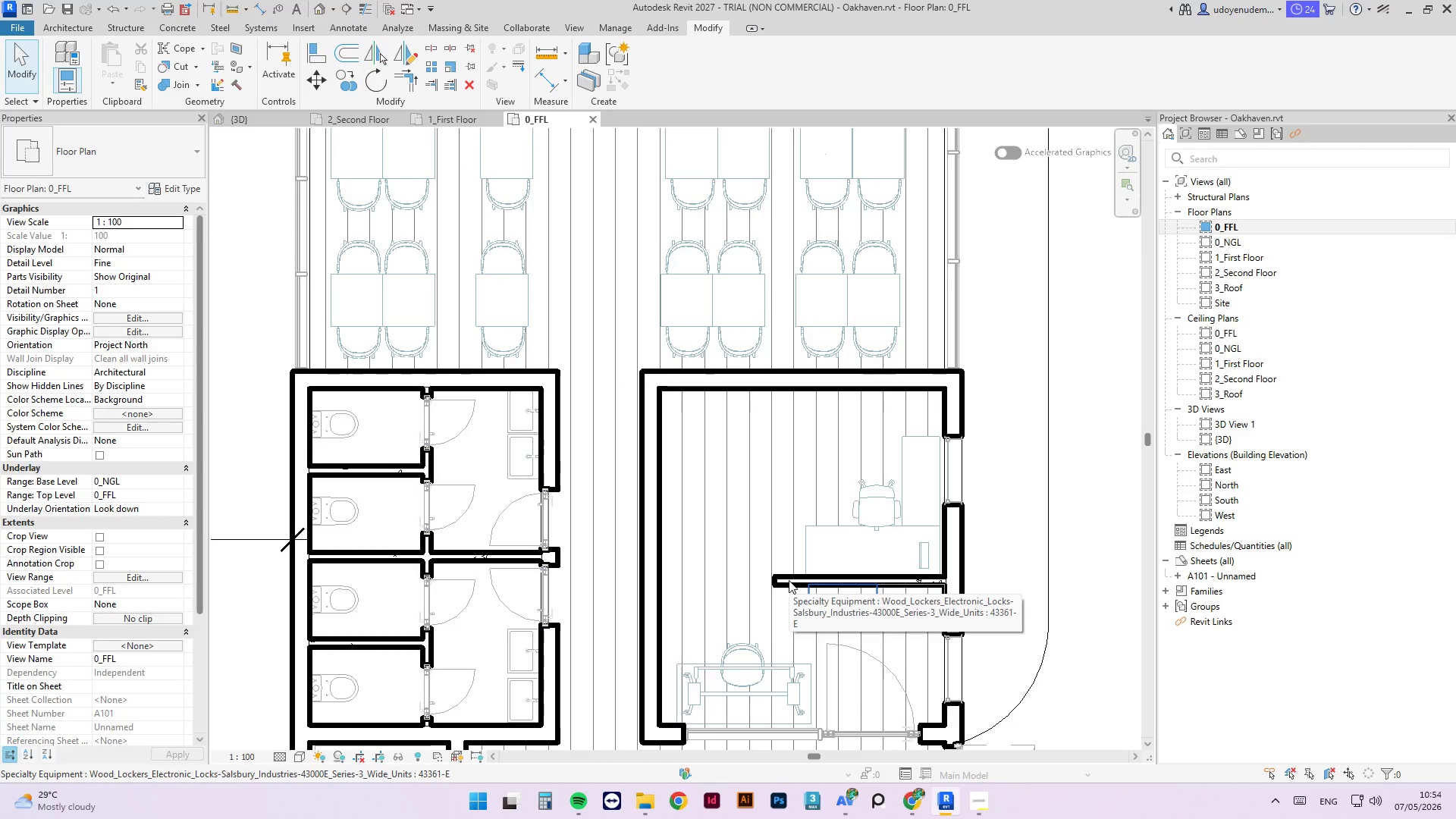 
left_click([771, 579])
 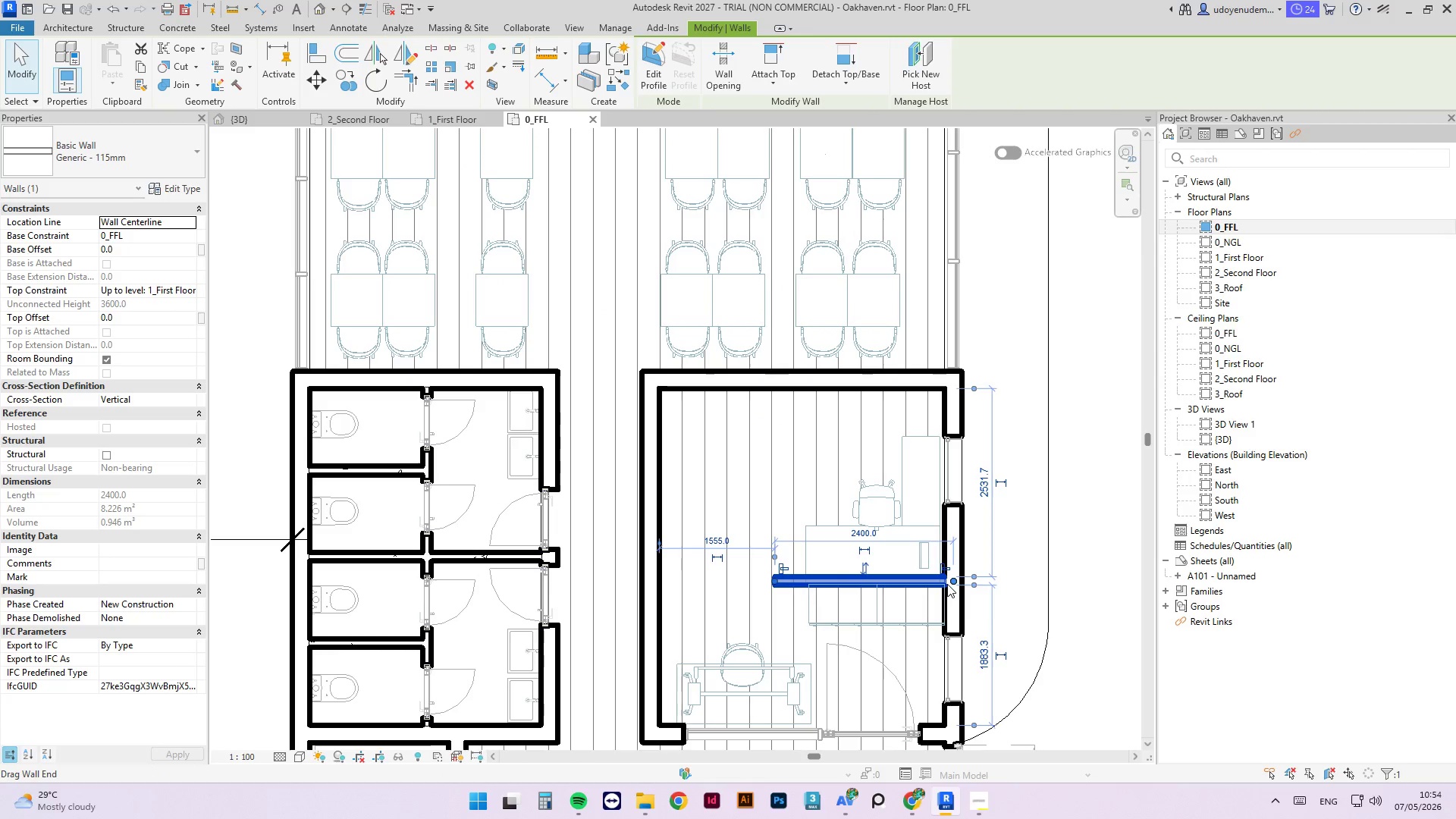 
key(Delete)
 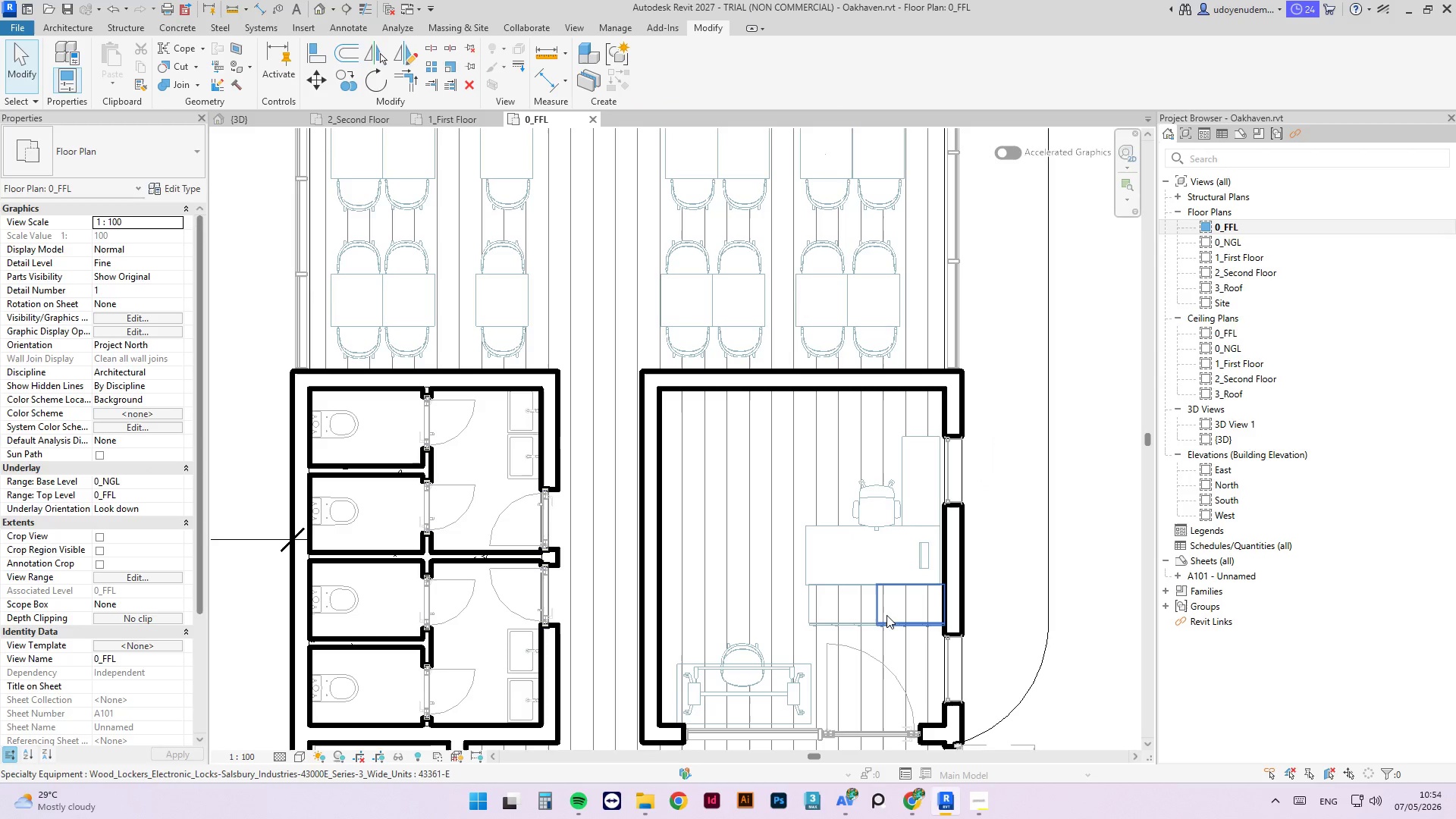 
left_click_drag(start_coordinate=[885, 613], to_coordinate=[661, 401])
 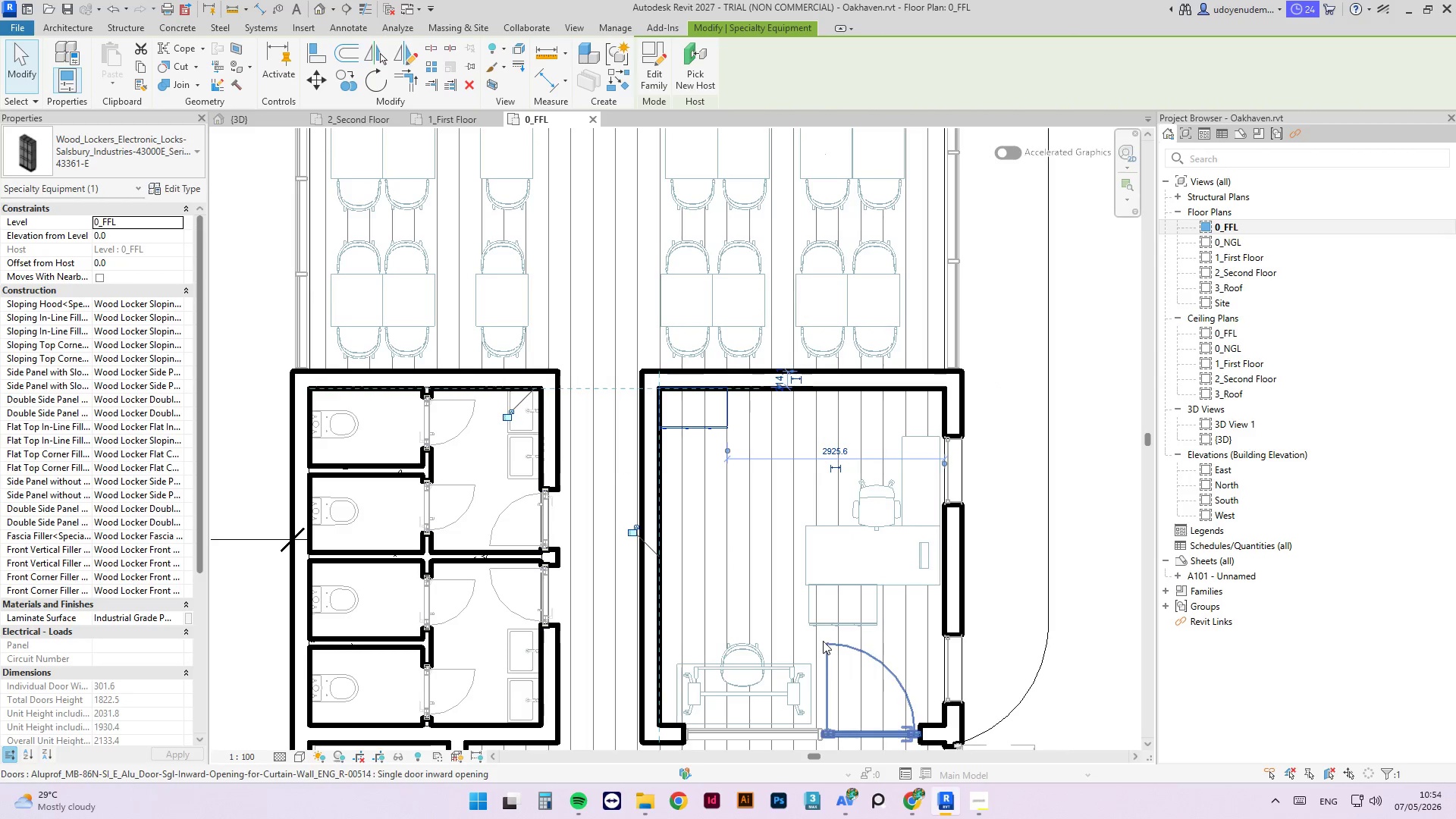 
left_click([827, 615])
 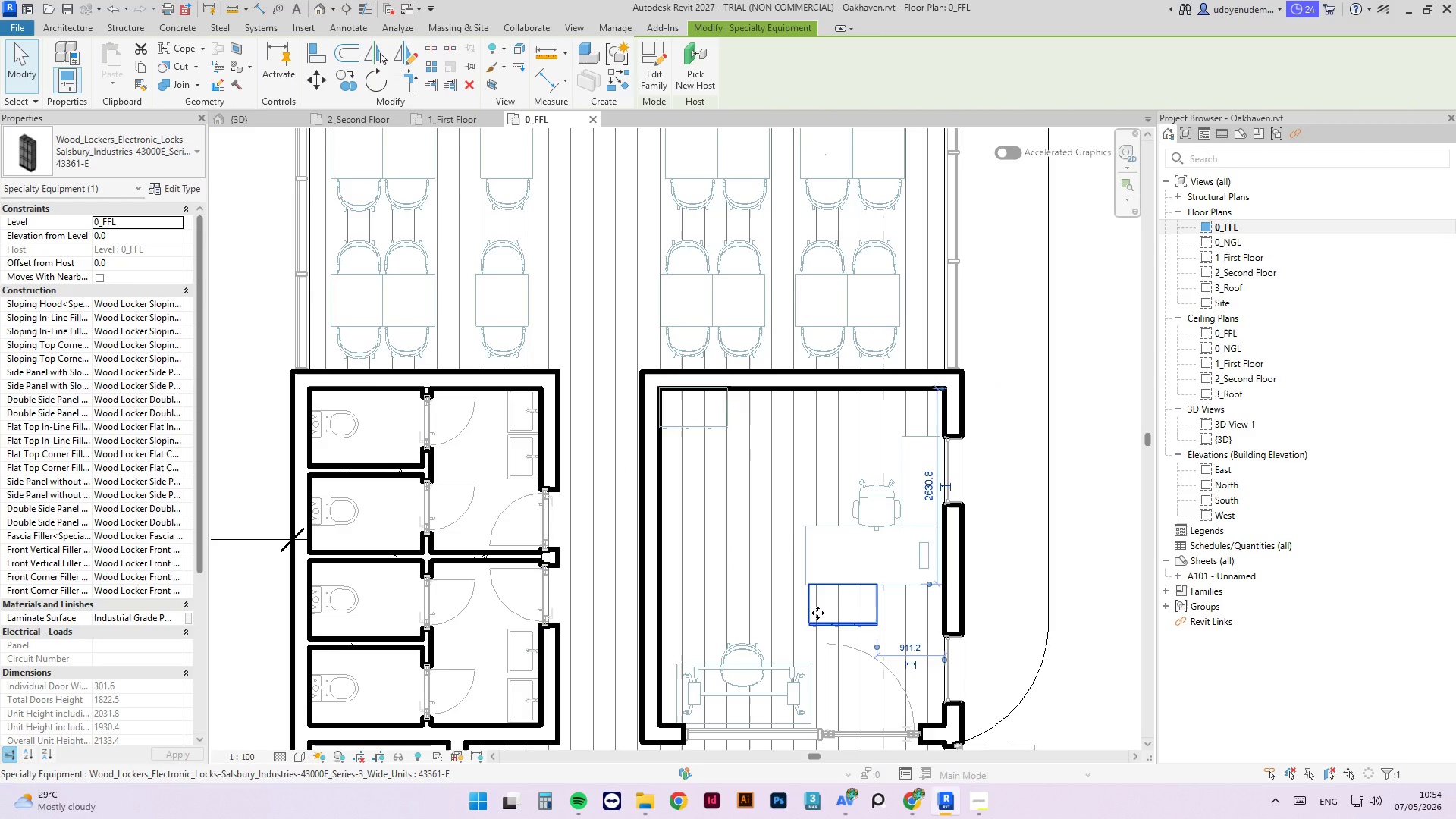 
left_click_drag(start_coordinate=[817, 613], to_coordinate=[735, 418])
 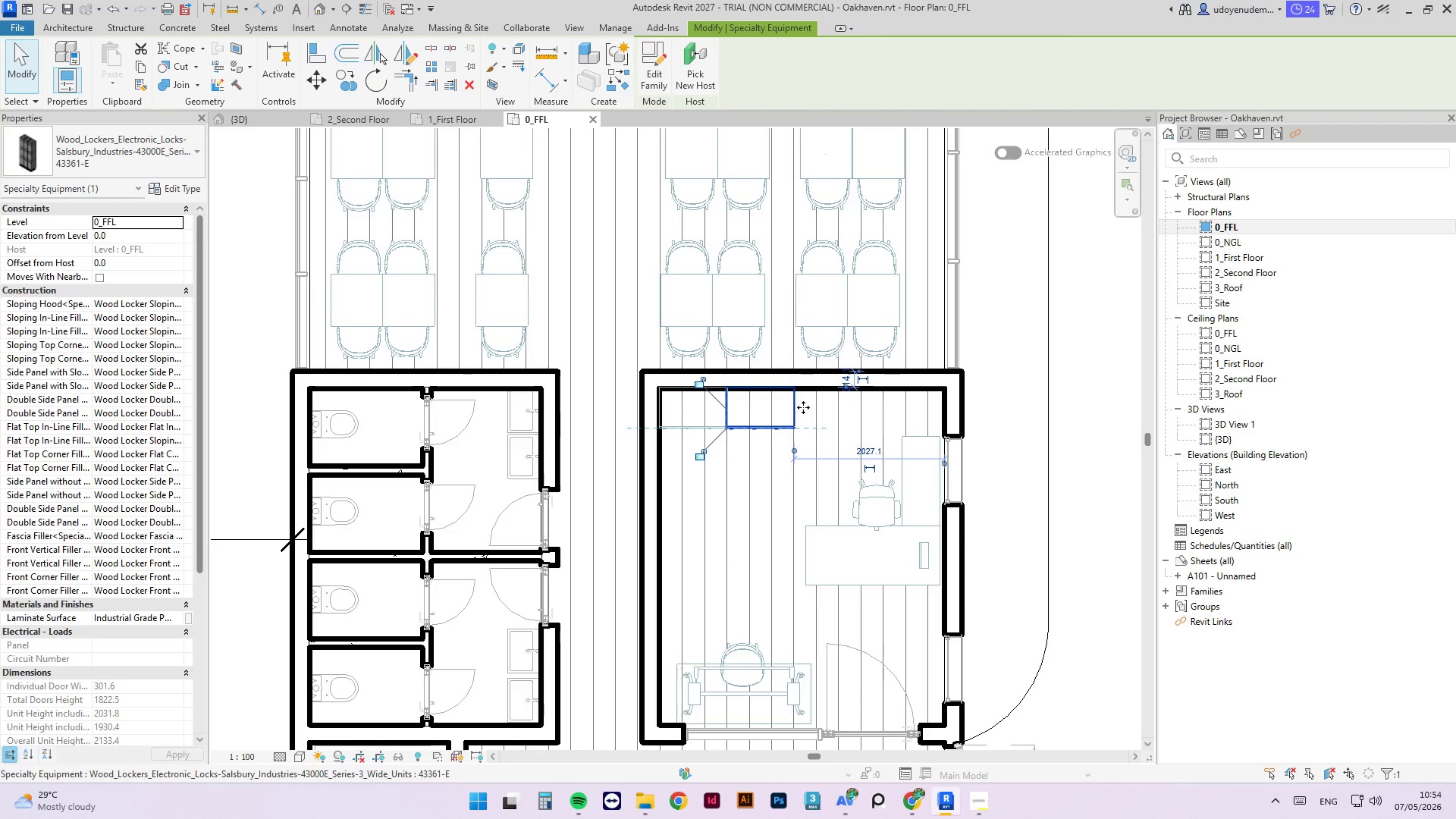 
type(cs)
 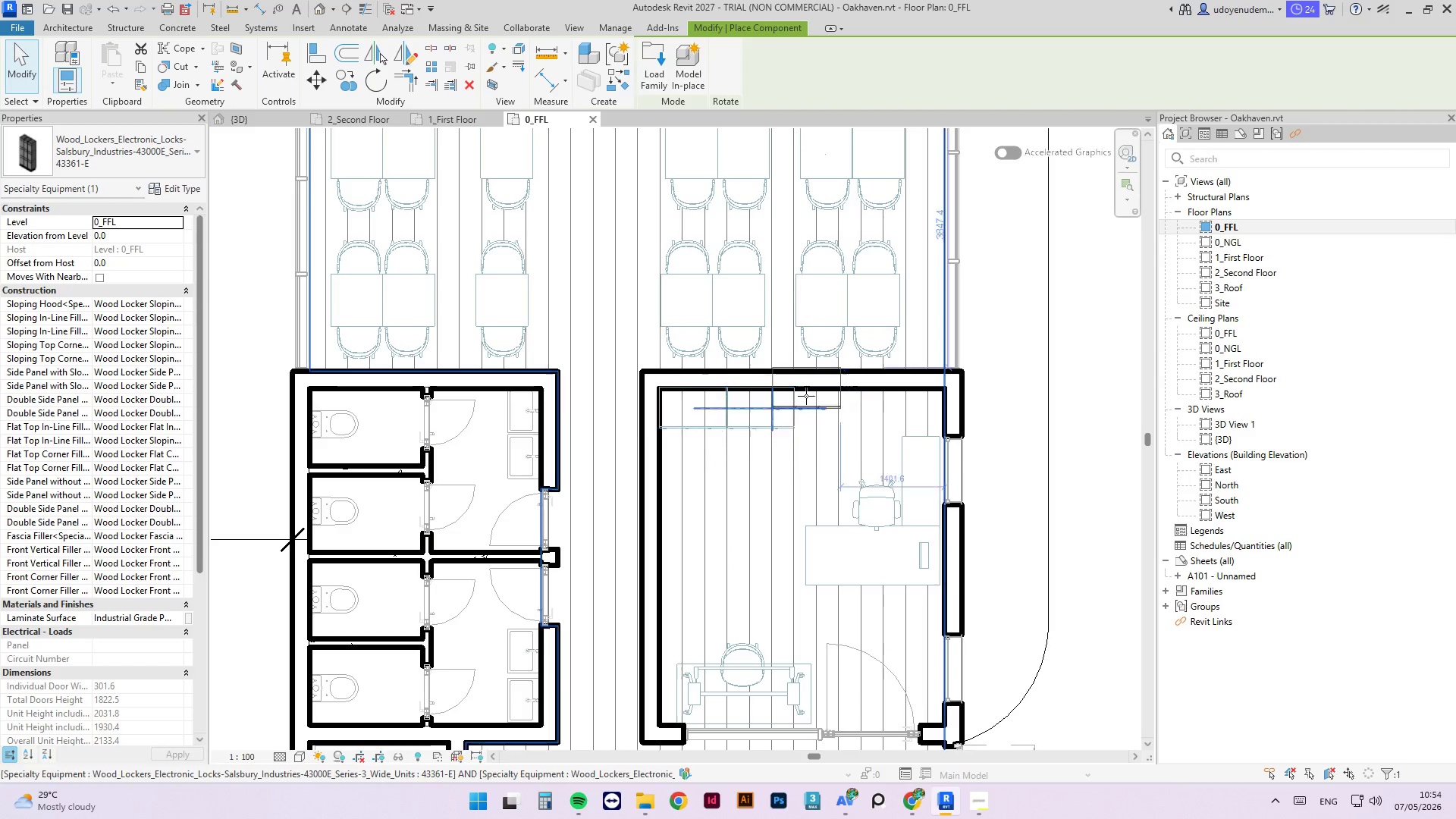 
scroll: coordinate [792, 431], scroll_direction: up, amount: 5.0
 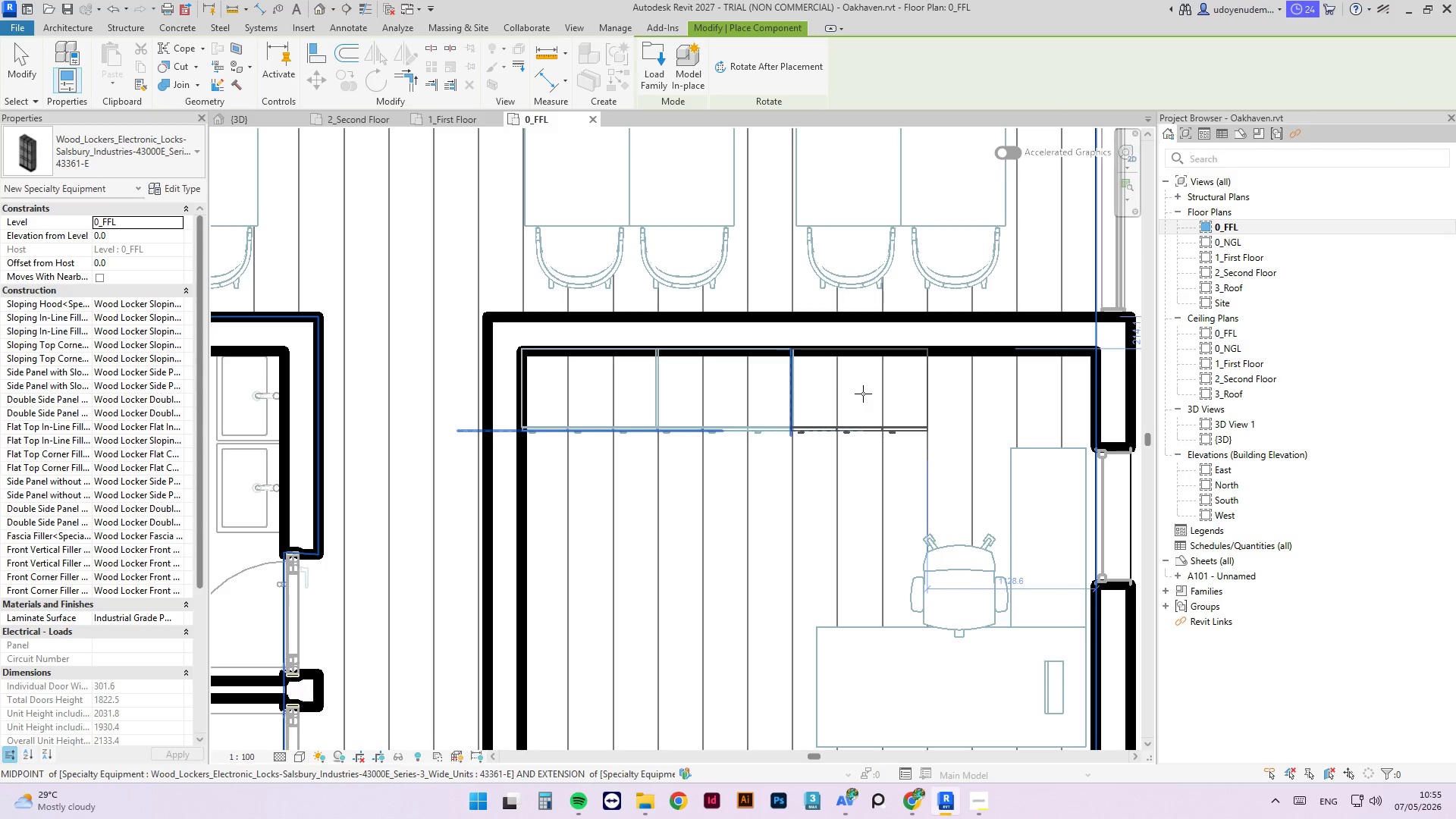 
left_click([863, 393])
 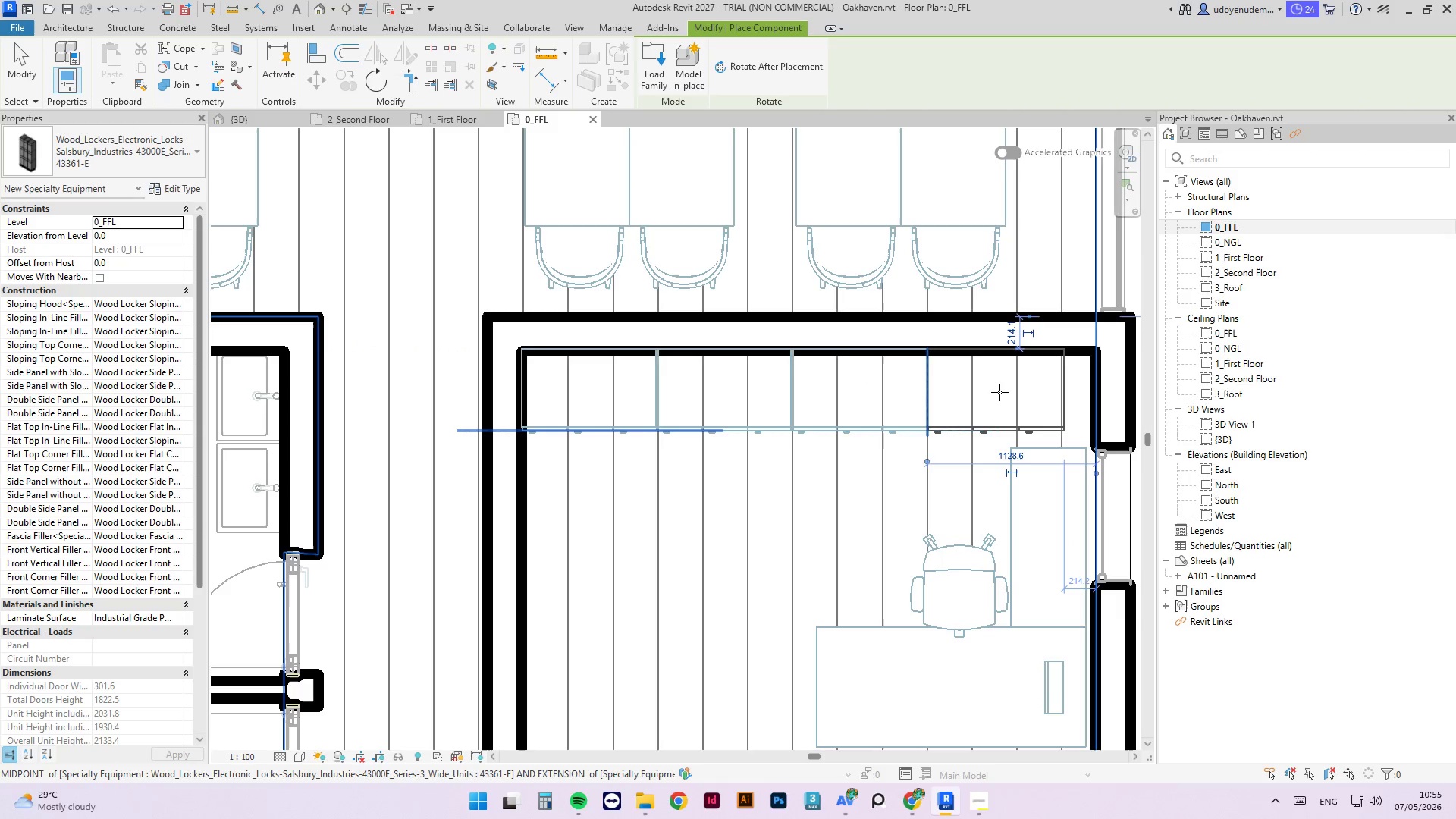 
left_click([999, 394])
 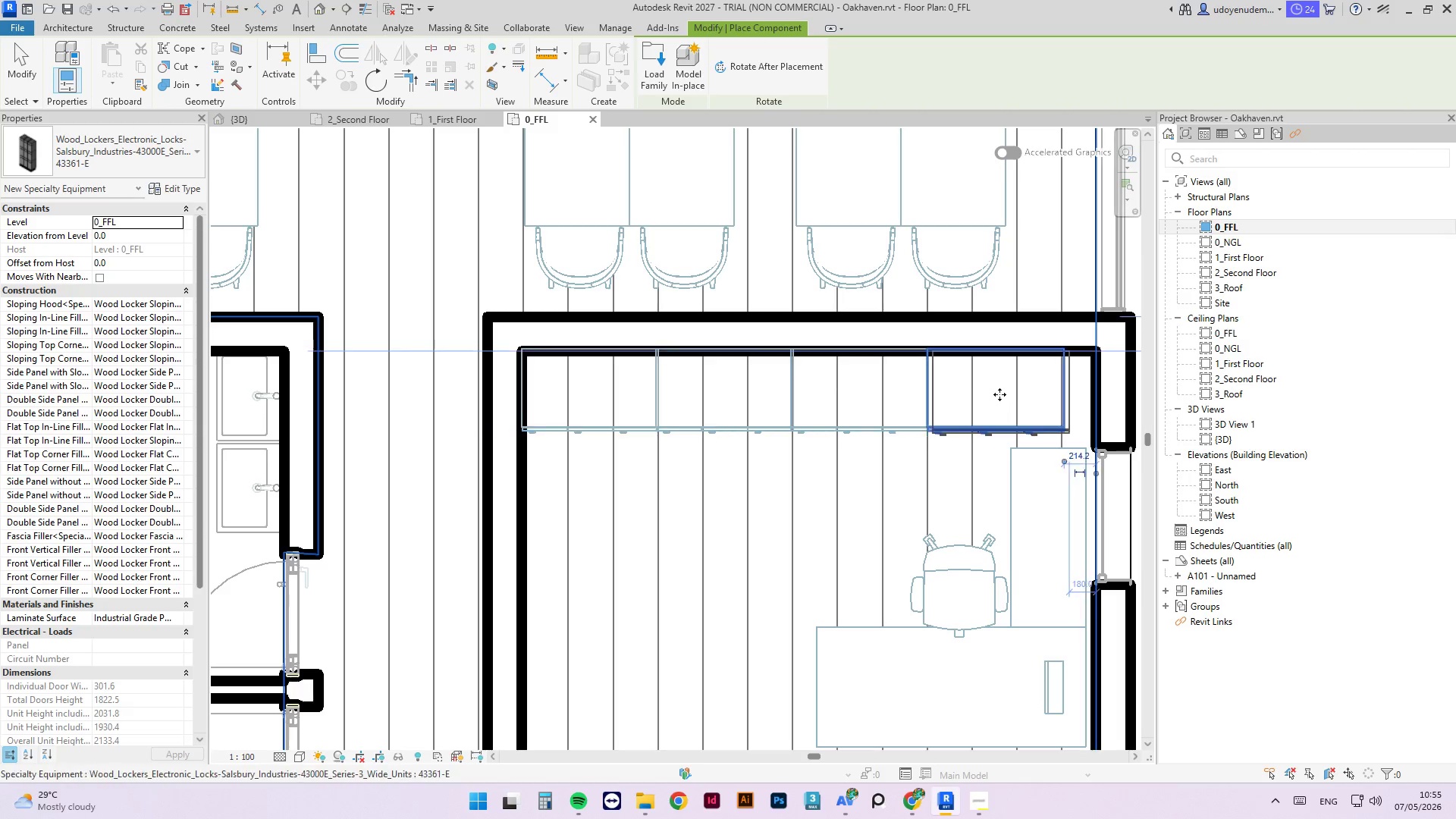 
key(Escape)
 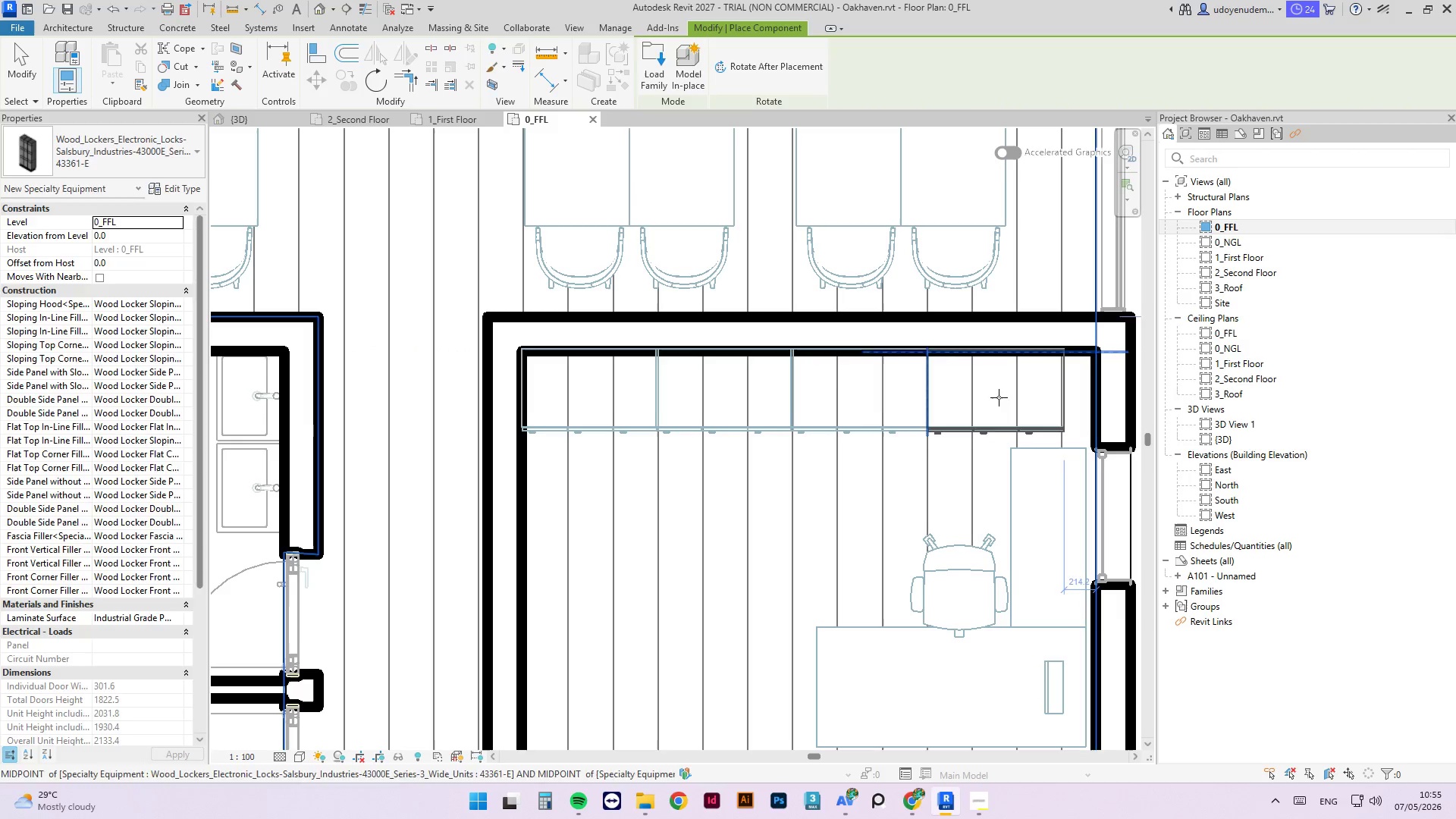 
key(Escape)
 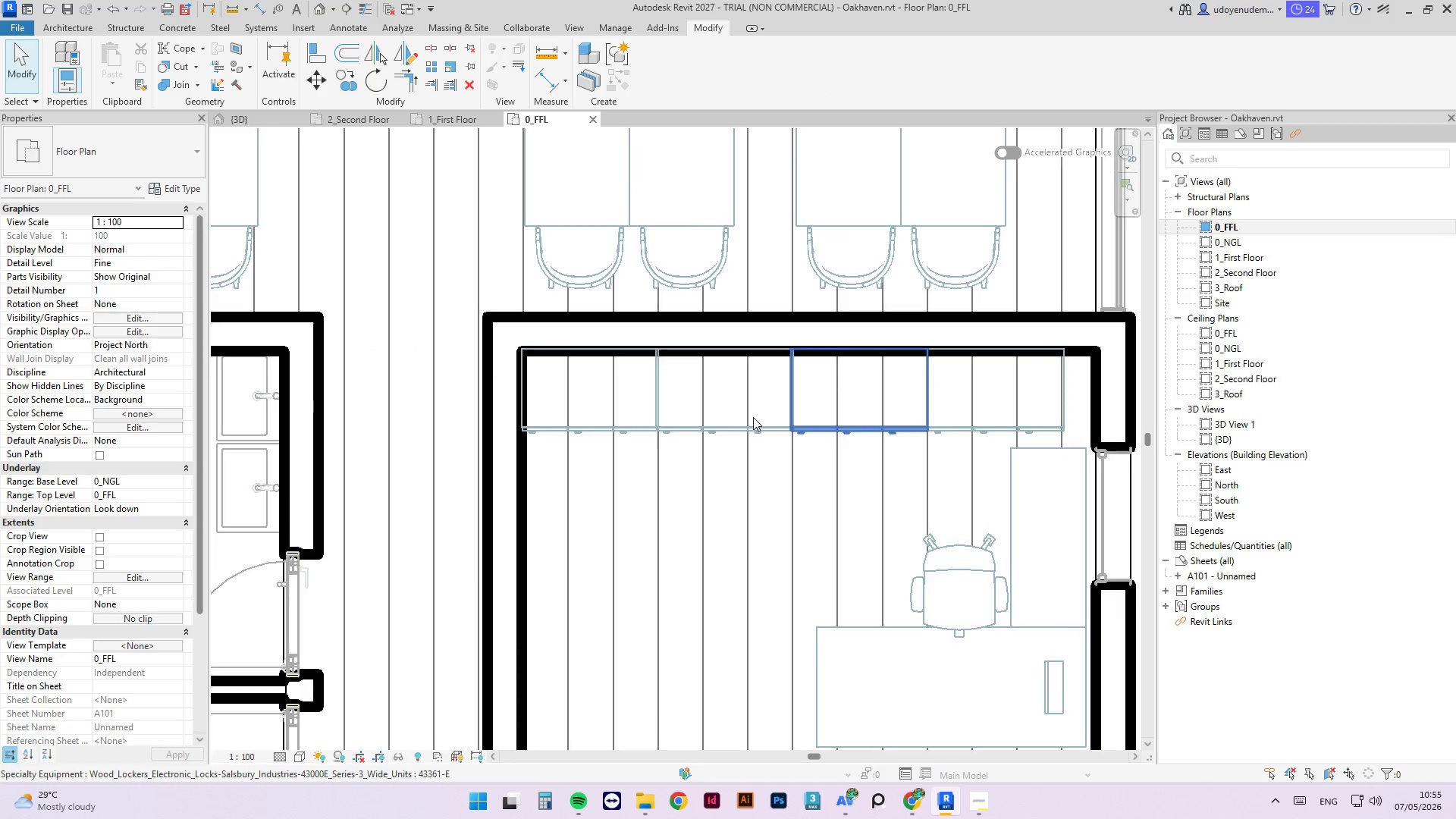 
scroll: coordinate [945, 400], scroll_direction: down, amount: 8.0
 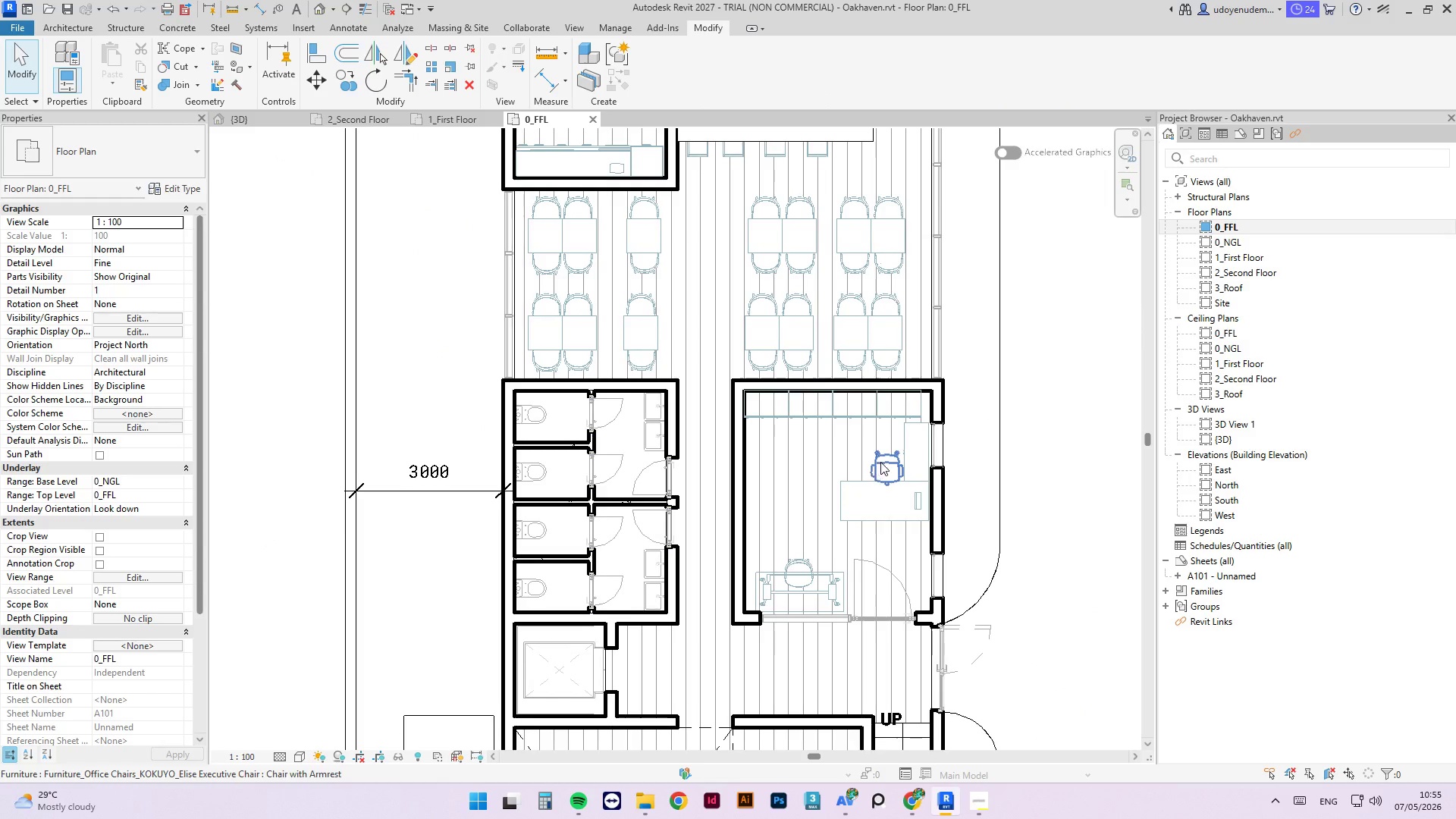 
left_click([895, 460])
 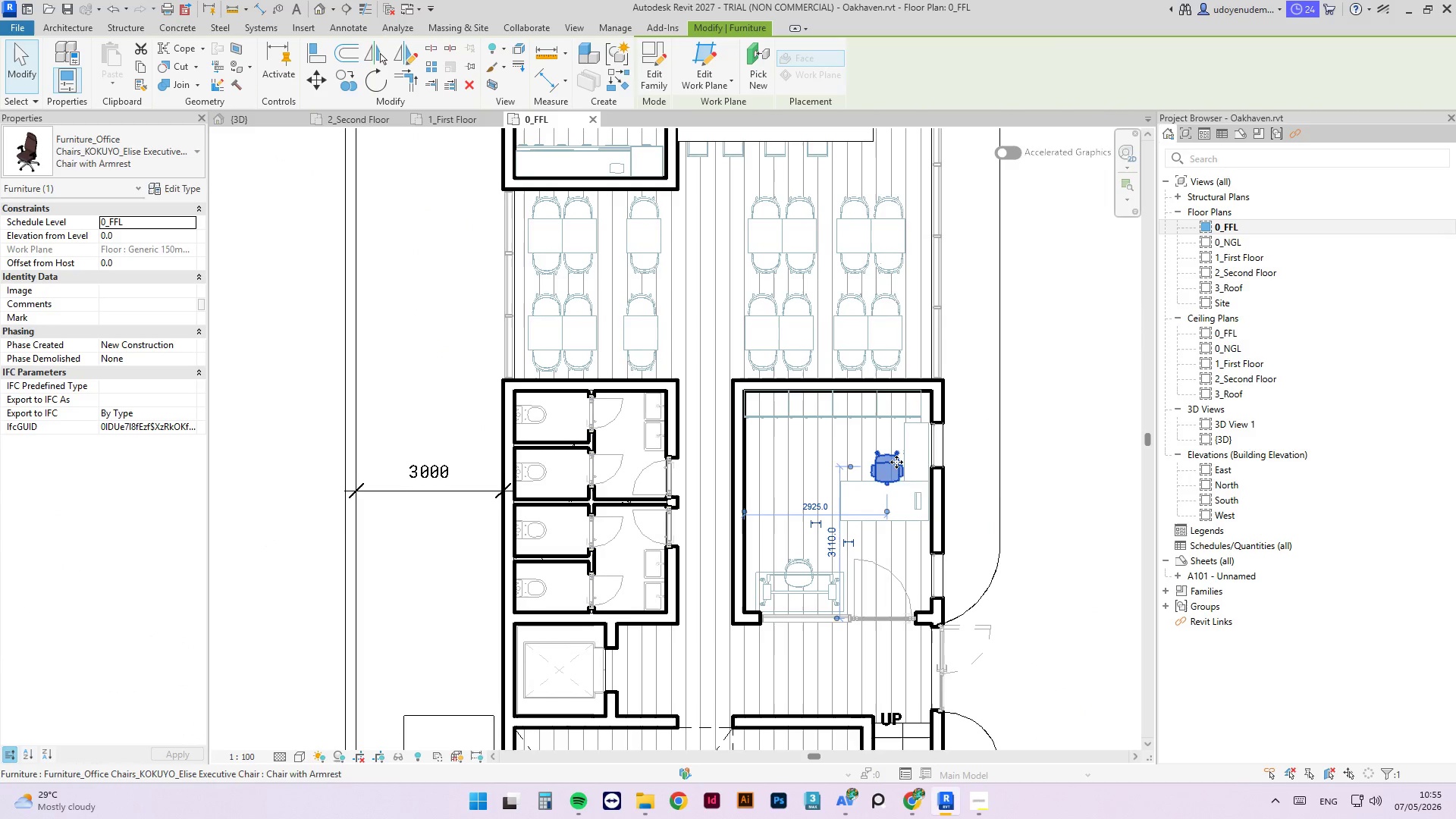 
left_click_drag(start_coordinate=[896, 462], to_coordinate=[804, 471])
 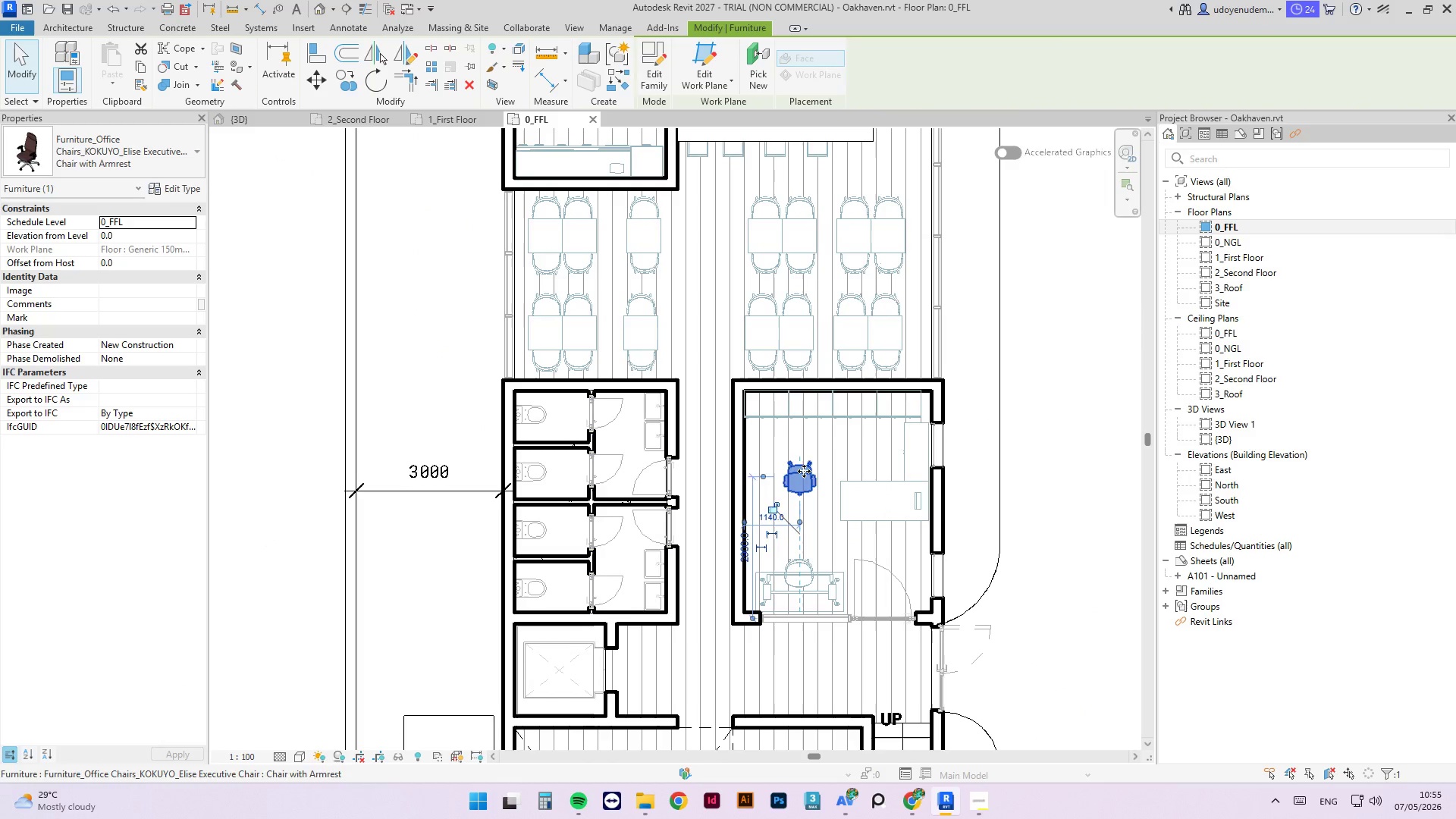 
key(Space)
 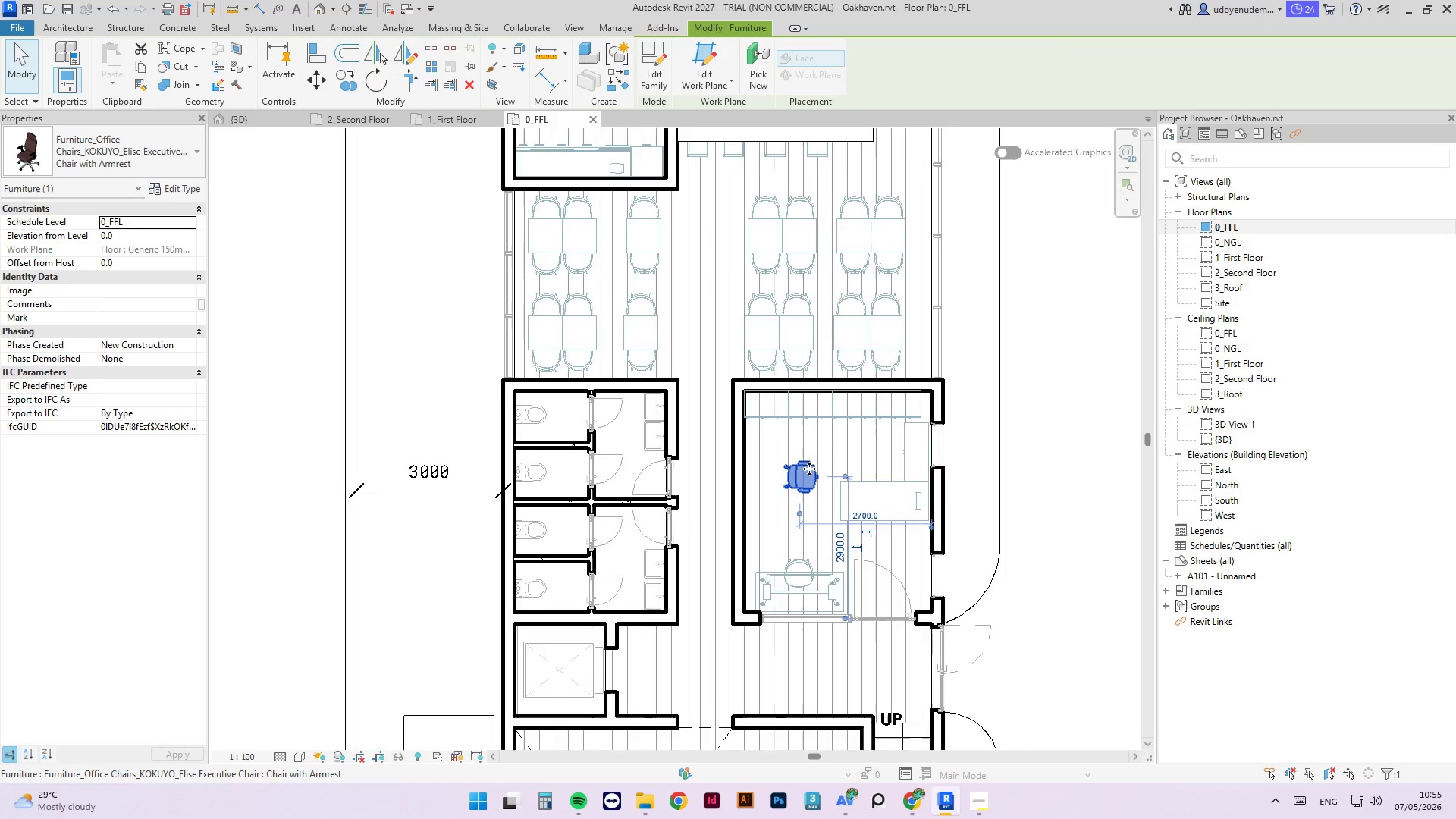 
scroll: coordinate [809, 469], scroll_direction: up, amount: 4.0
 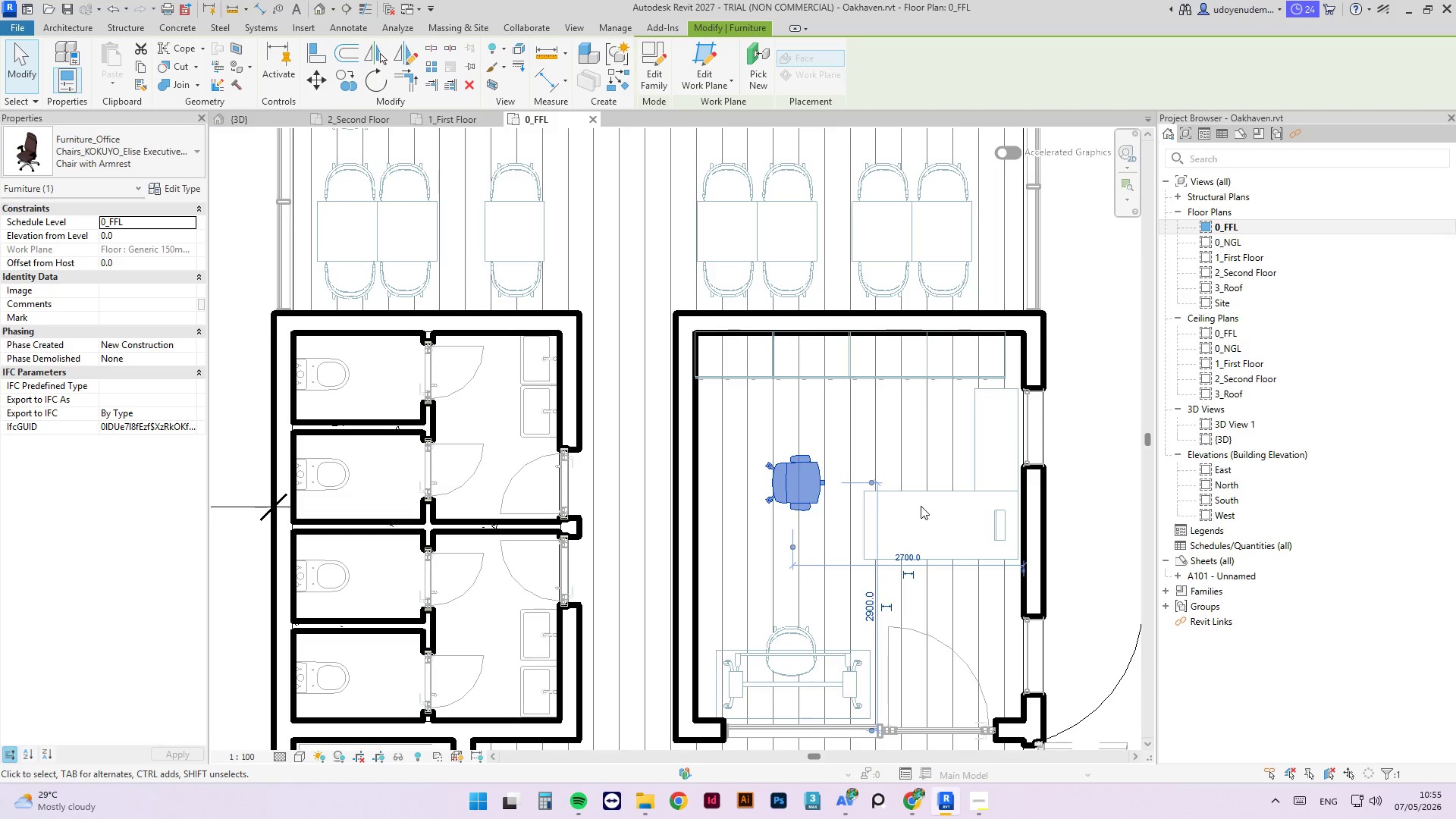 
double_click([921, 494])
 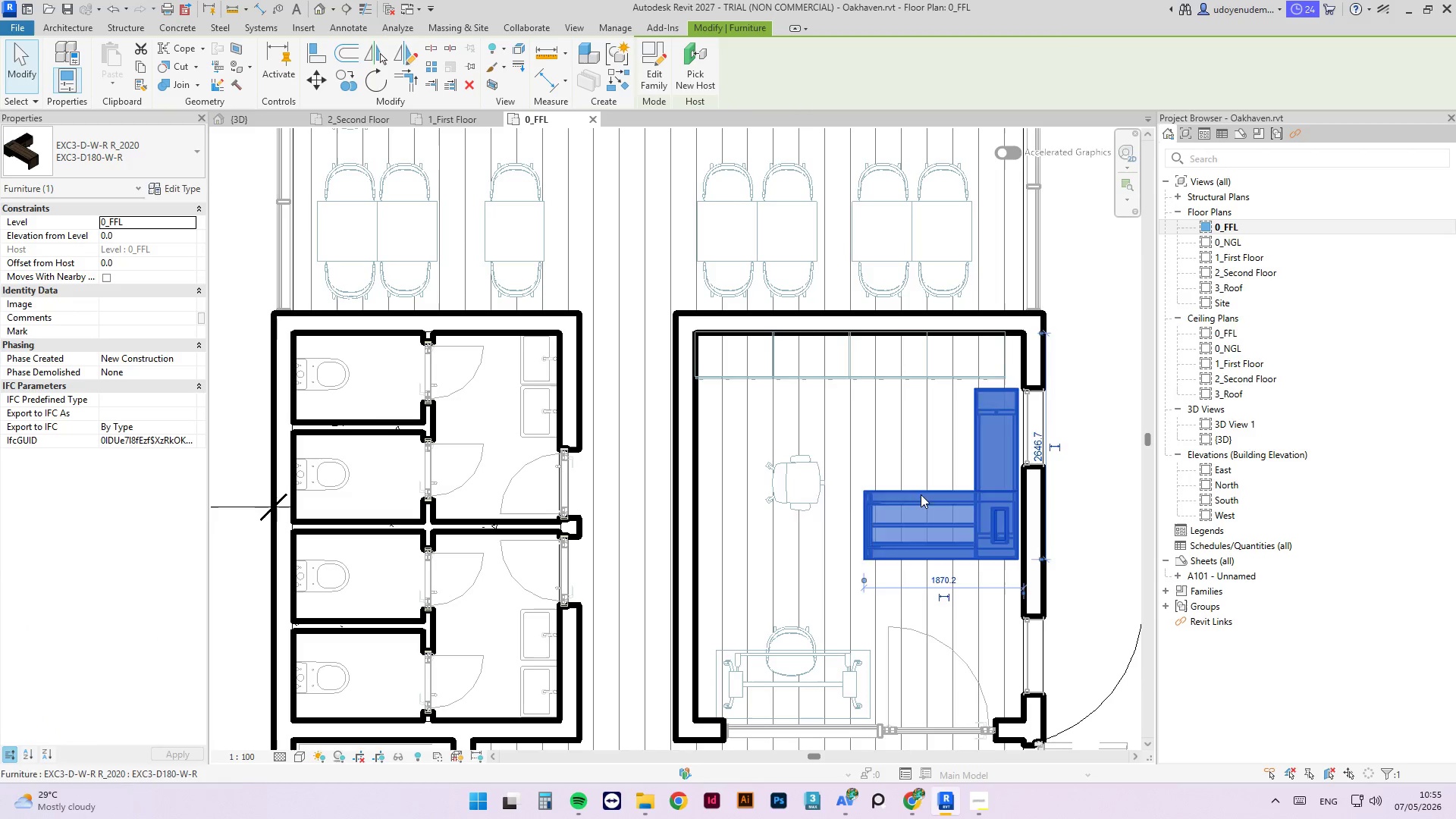 
key(Space)
 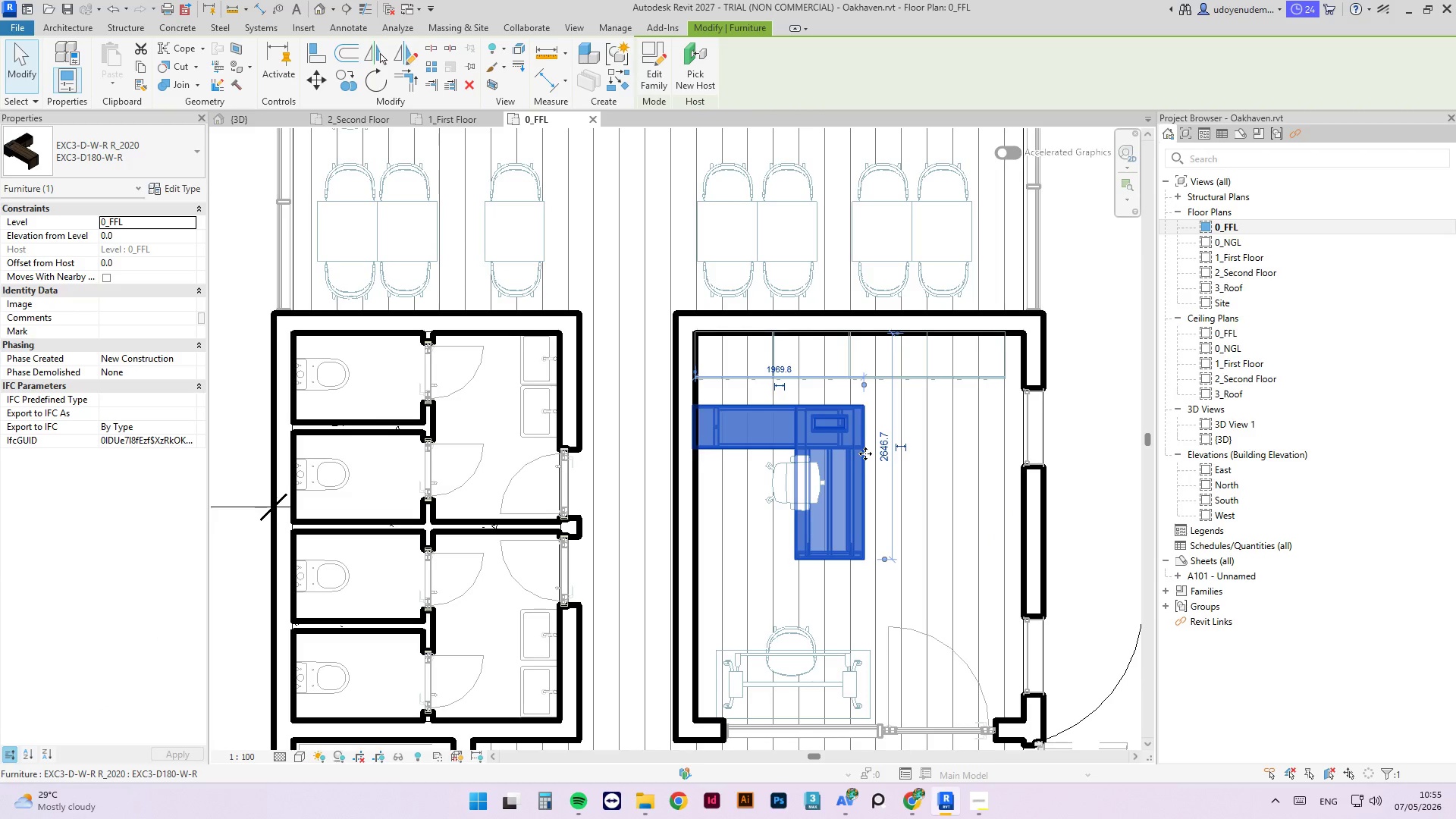 
left_click_drag(start_coordinate=[865, 453], to_coordinate=[897, 454])
 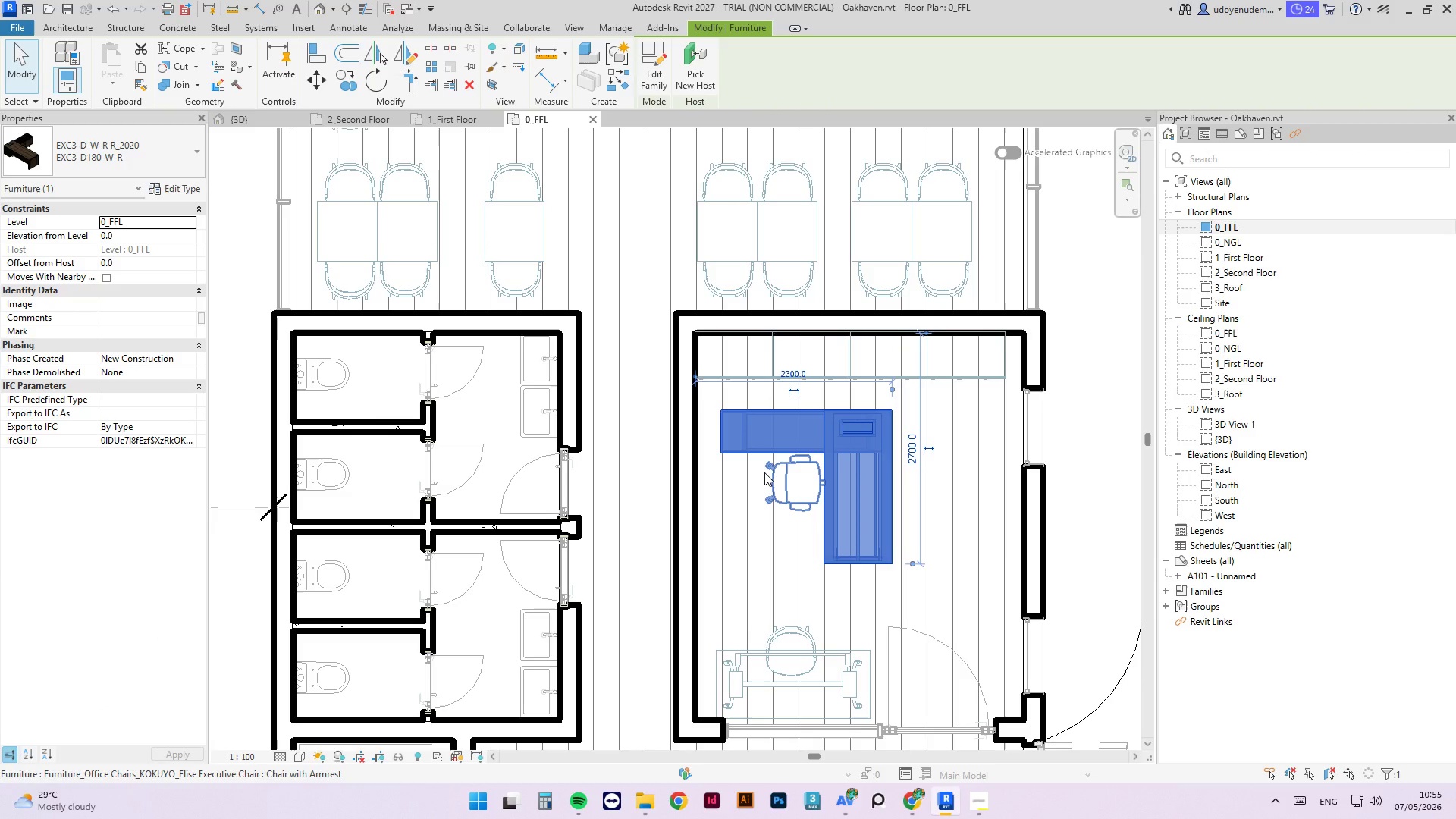 
wait(7.77)
 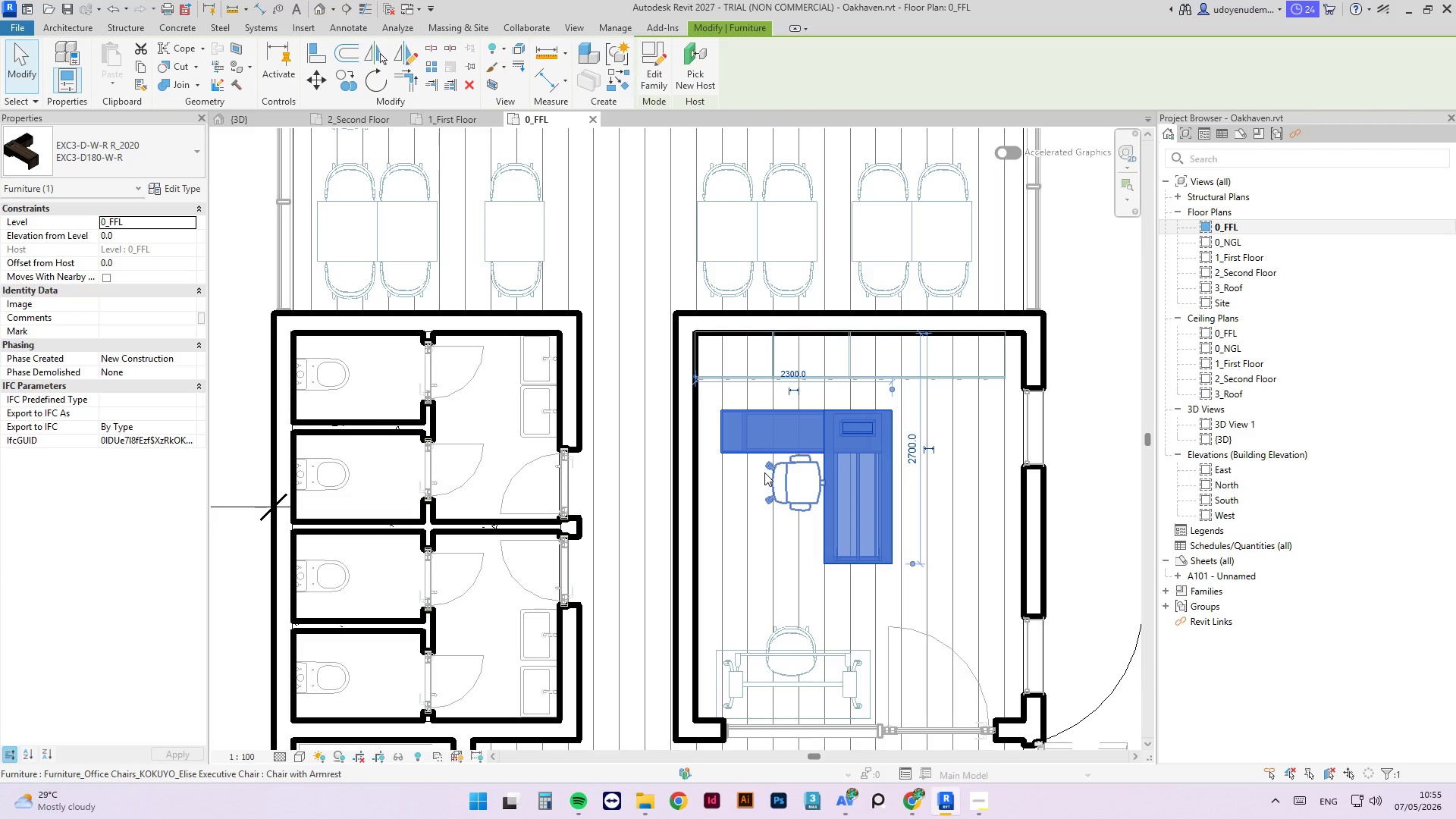 
key(Delete)
 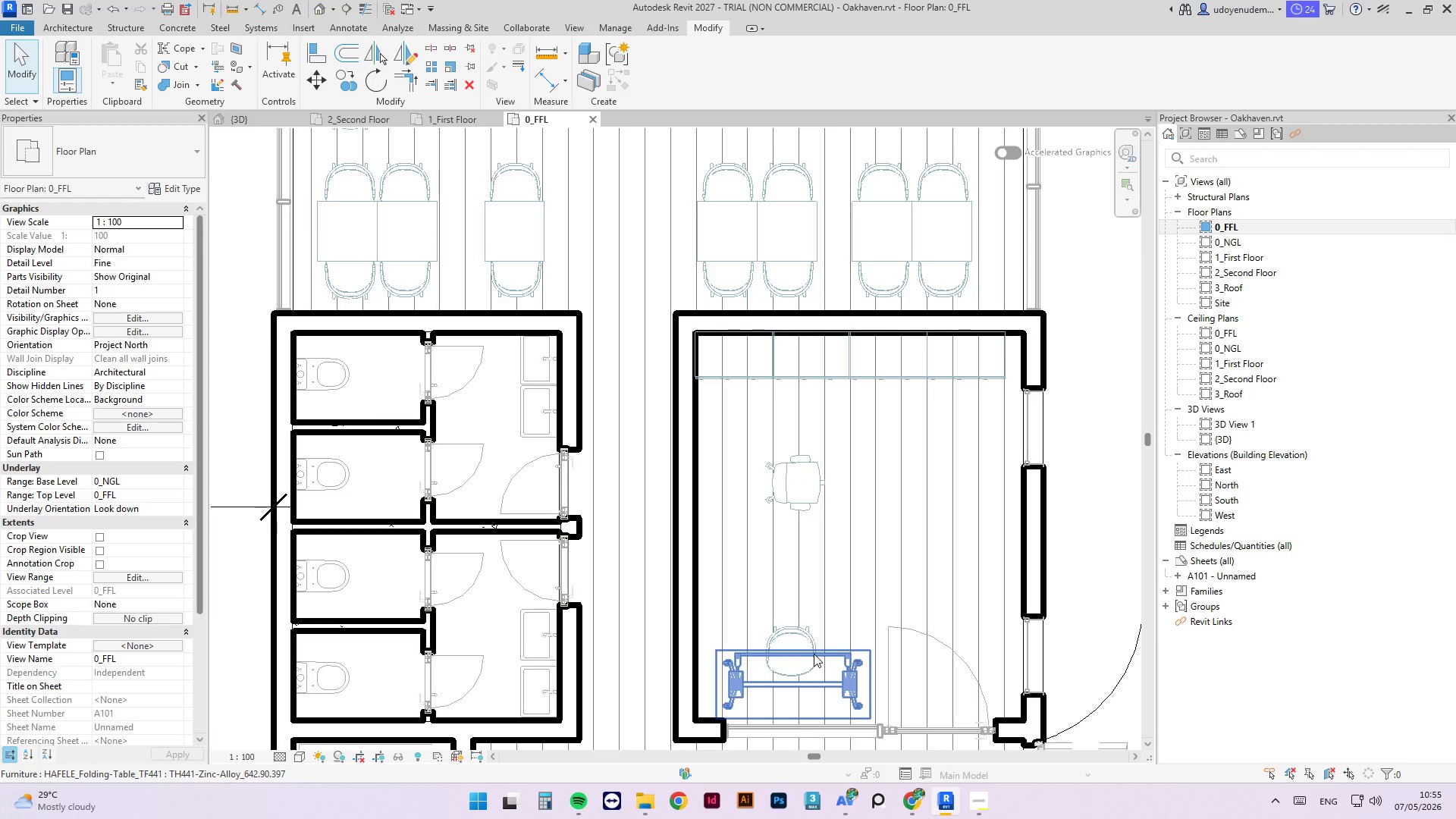 
left_click([826, 654])
 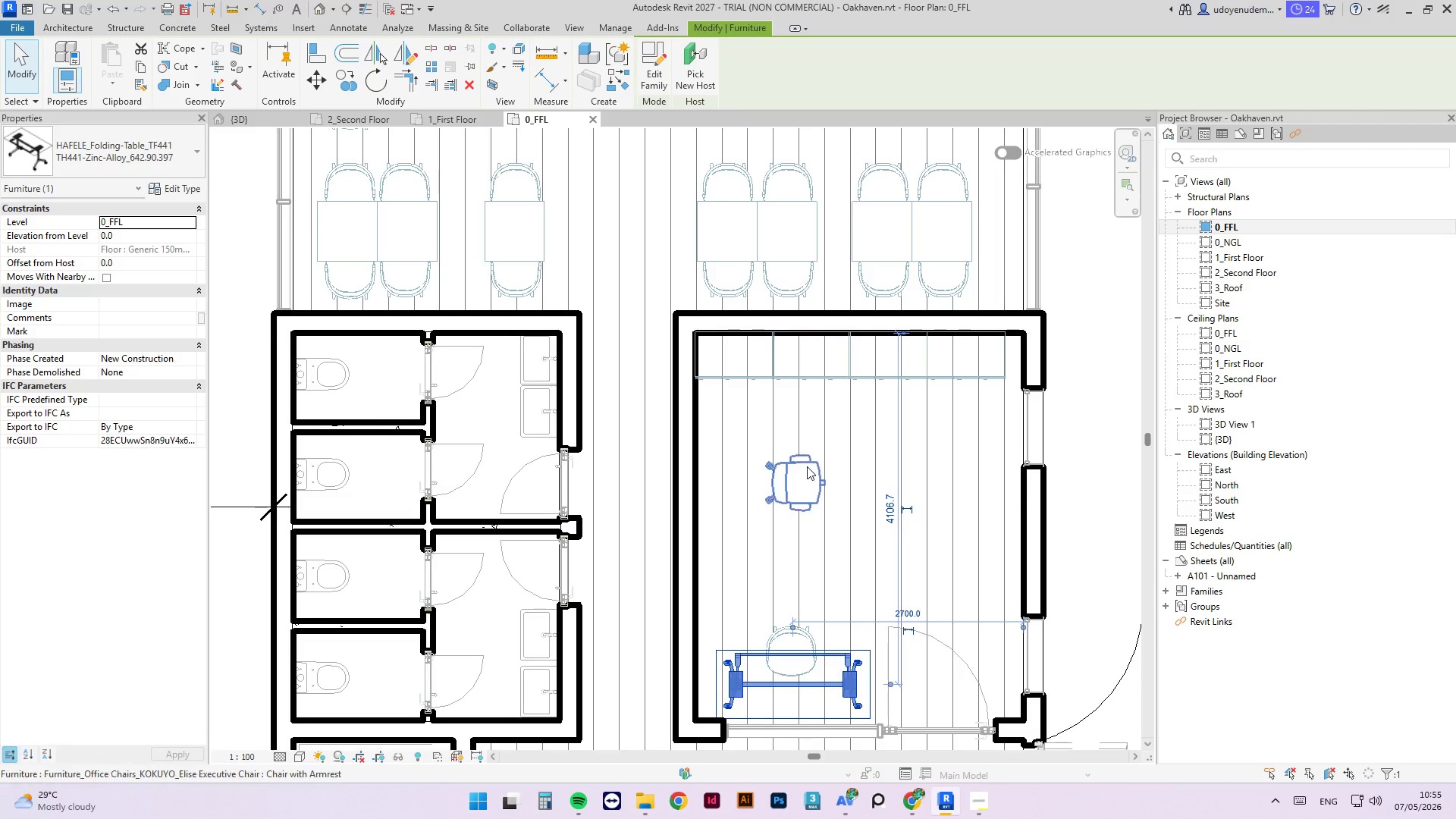 
left_click([808, 458])
 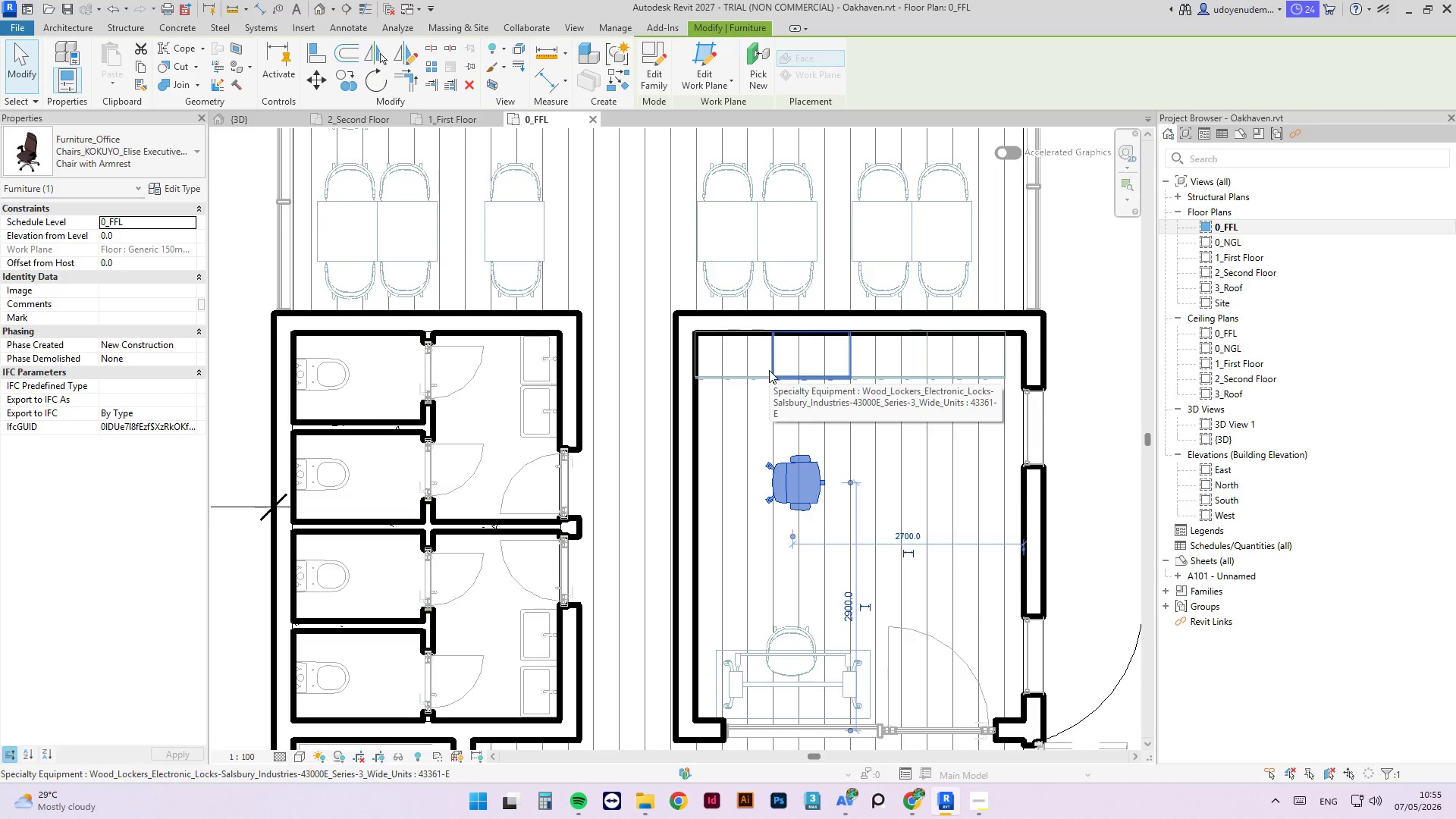 
left_click([995, 362])
 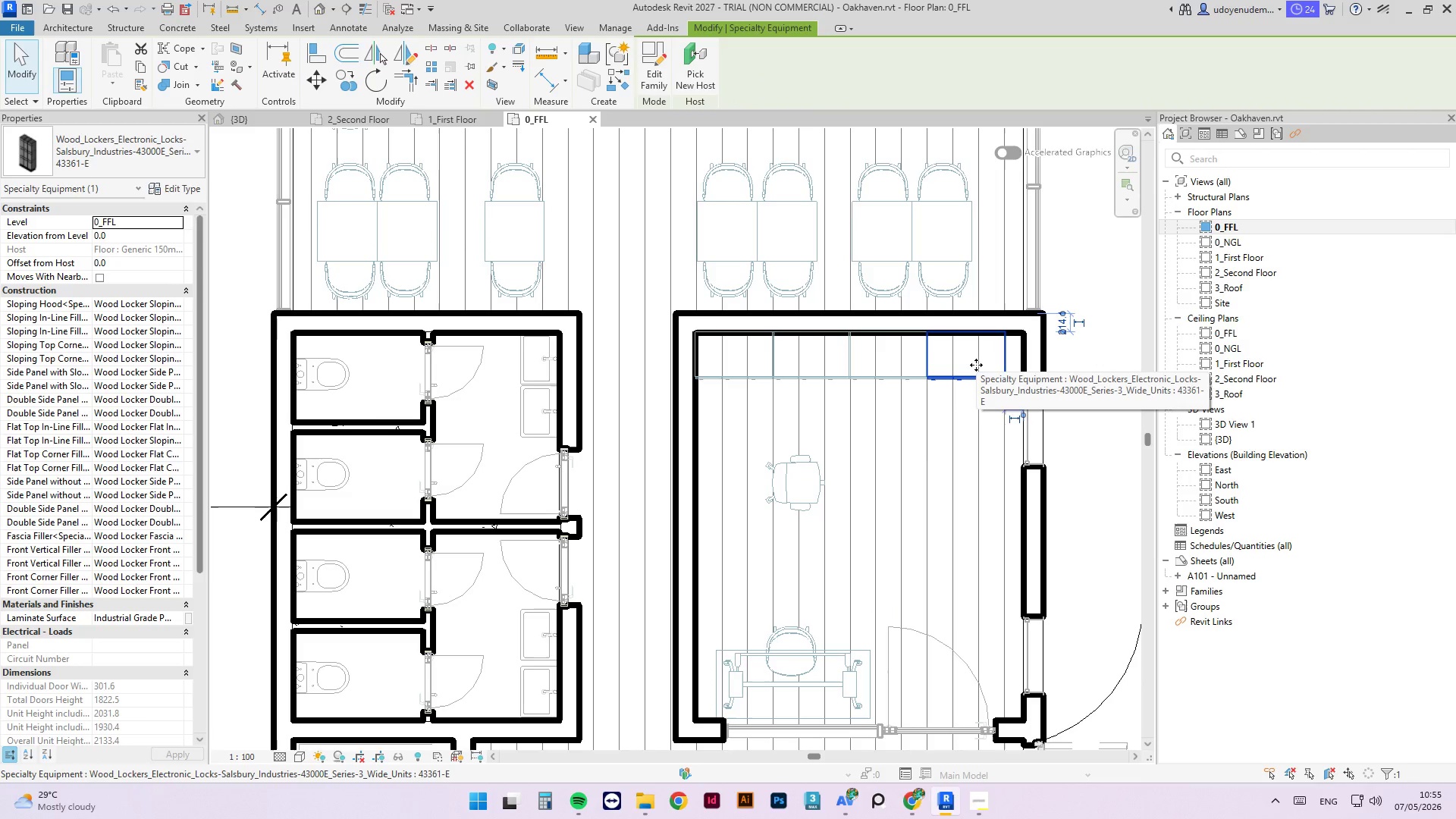 
mouse_move([985, 388])
 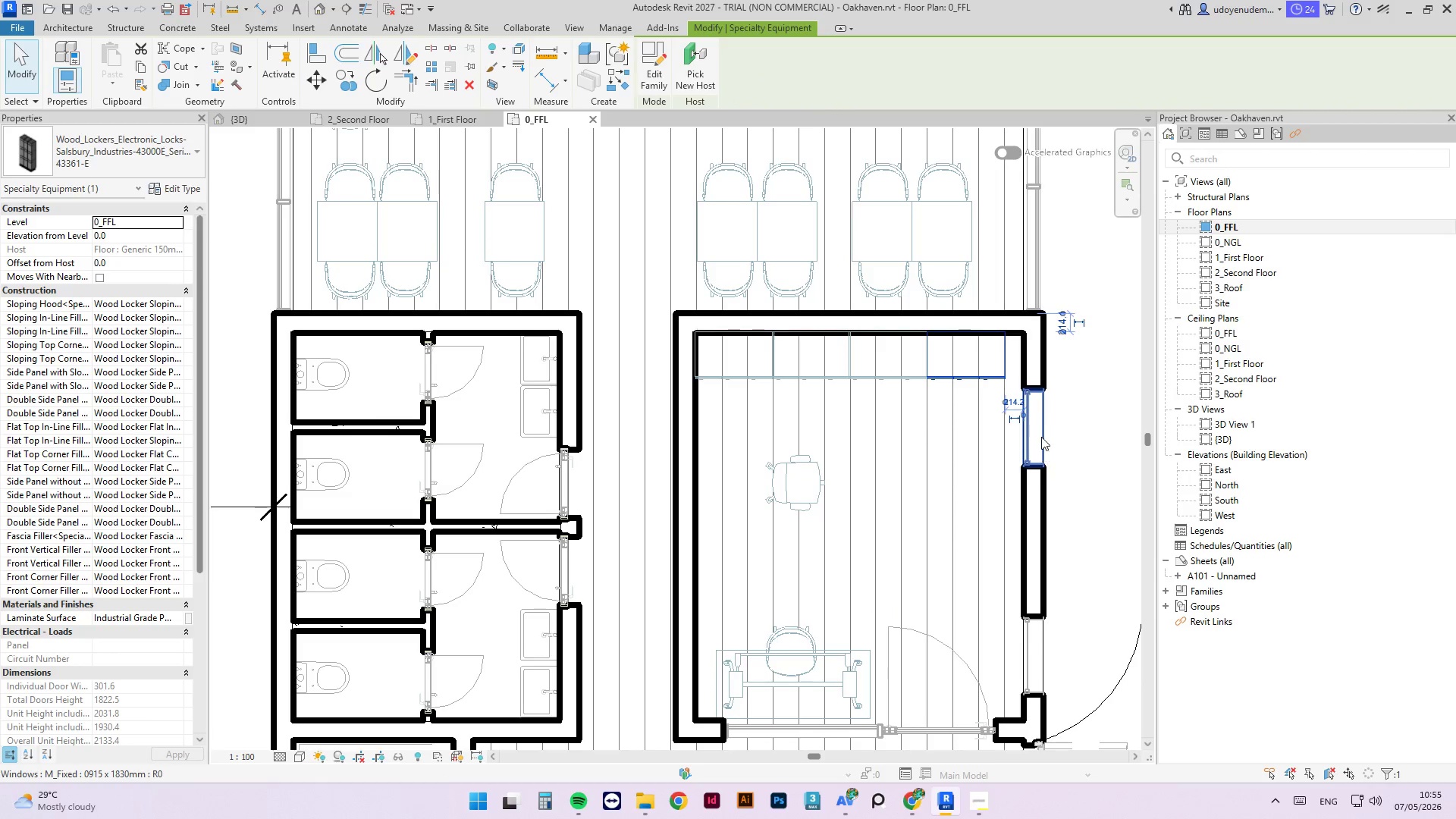 
left_click([1041, 433])
 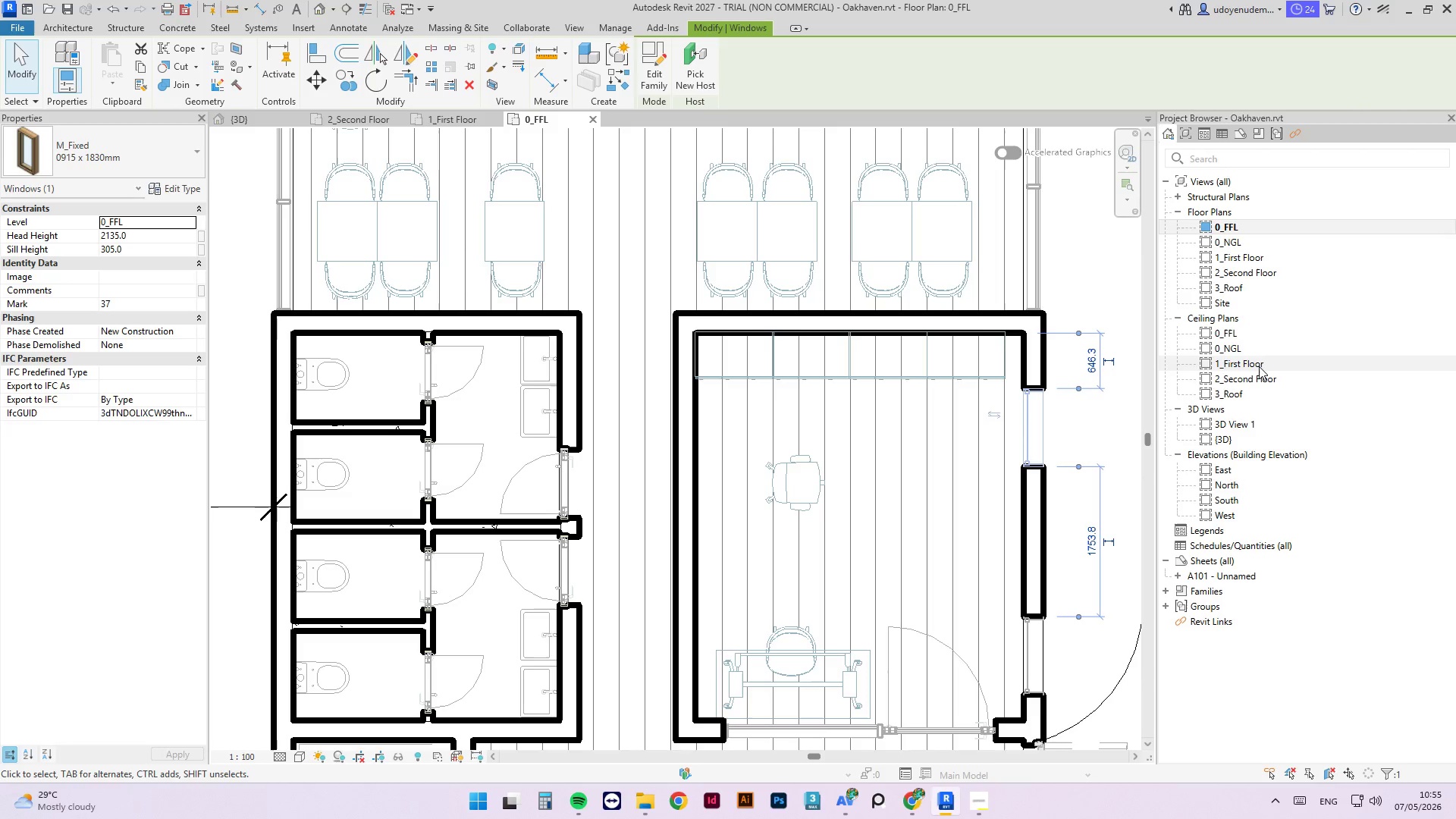 
left_click([1089, 354])
 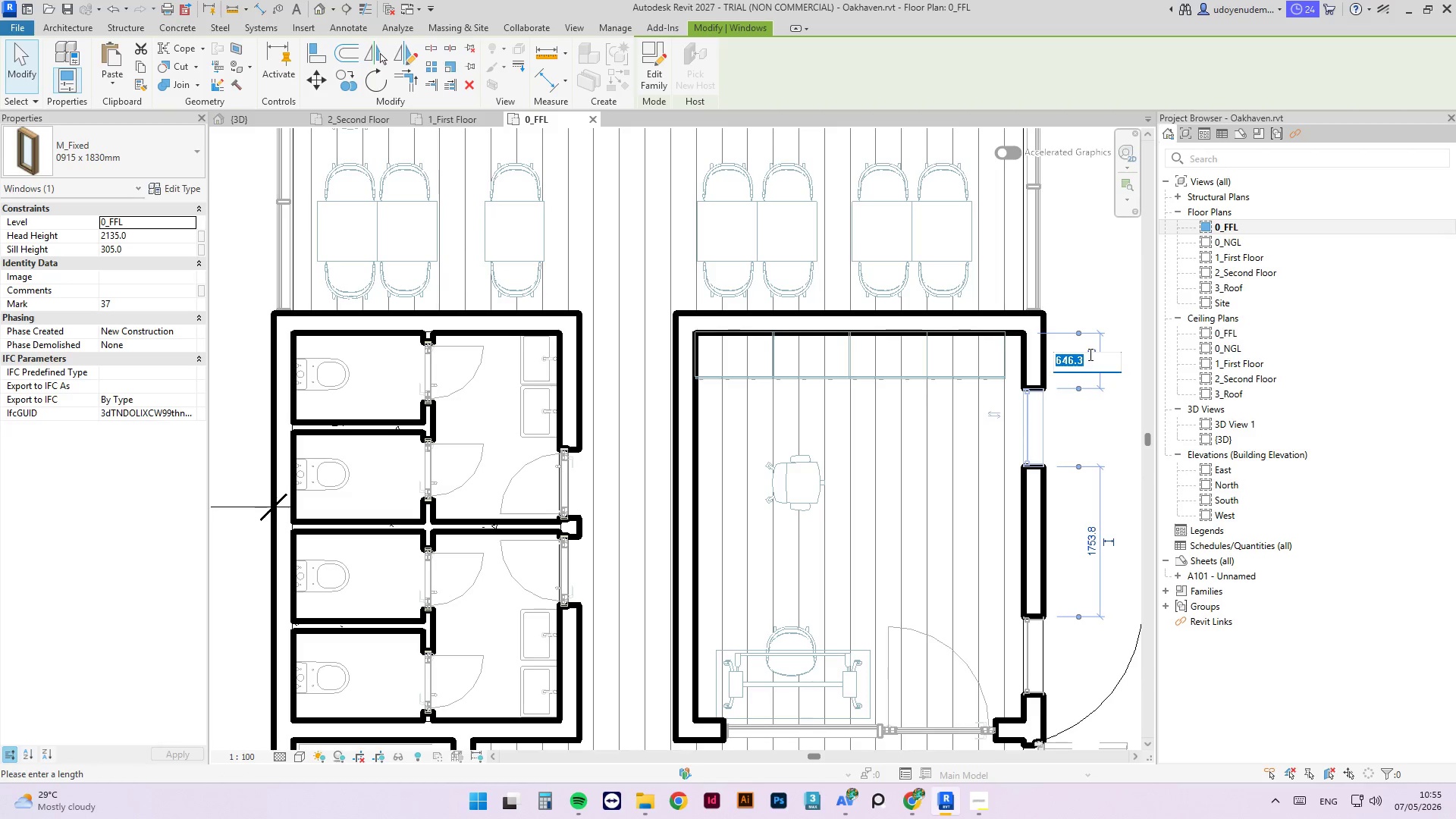 
key(Numpad6)
 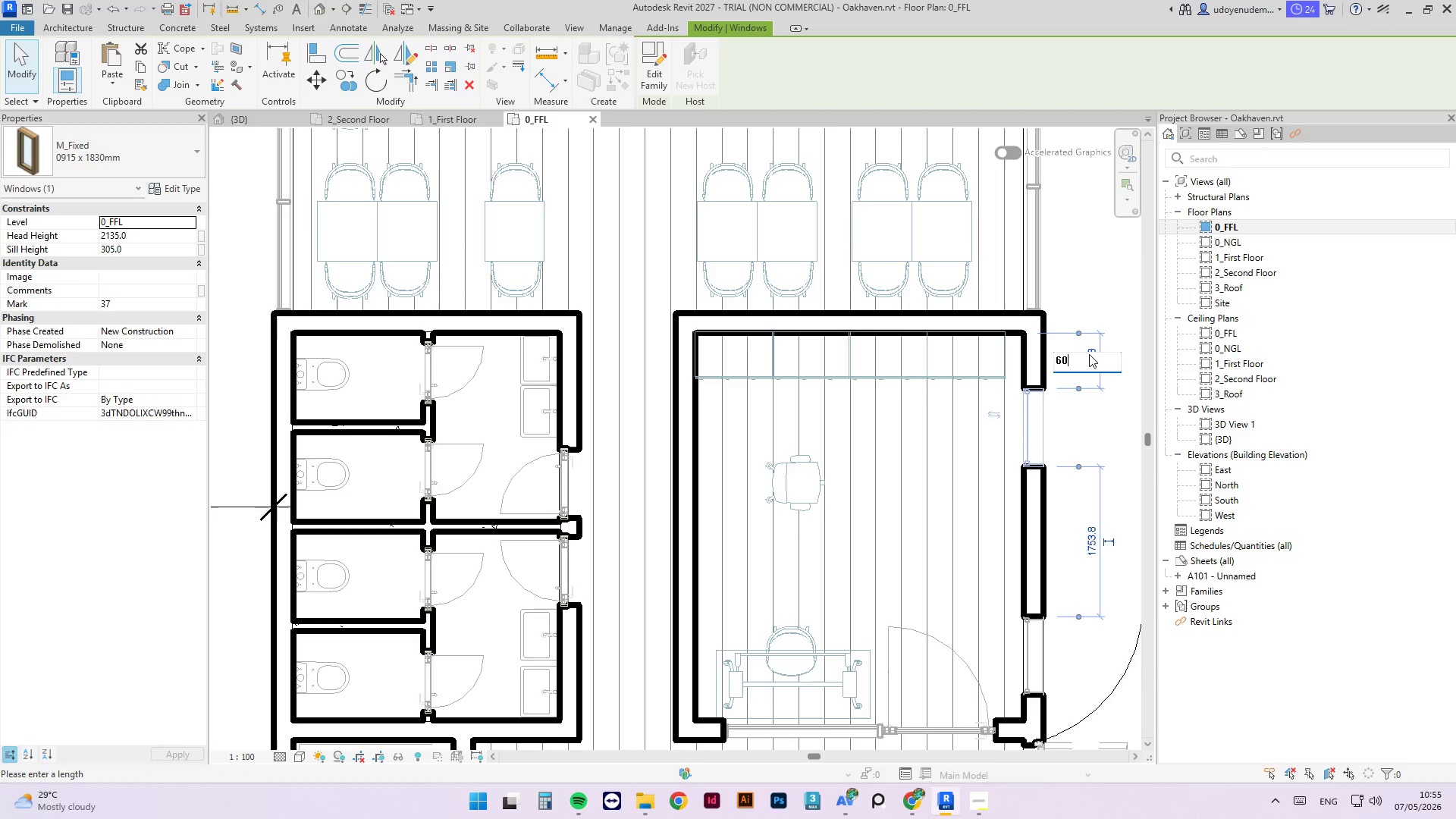 
key(Numpad0)
 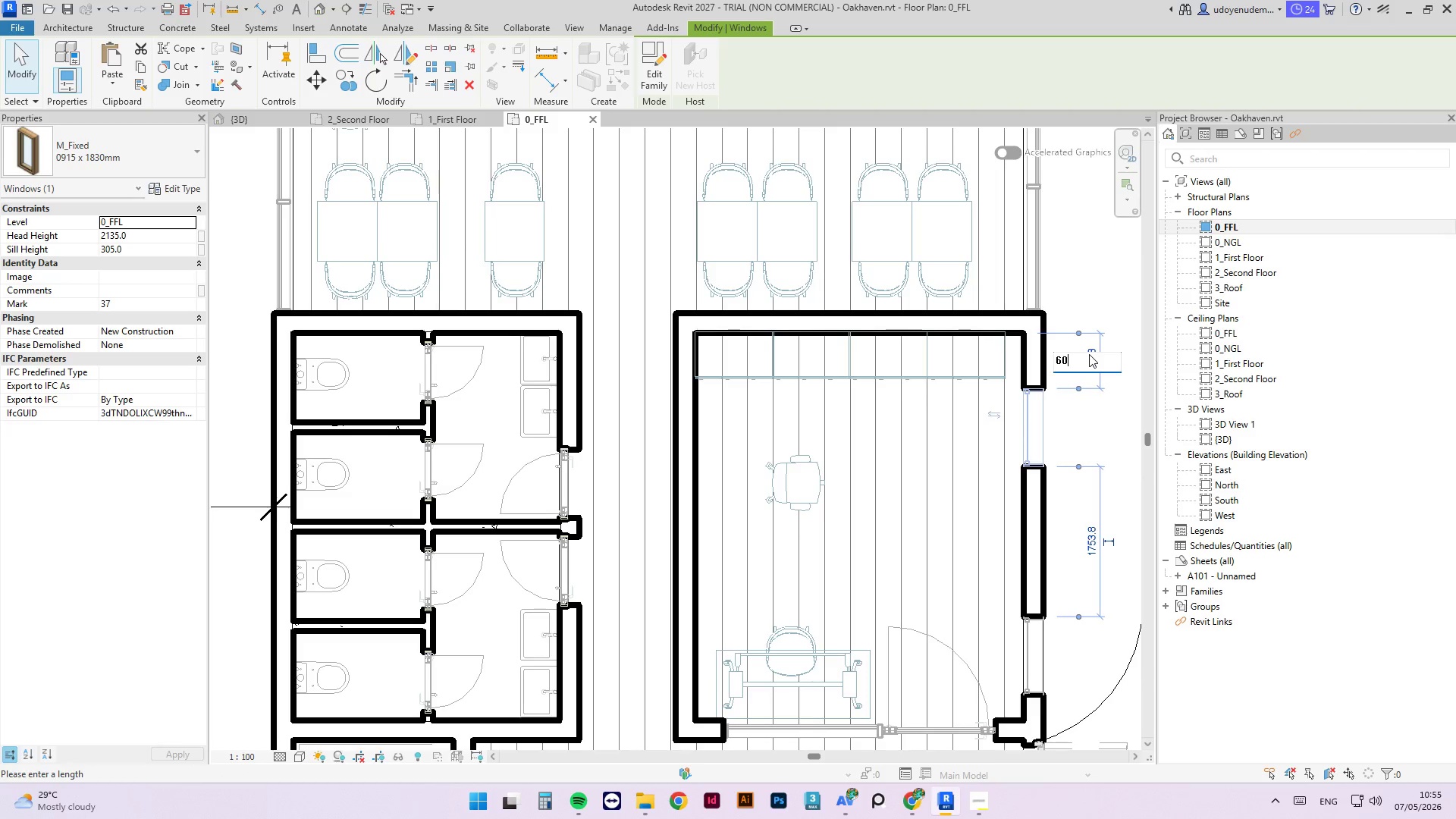 
key(Numpad0)
 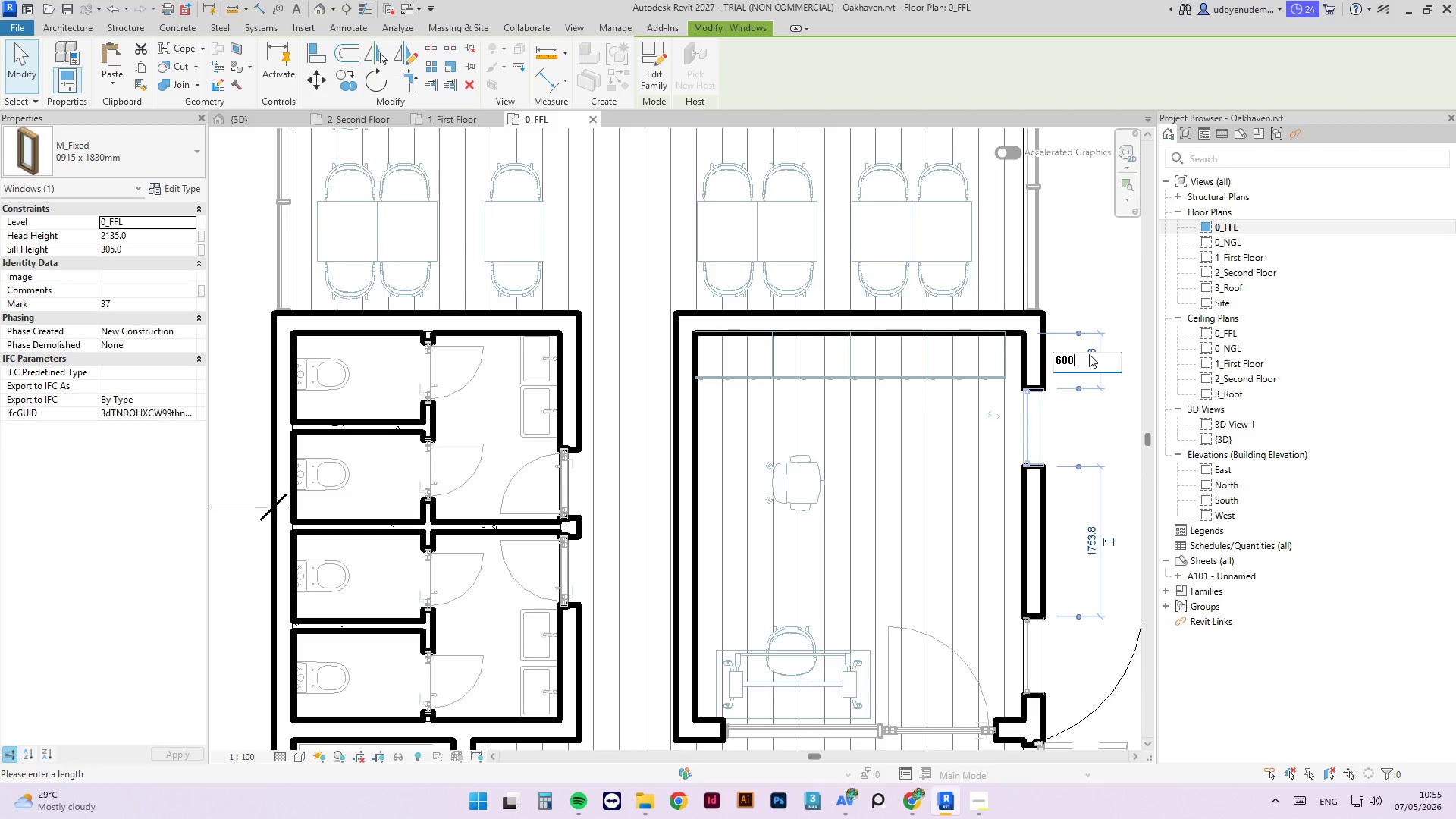 
key(NumpadEnter)
 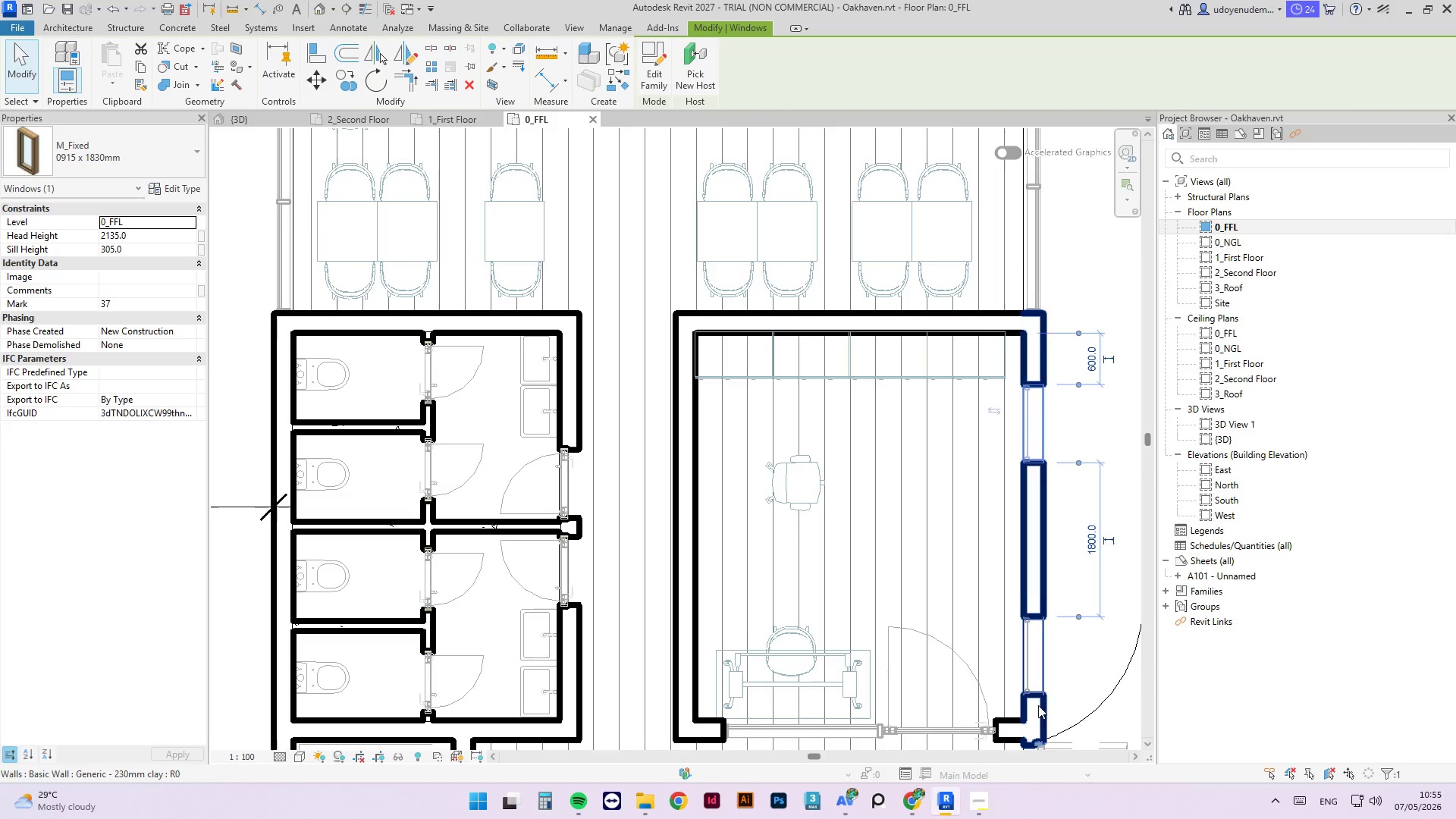 
left_click([1036, 673])
 